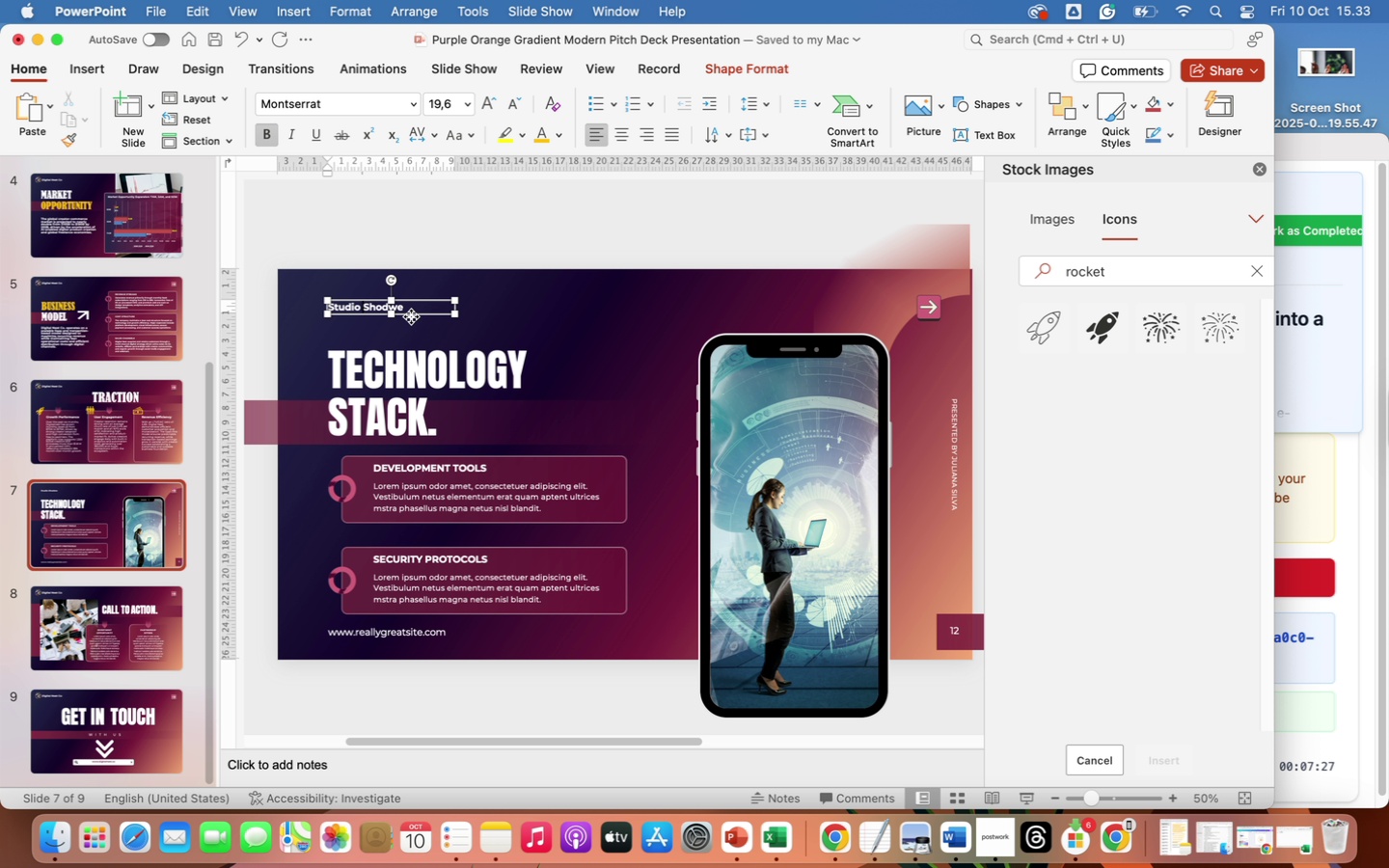 
left_click([411, 316])
 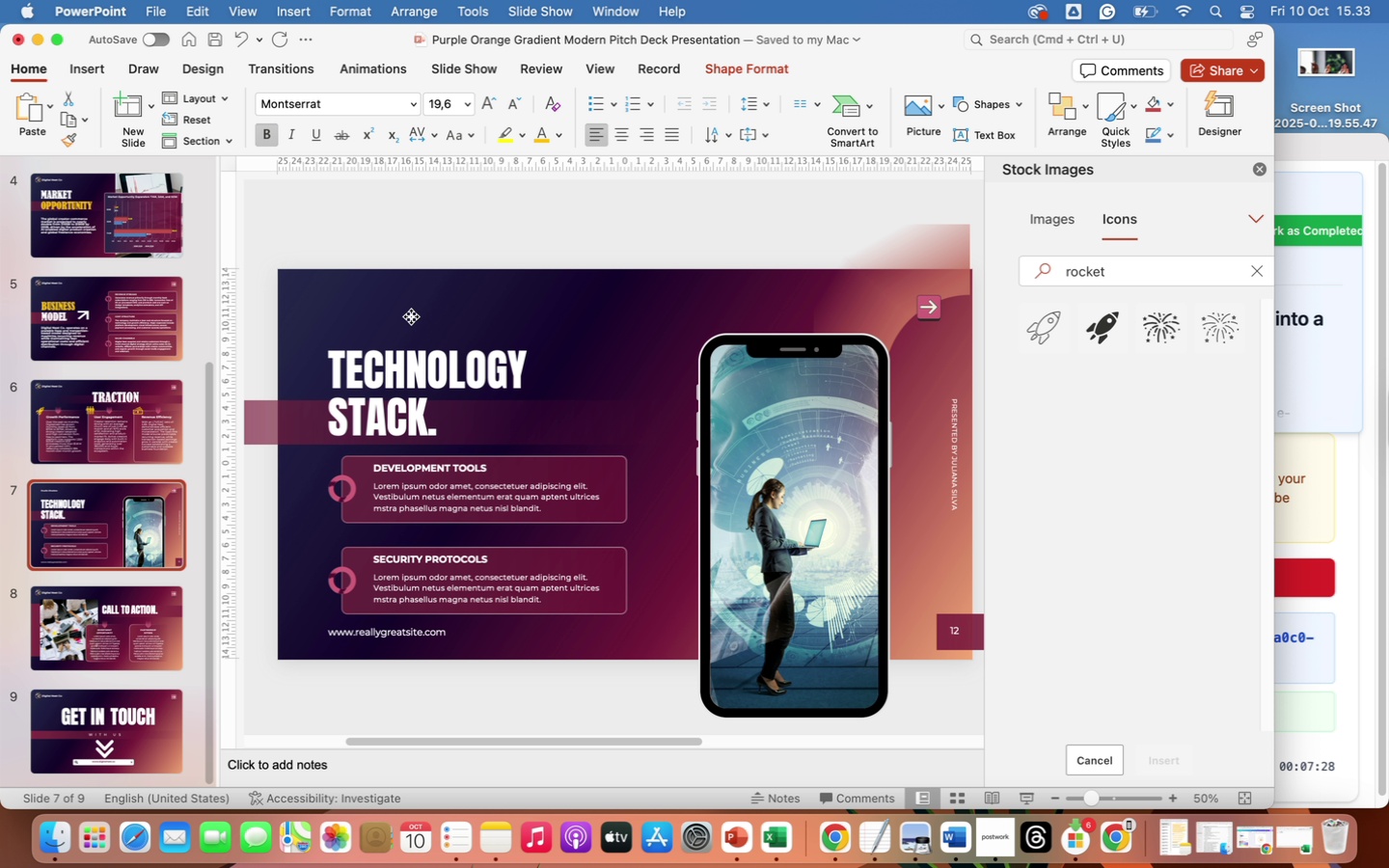 
key(Backspace)
 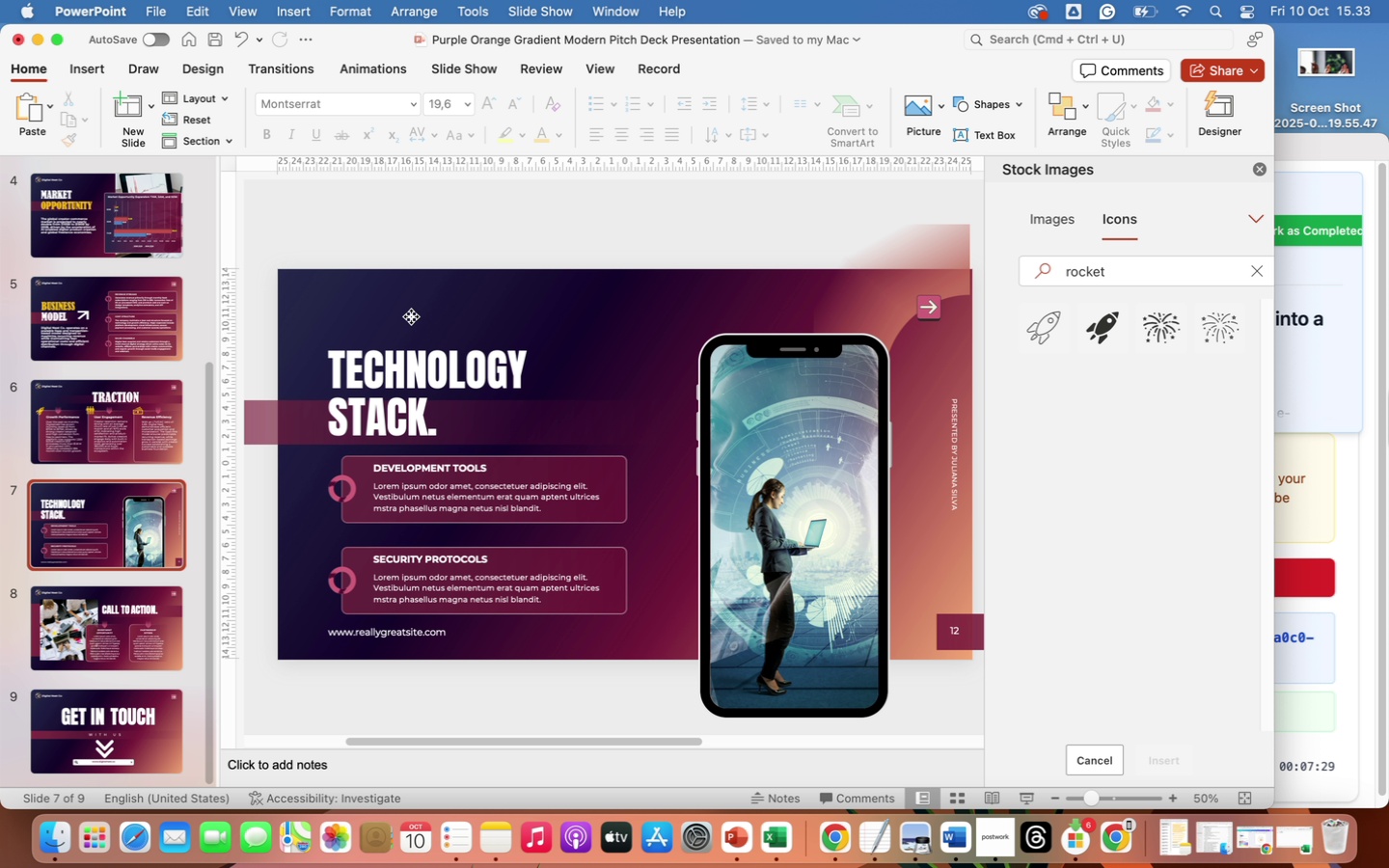 
left_click([411, 316])
 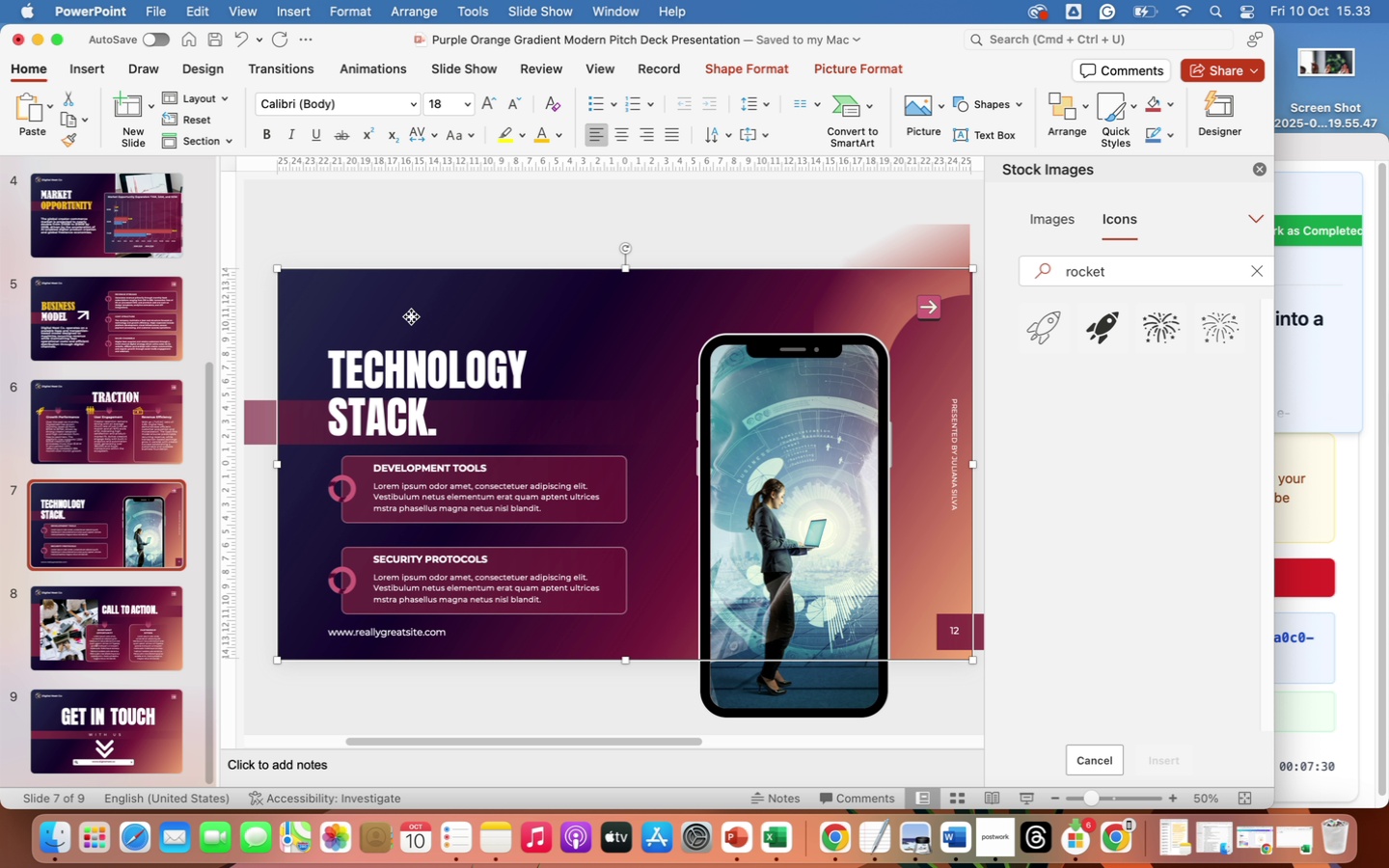 
right_click([411, 316])
 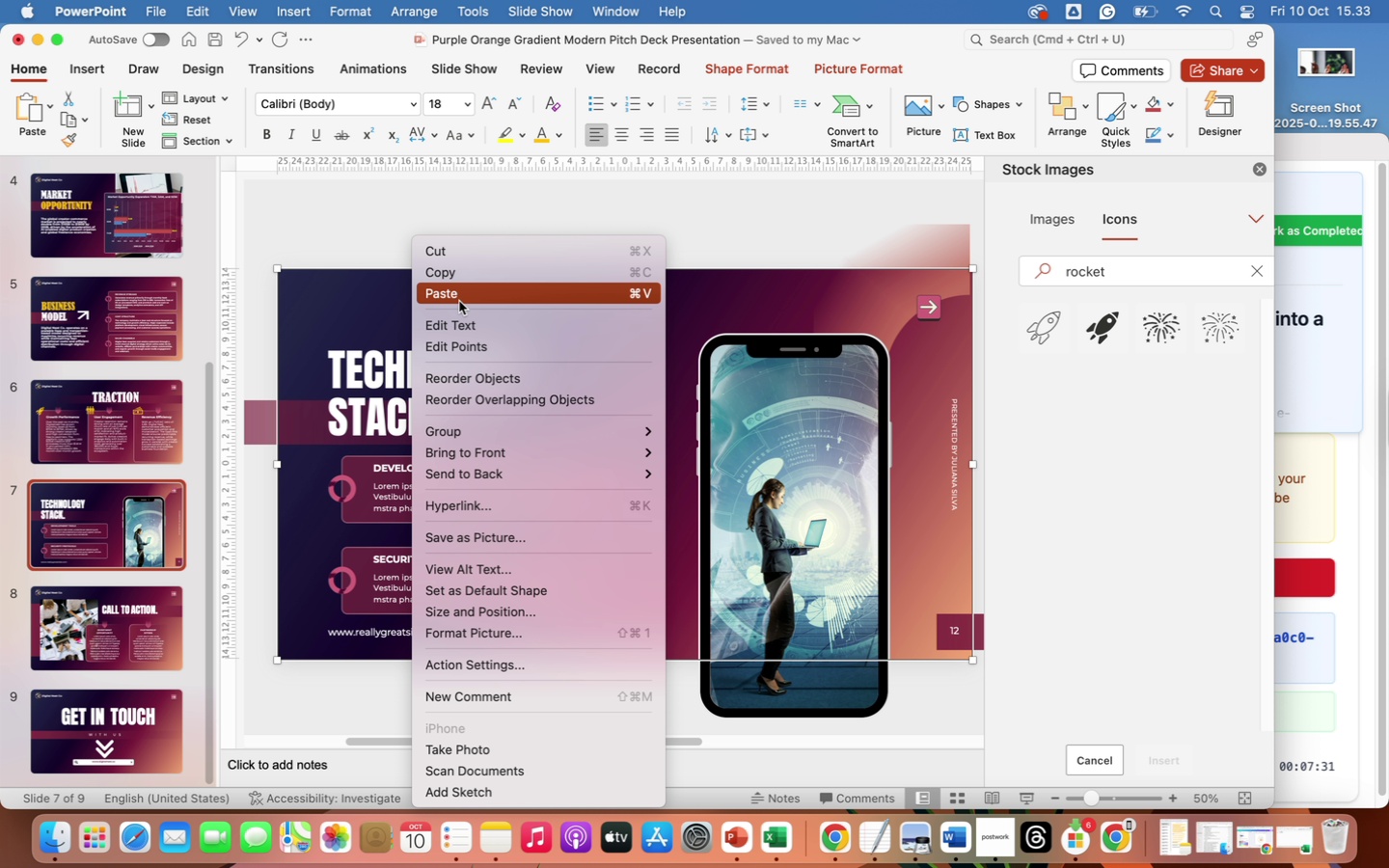 
left_click([459, 301])
 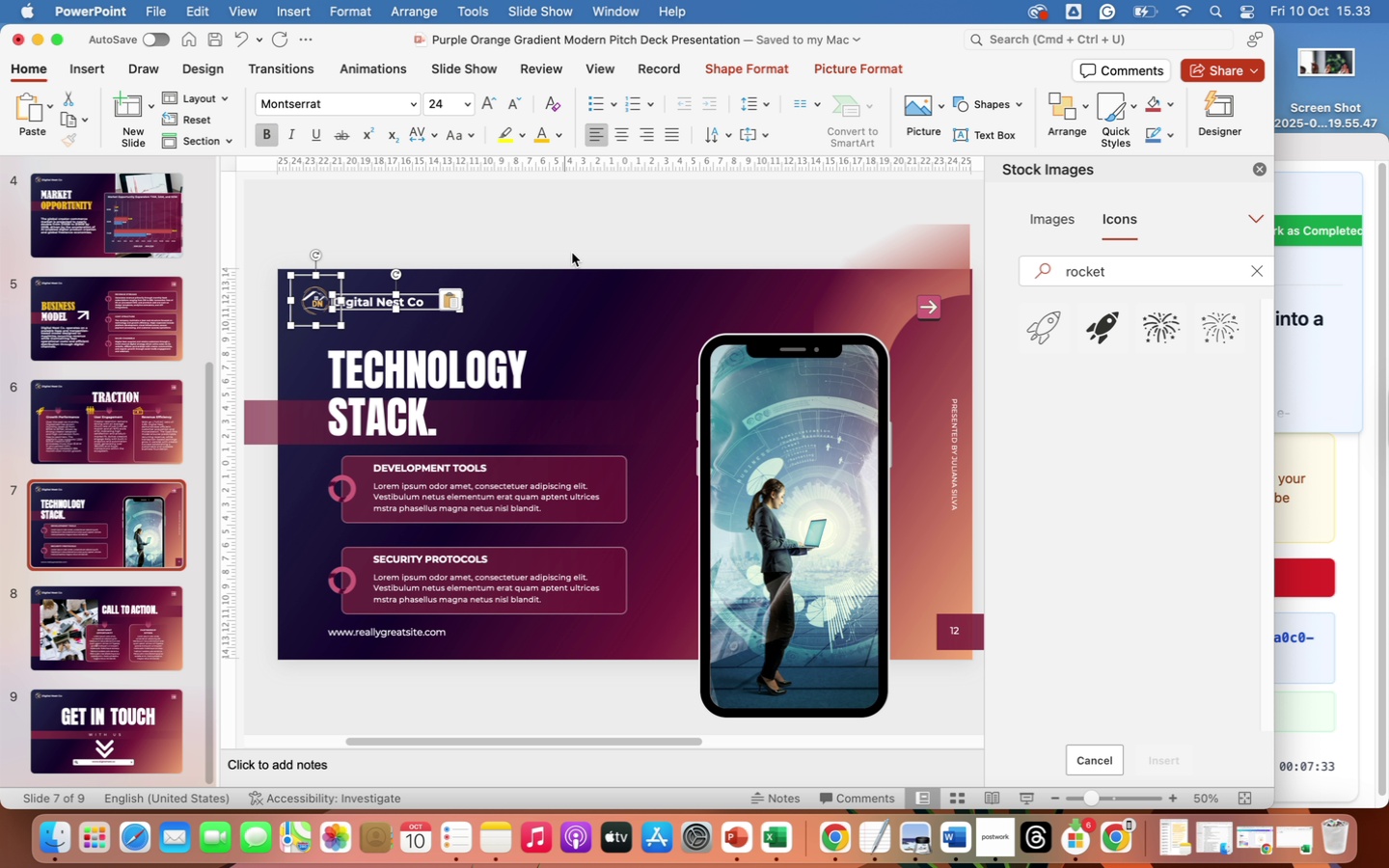 
left_click([574, 231])
 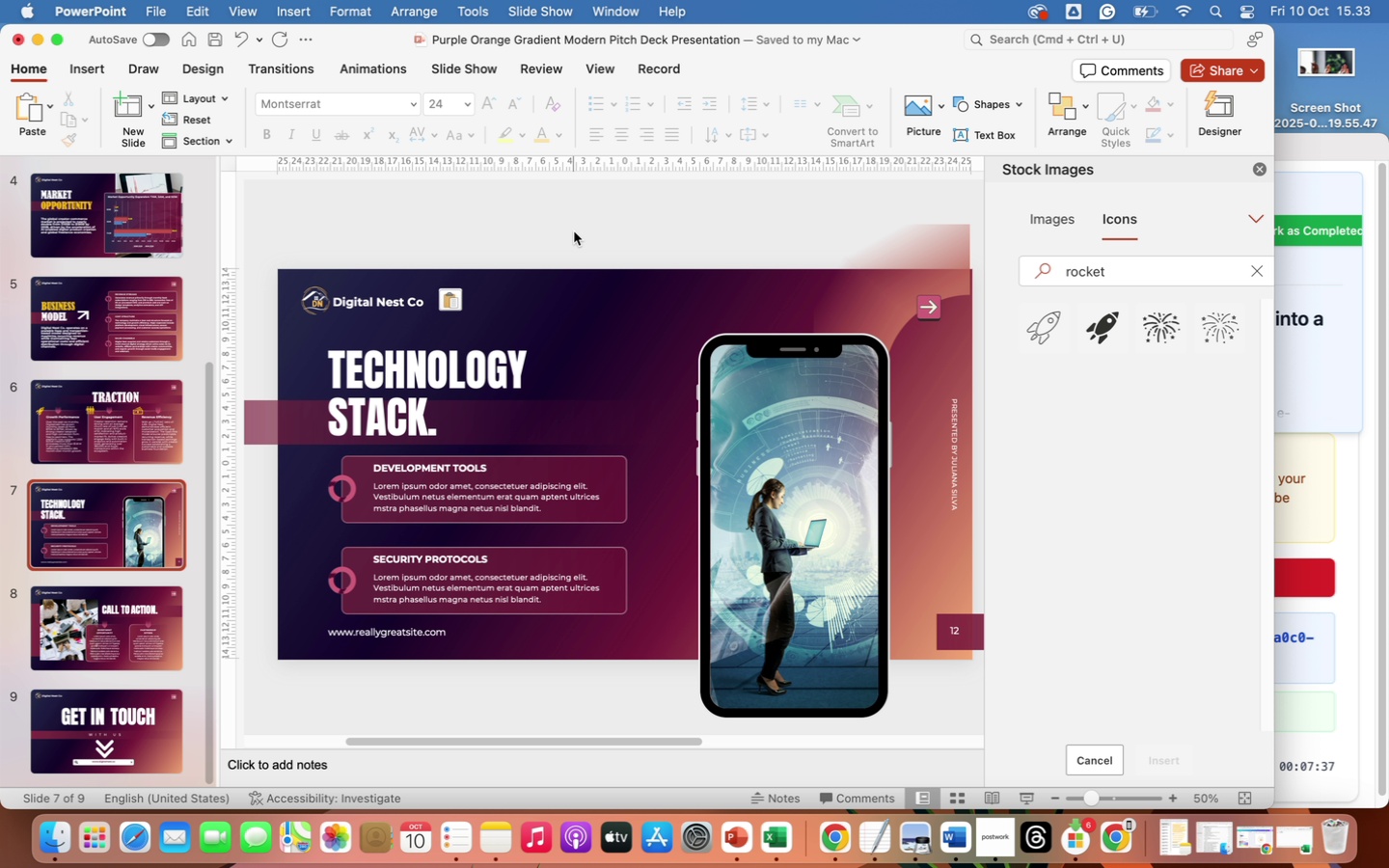 
wait(8.15)
 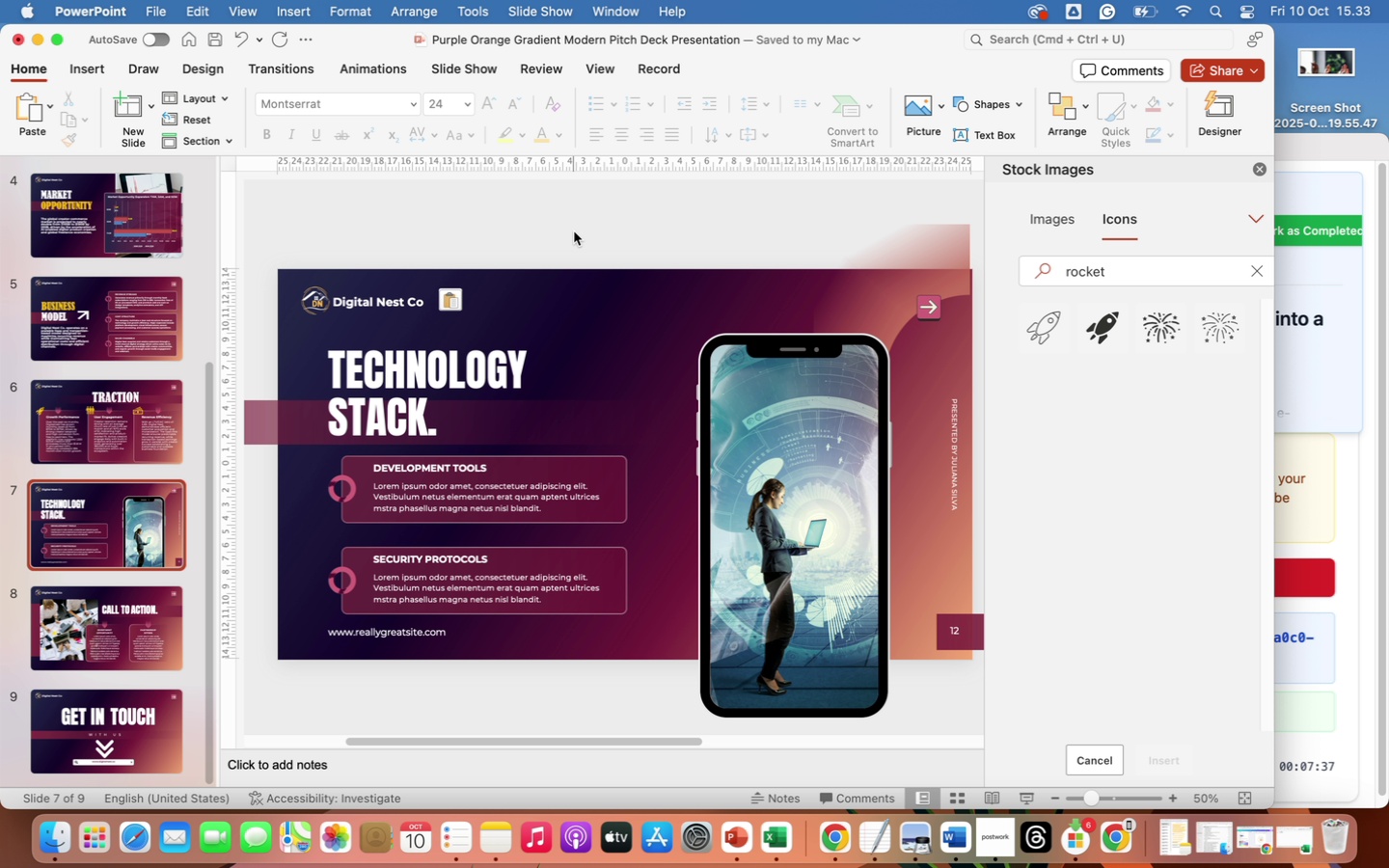 
left_click([366, 635])
 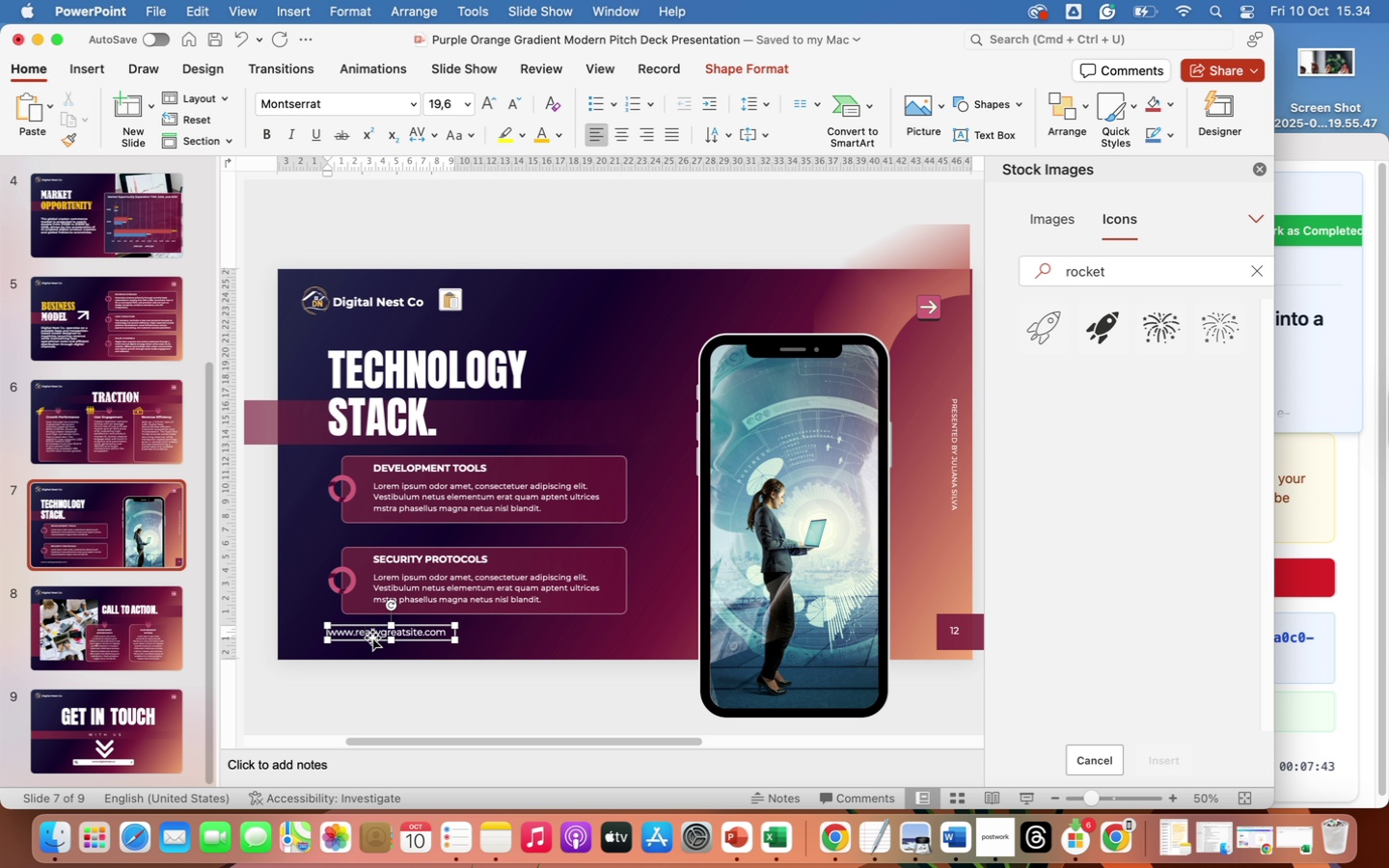 
left_click([372, 637])
 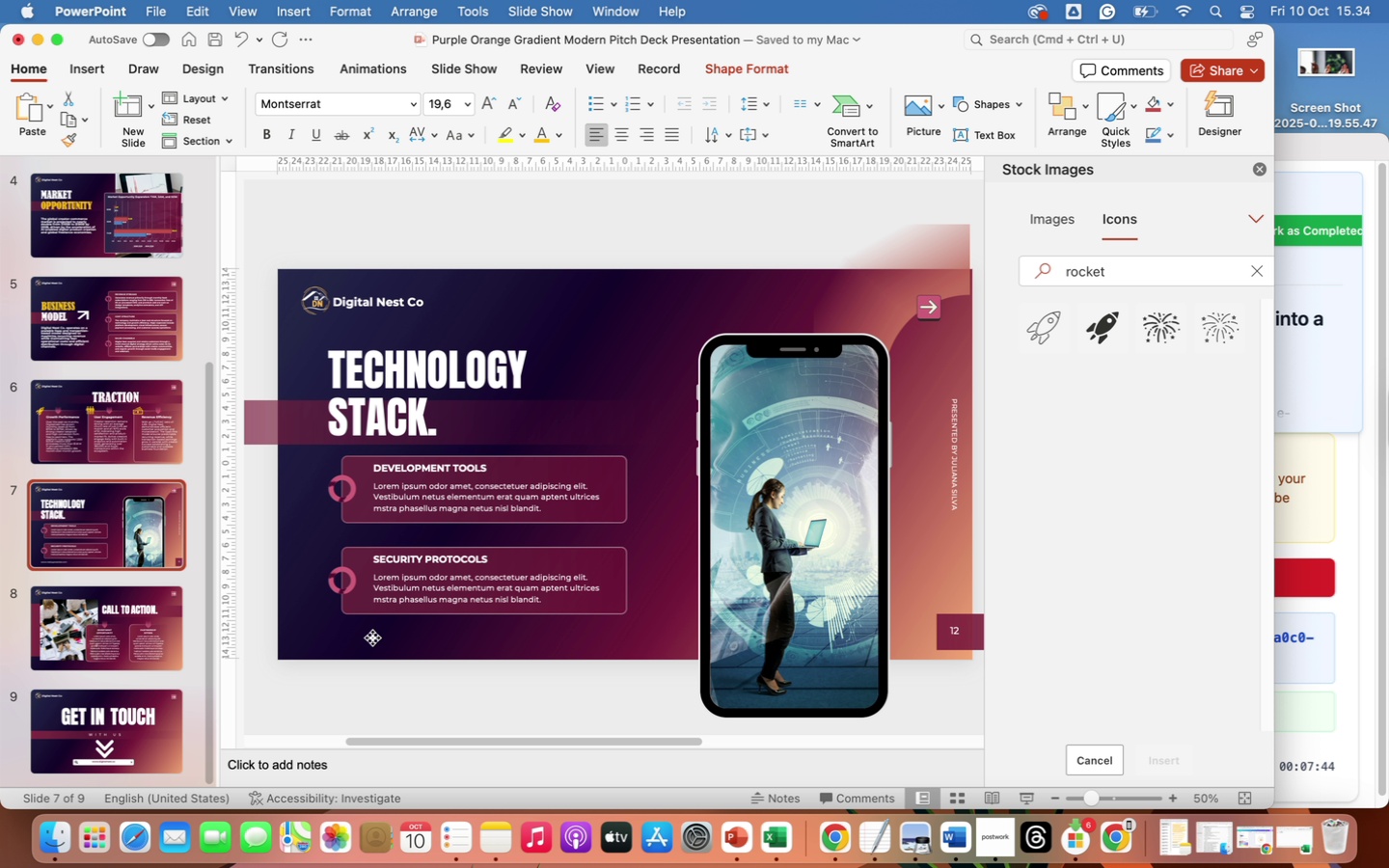 
key(Backspace)
 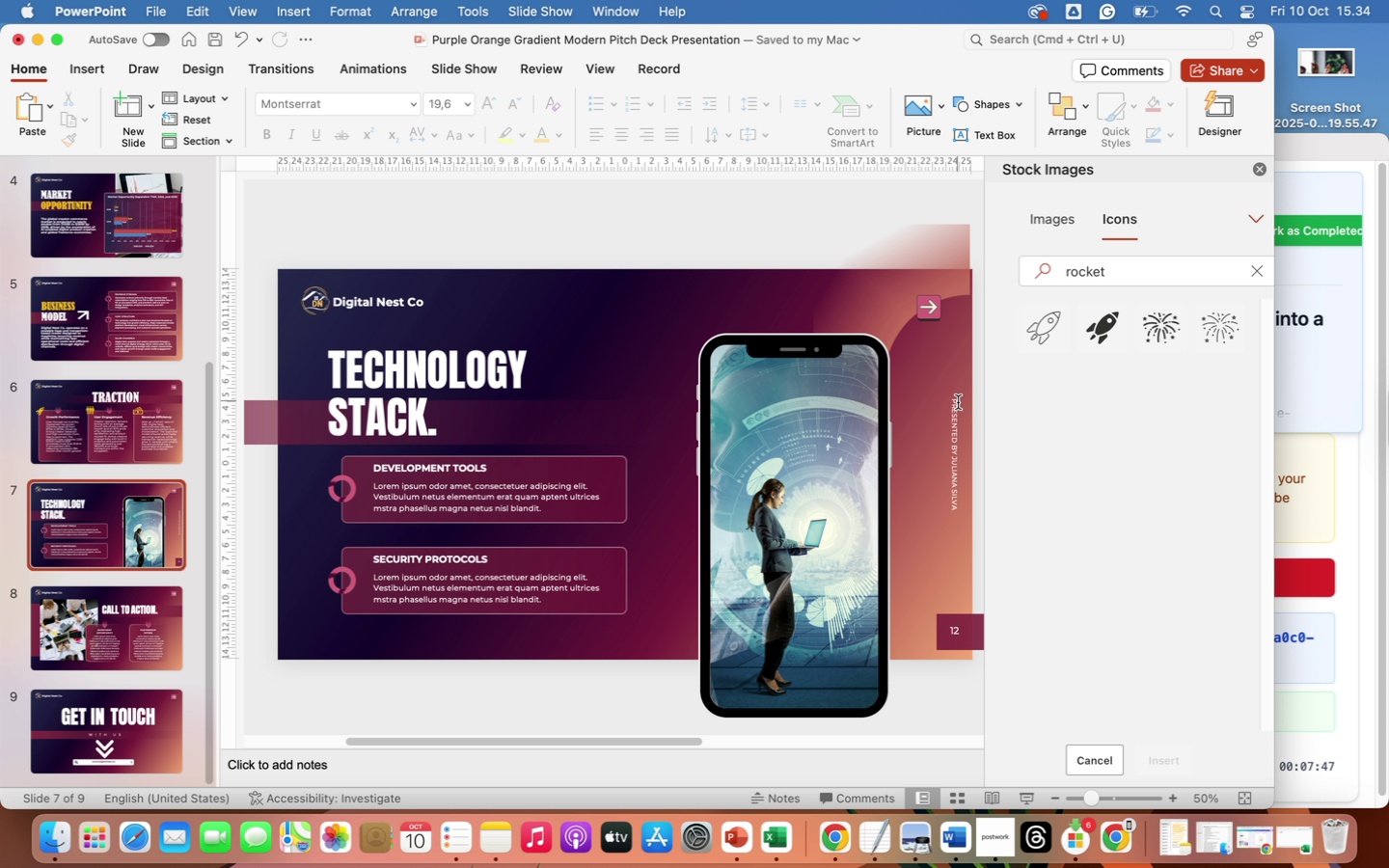 
left_click([953, 405])
 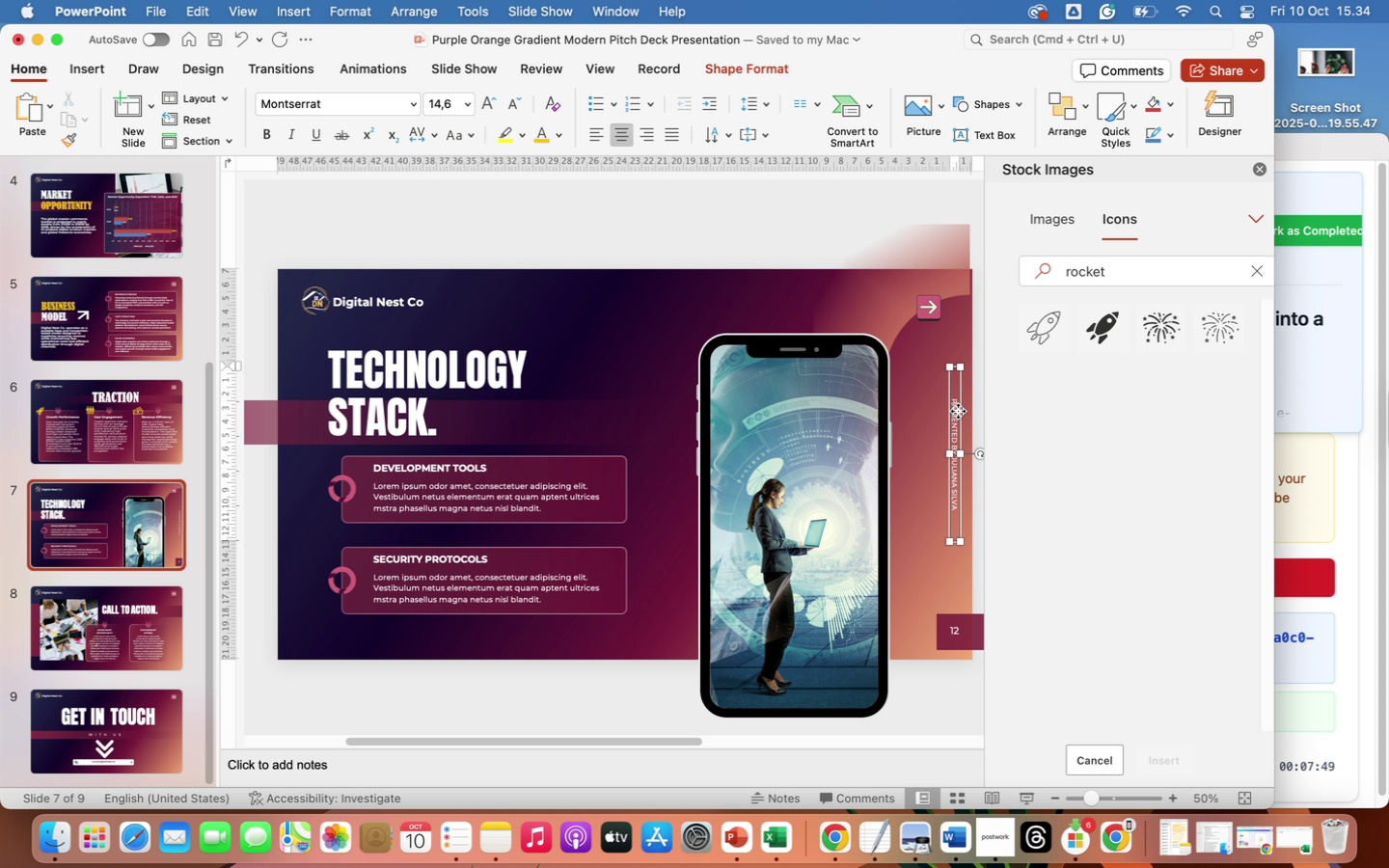 
left_click([958, 411])
 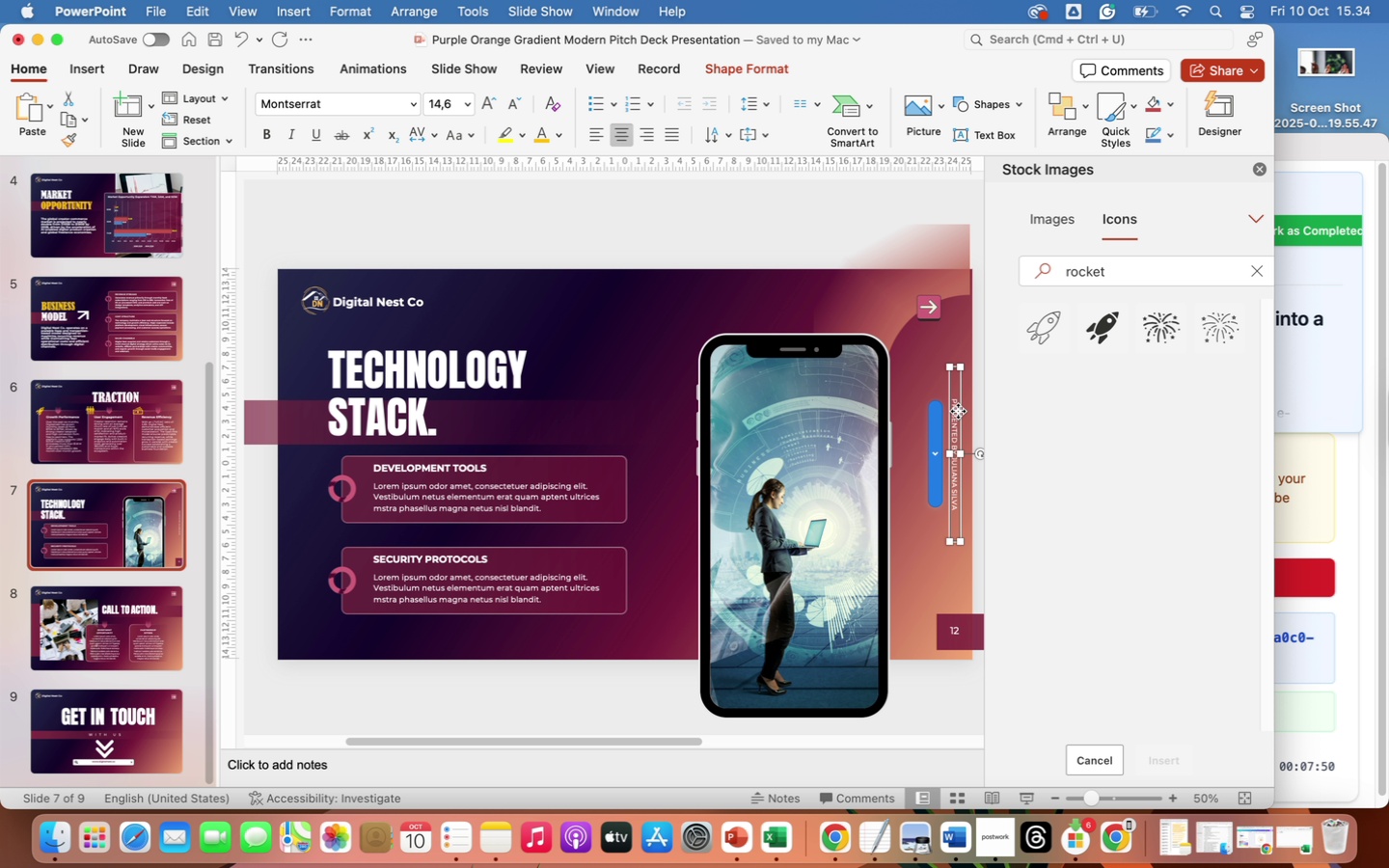 
key(Backspace)
 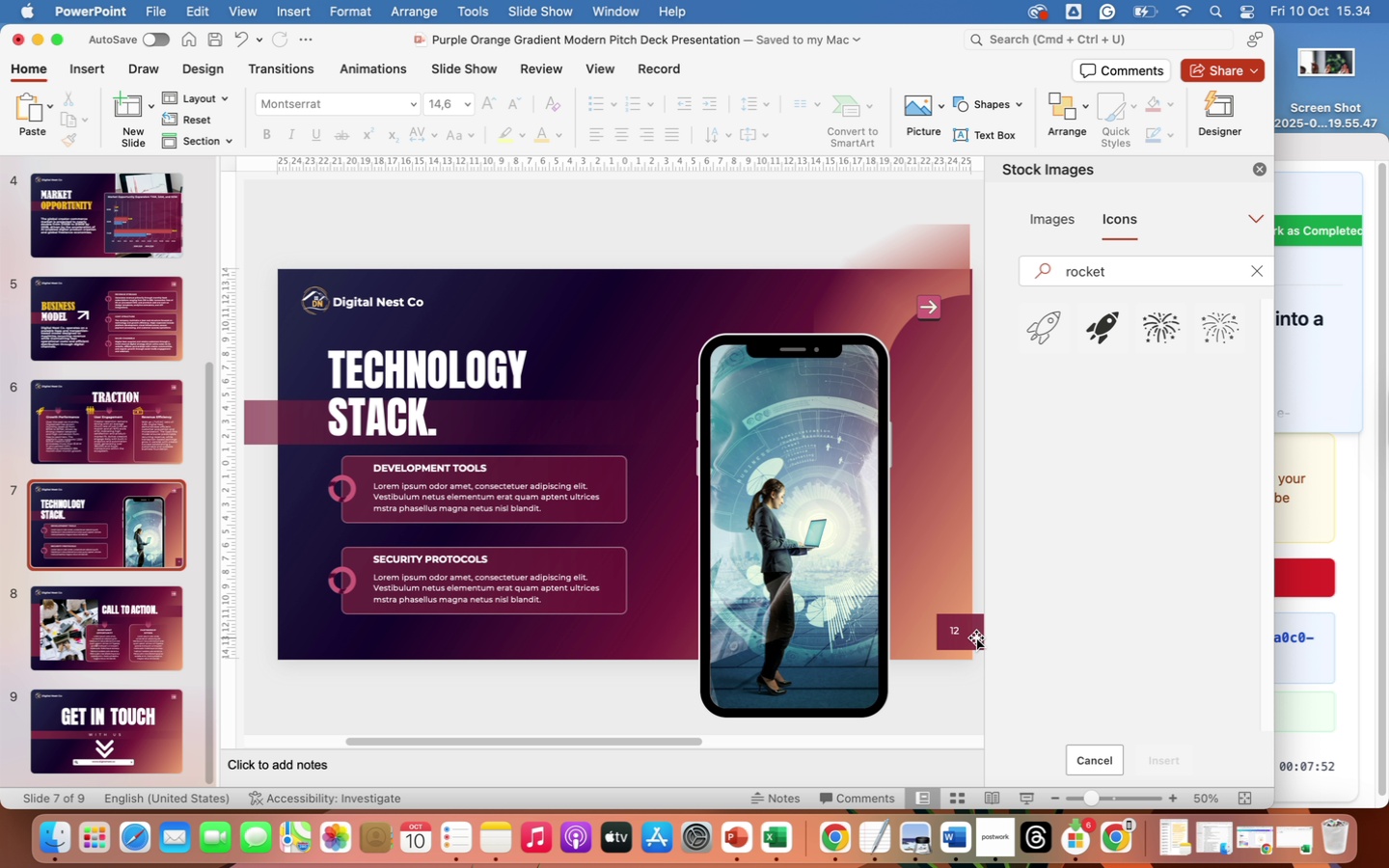 
left_click([976, 637])
 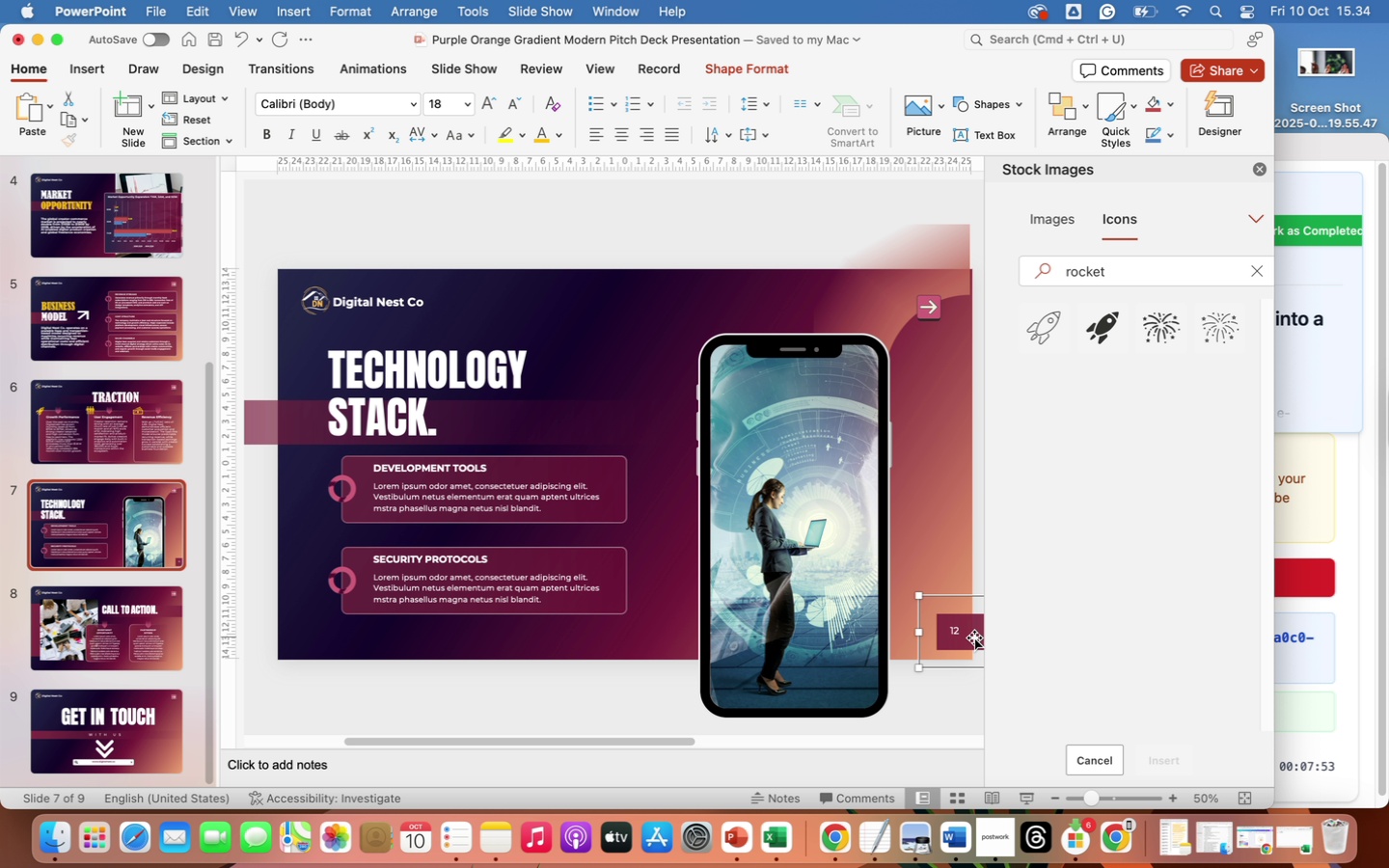 
hold_key(key=ShiftLeft, duration=1.76)
left_click([953, 628])
 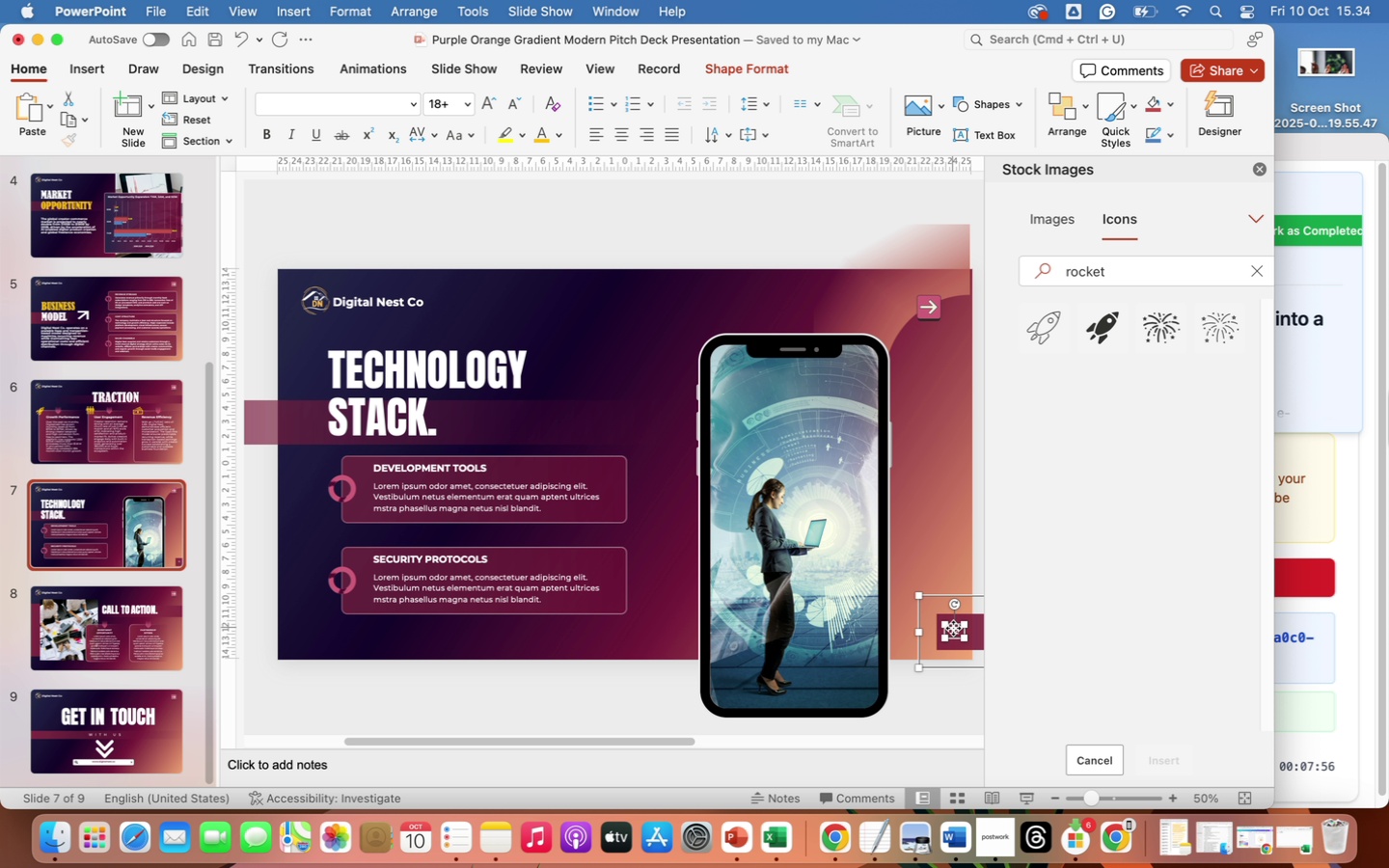 
key(Backspace)
 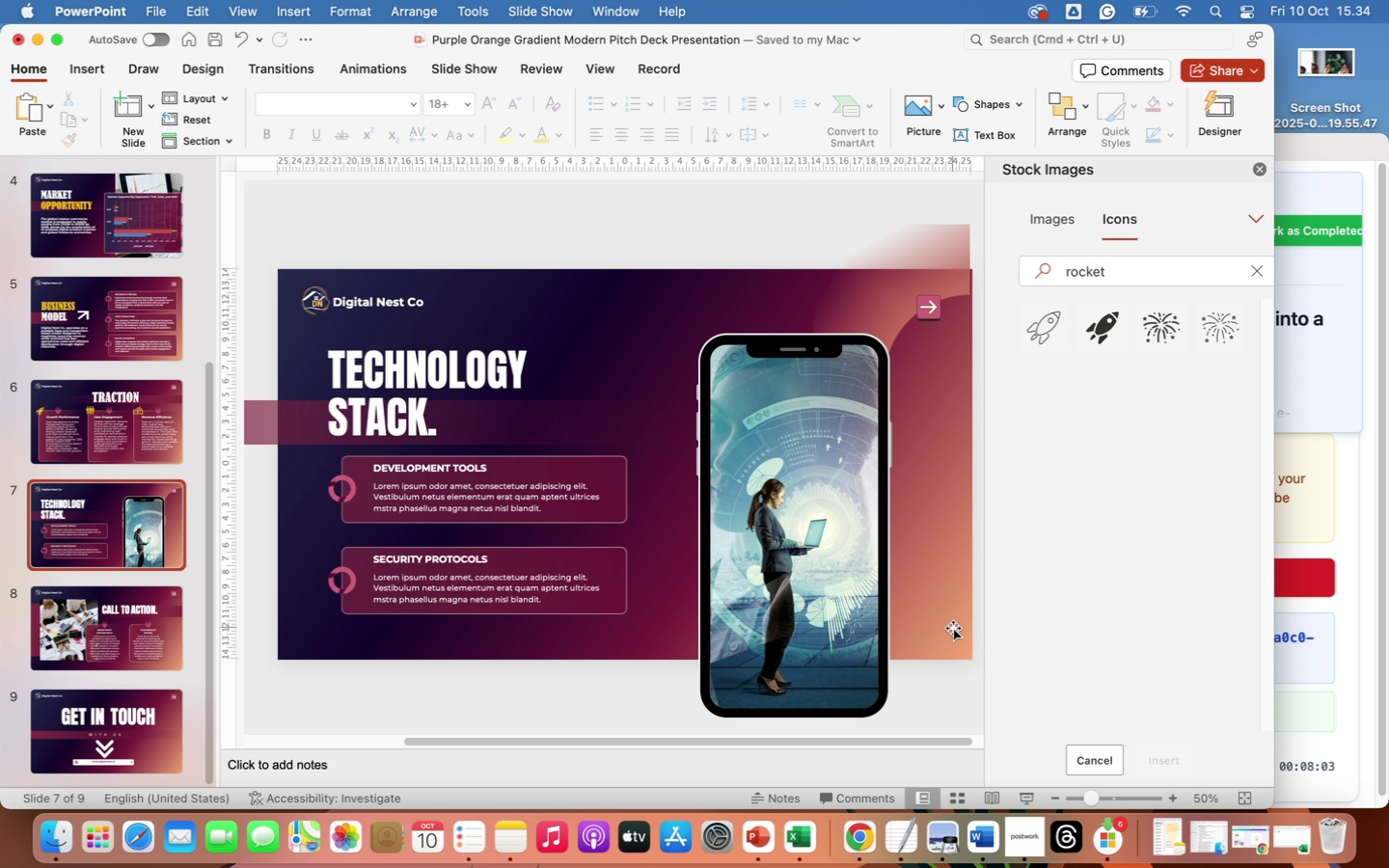 
wait(11.88)
 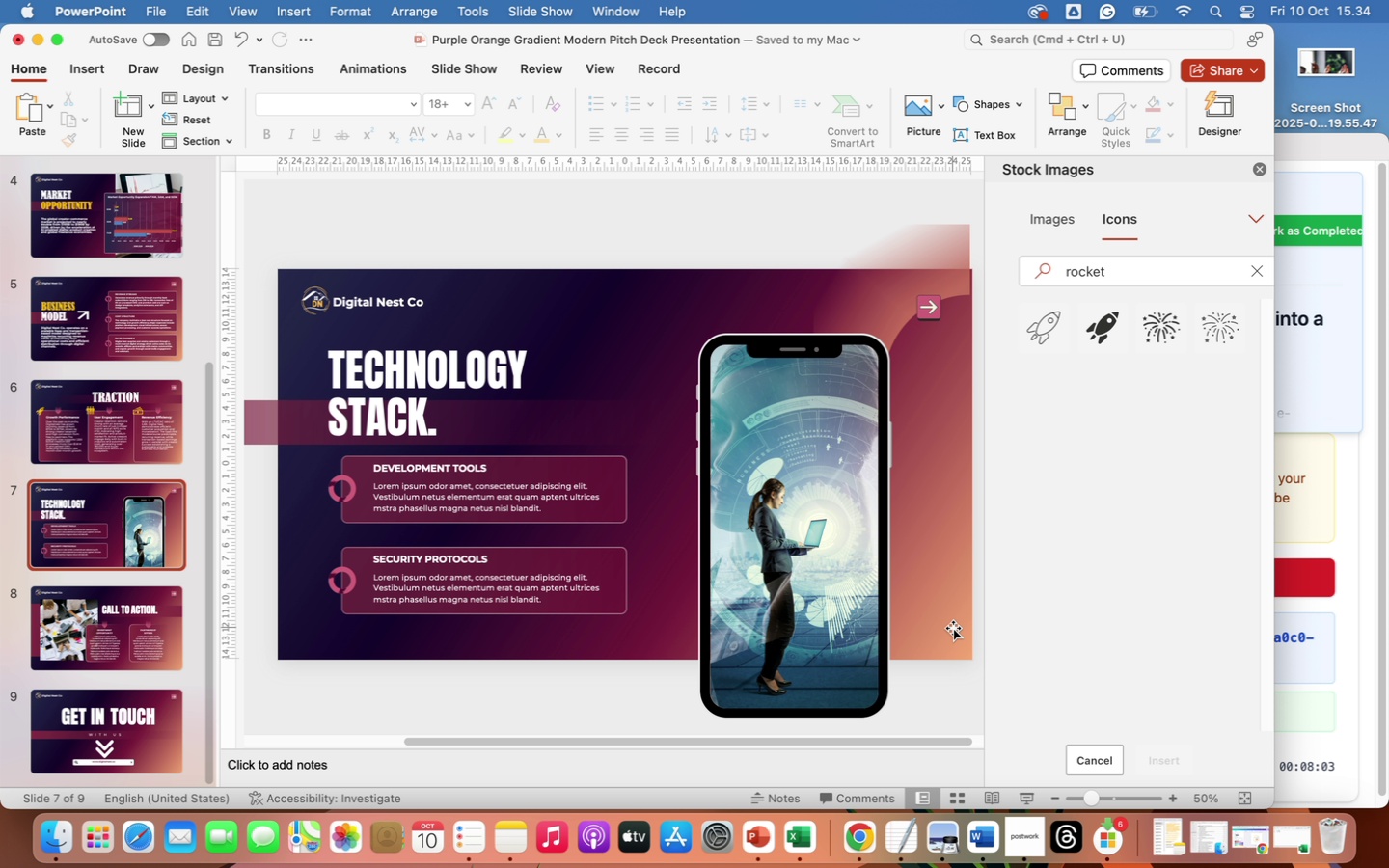 
left_click([467, 375])
 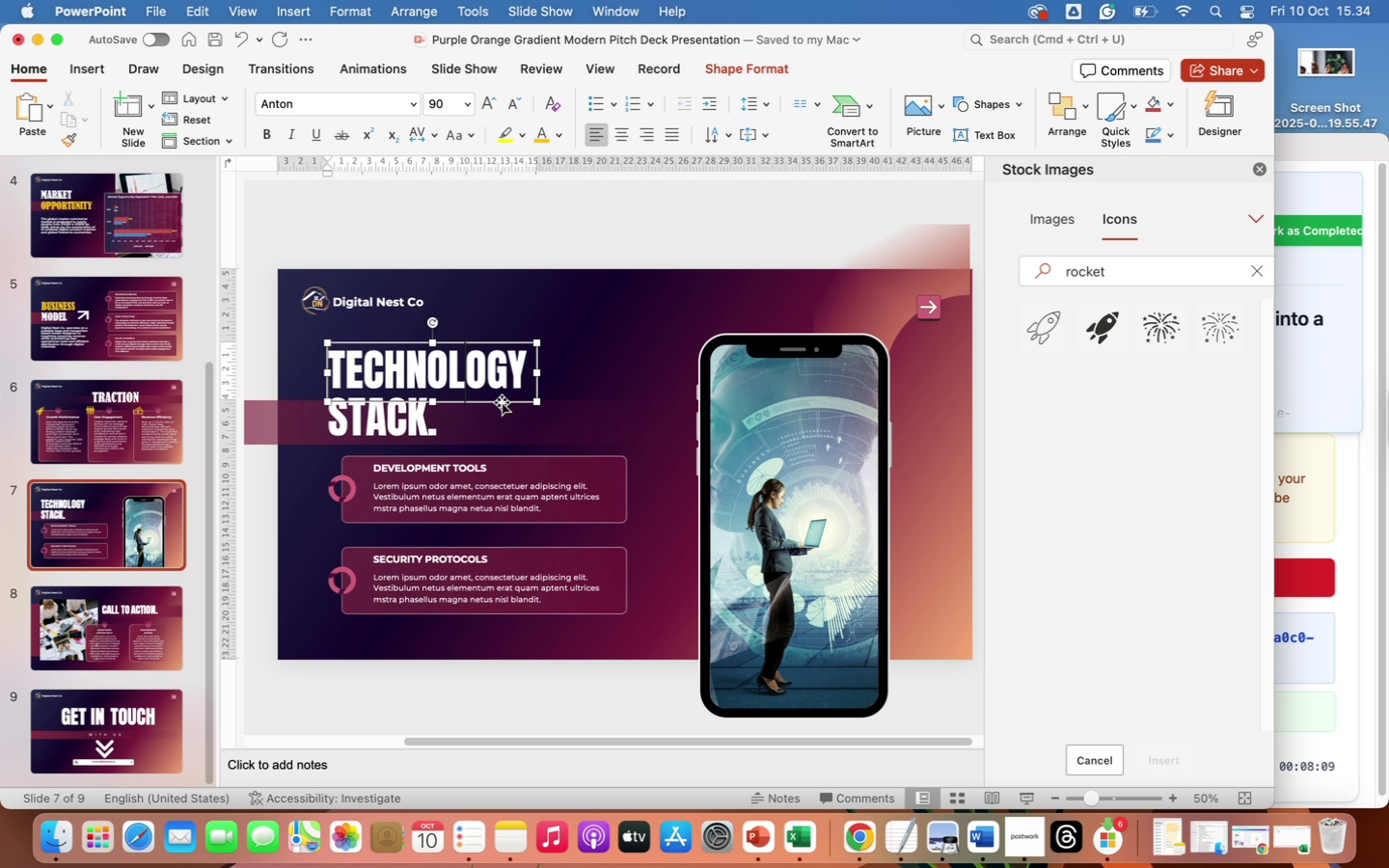 
left_click_drag(start_coordinate=[502, 402], to_coordinate=[632, 372])
 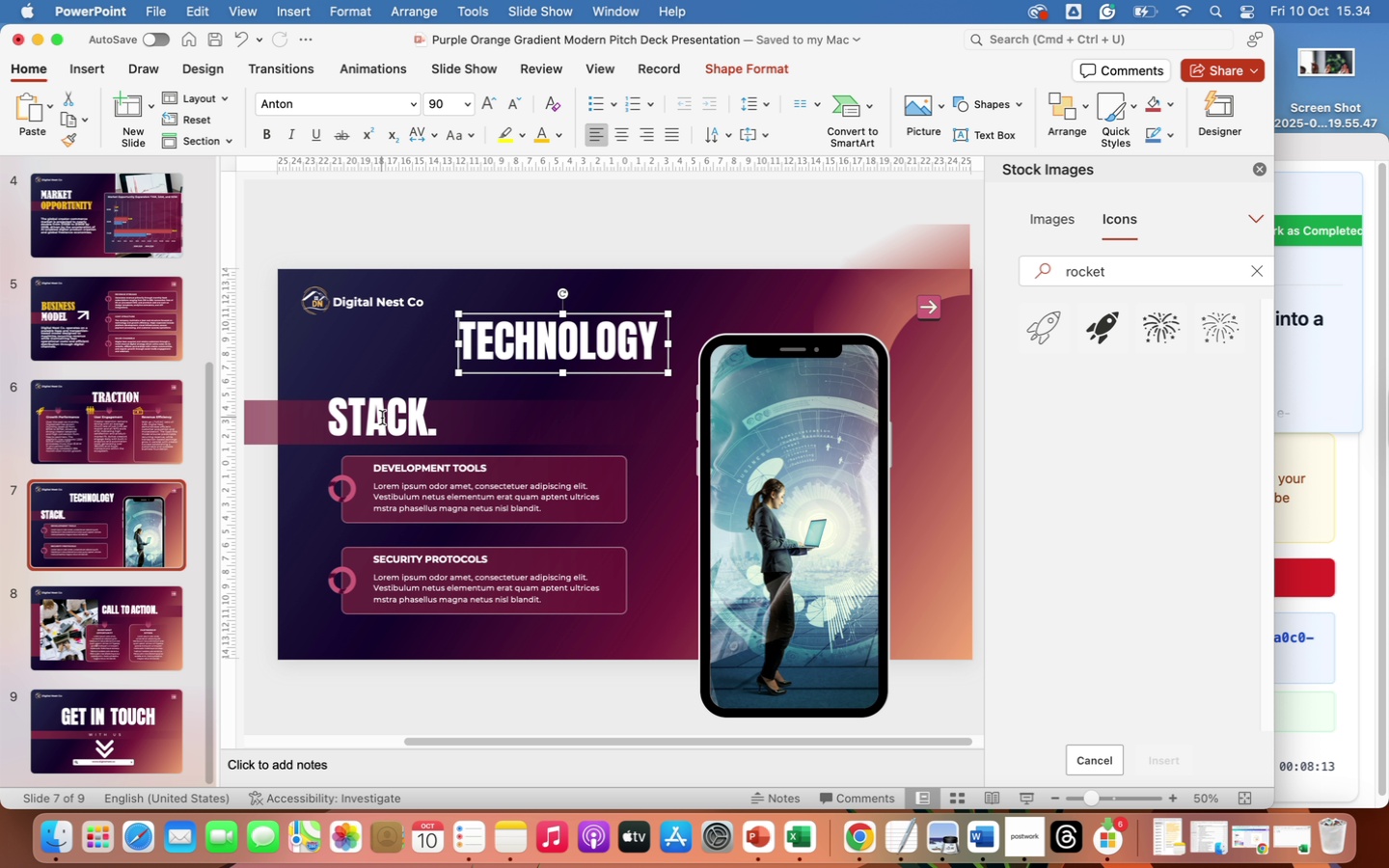 
left_click([382, 418])
 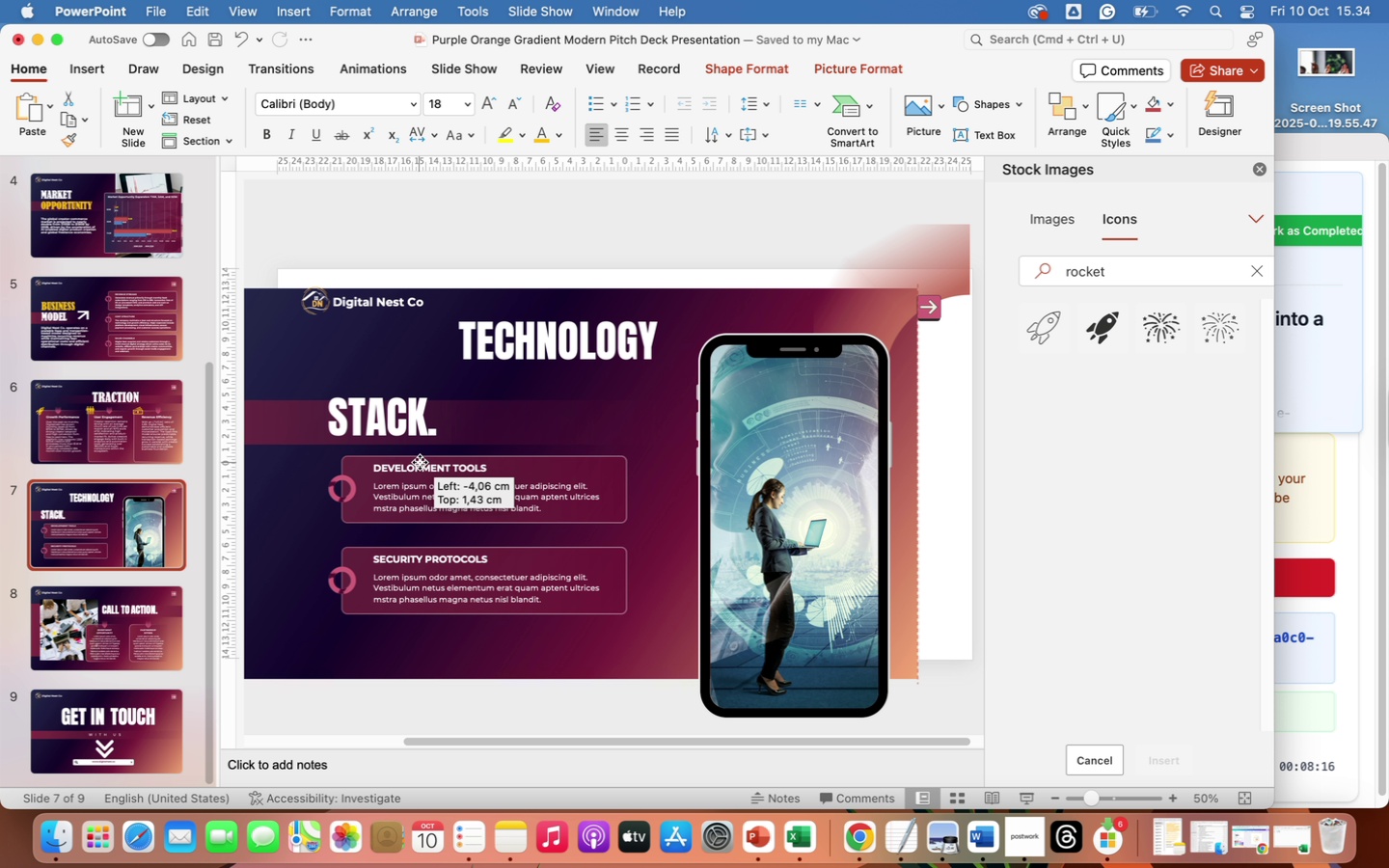 
wait(8.53)
 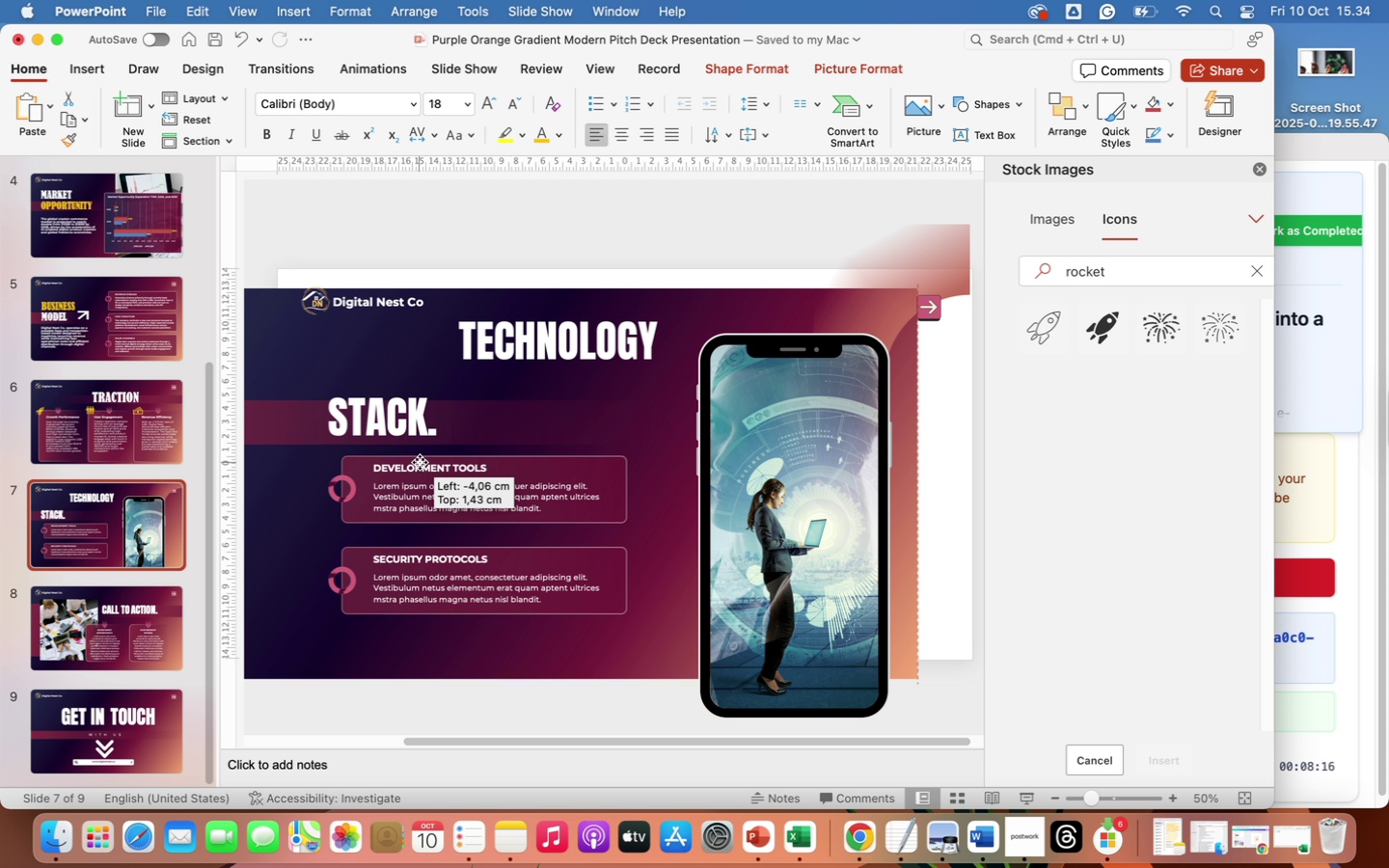 
left_click([874, 452])
 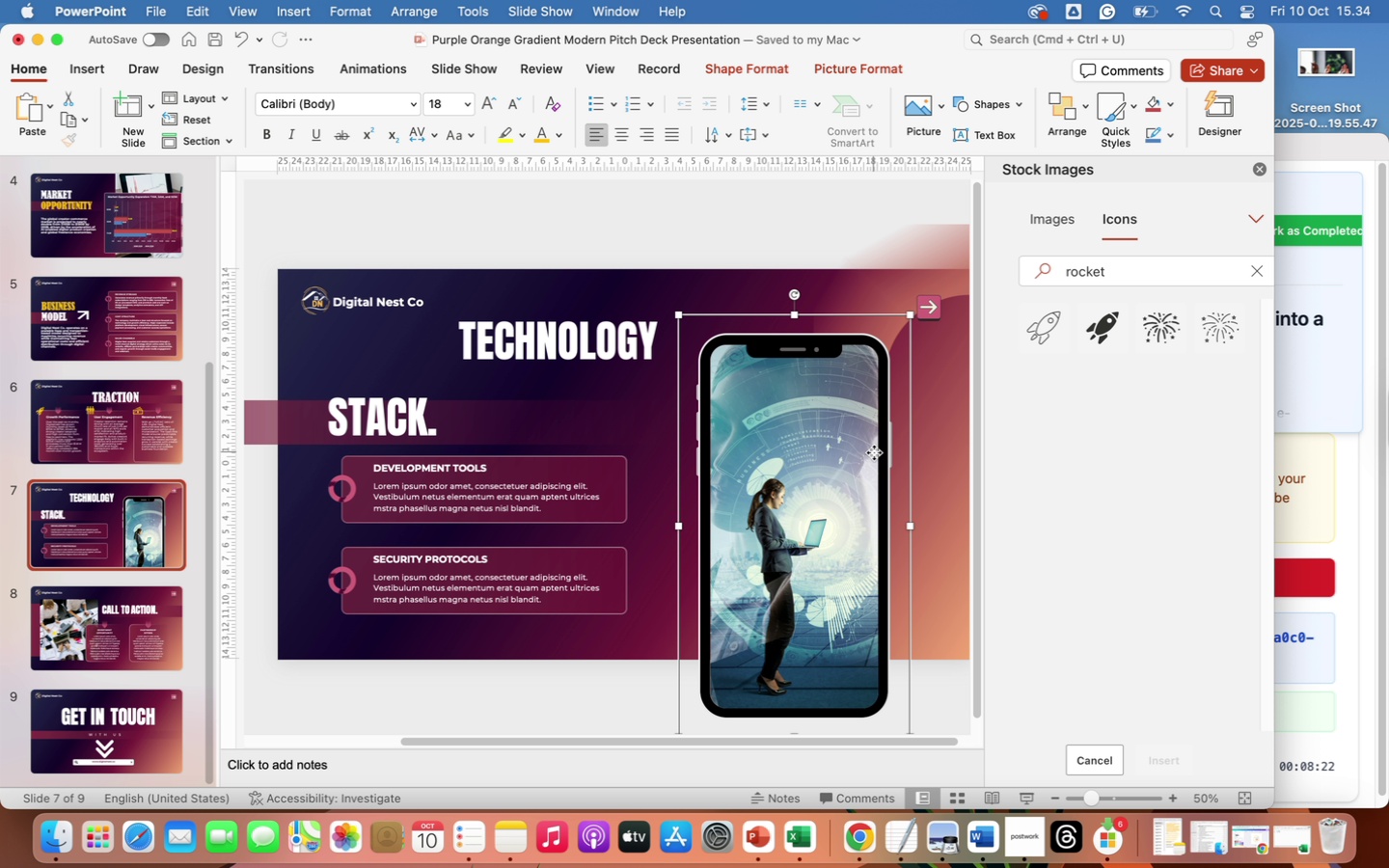 
left_click_drag(start_coordinate=[874, 452], to_coordinate=[891, 413])
 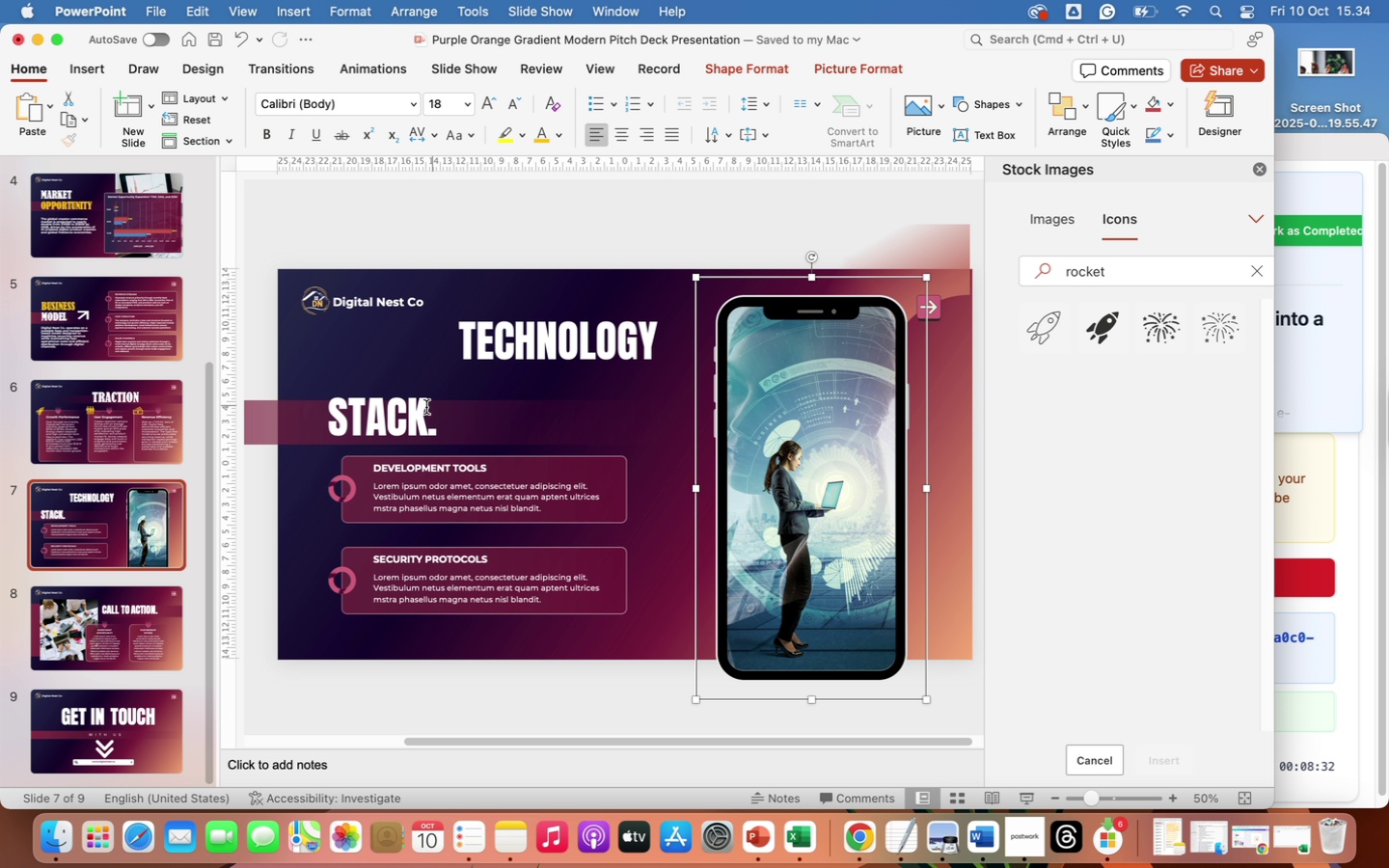 
left_click([423, 409])
 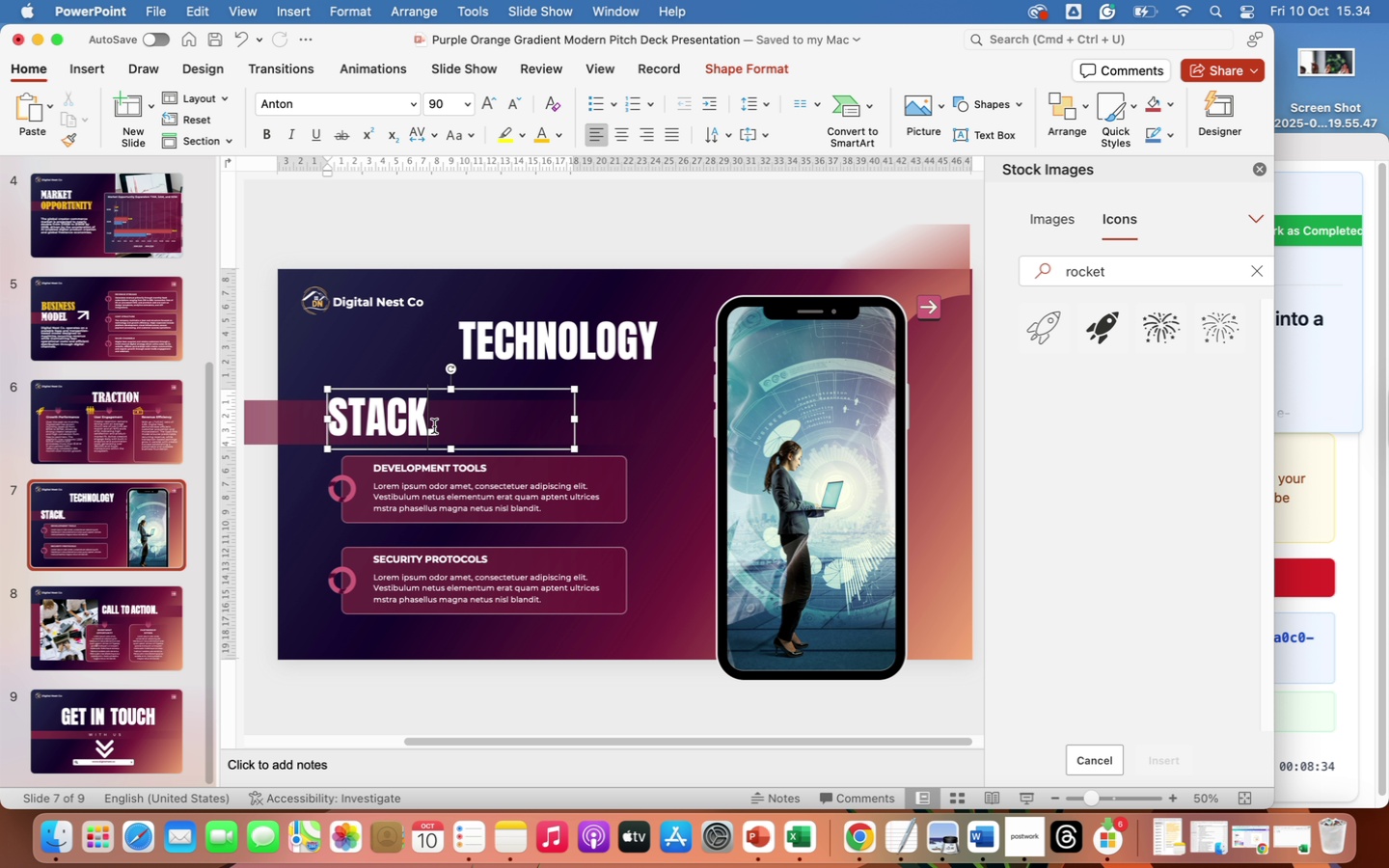 
left_click_drag(start_coordinate=[437, 429], to_coordinate=[314, 414])
 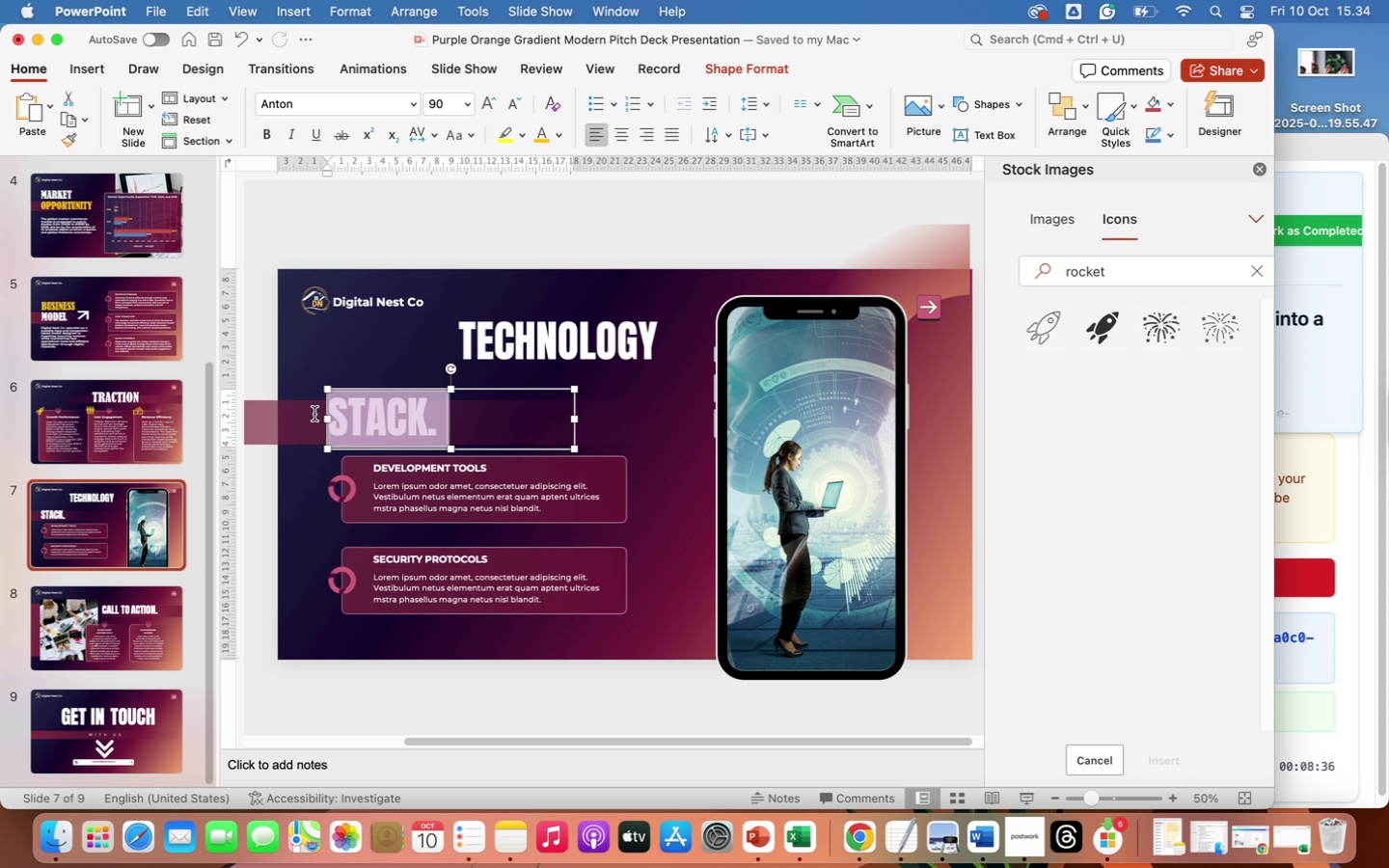 
type(ASK)
 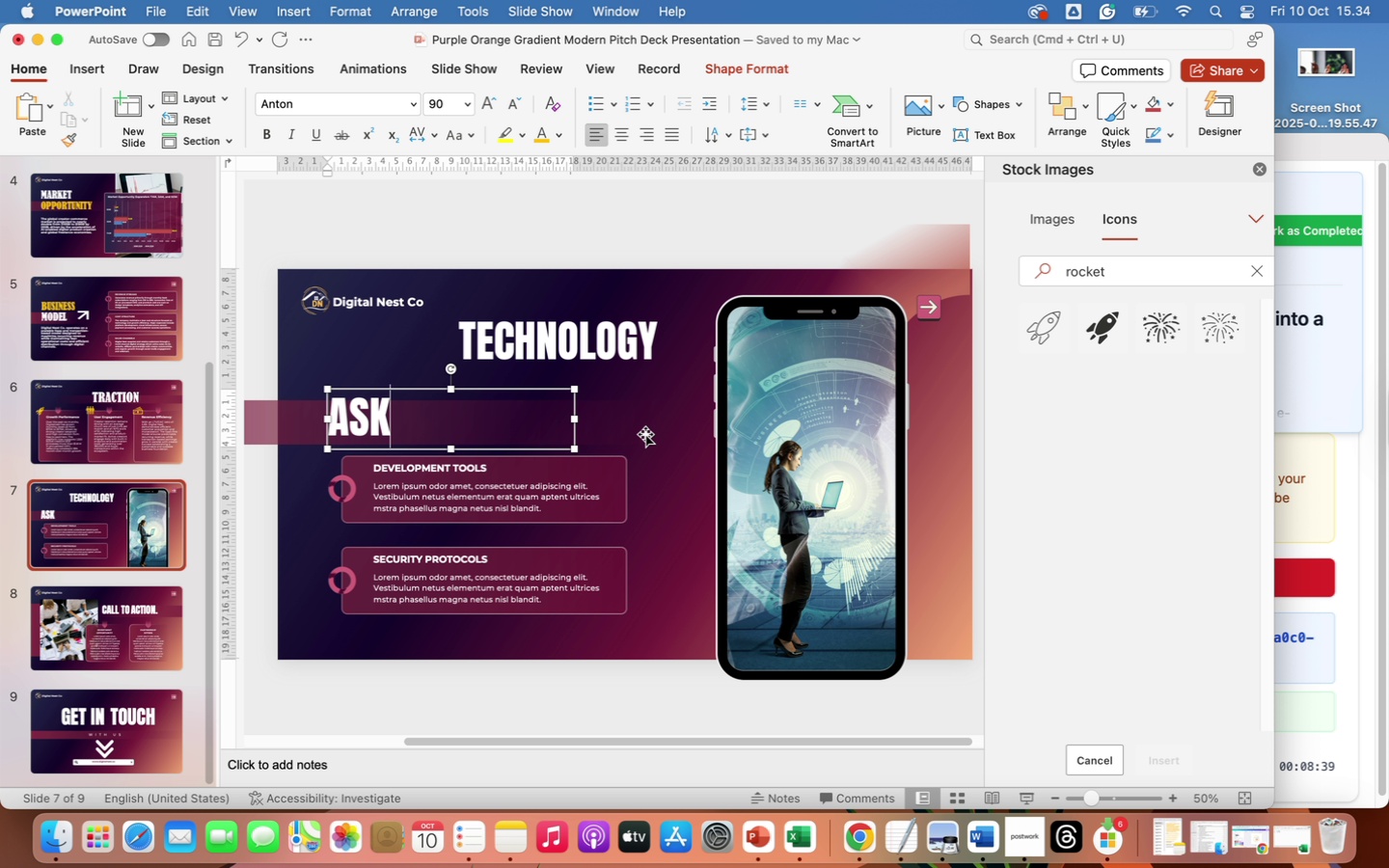 
left_click([668, 431])
 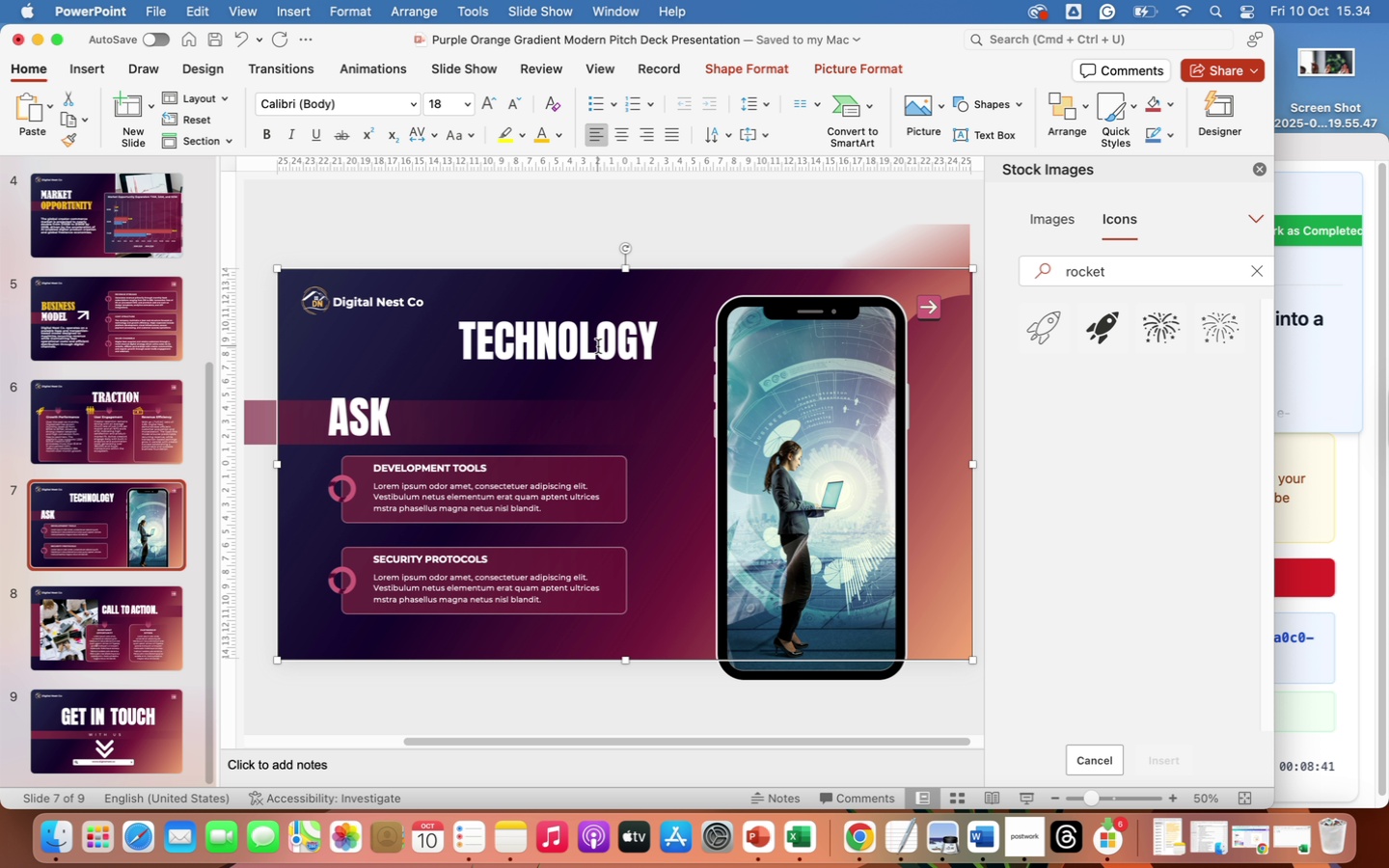 
left_click([598, 346])
 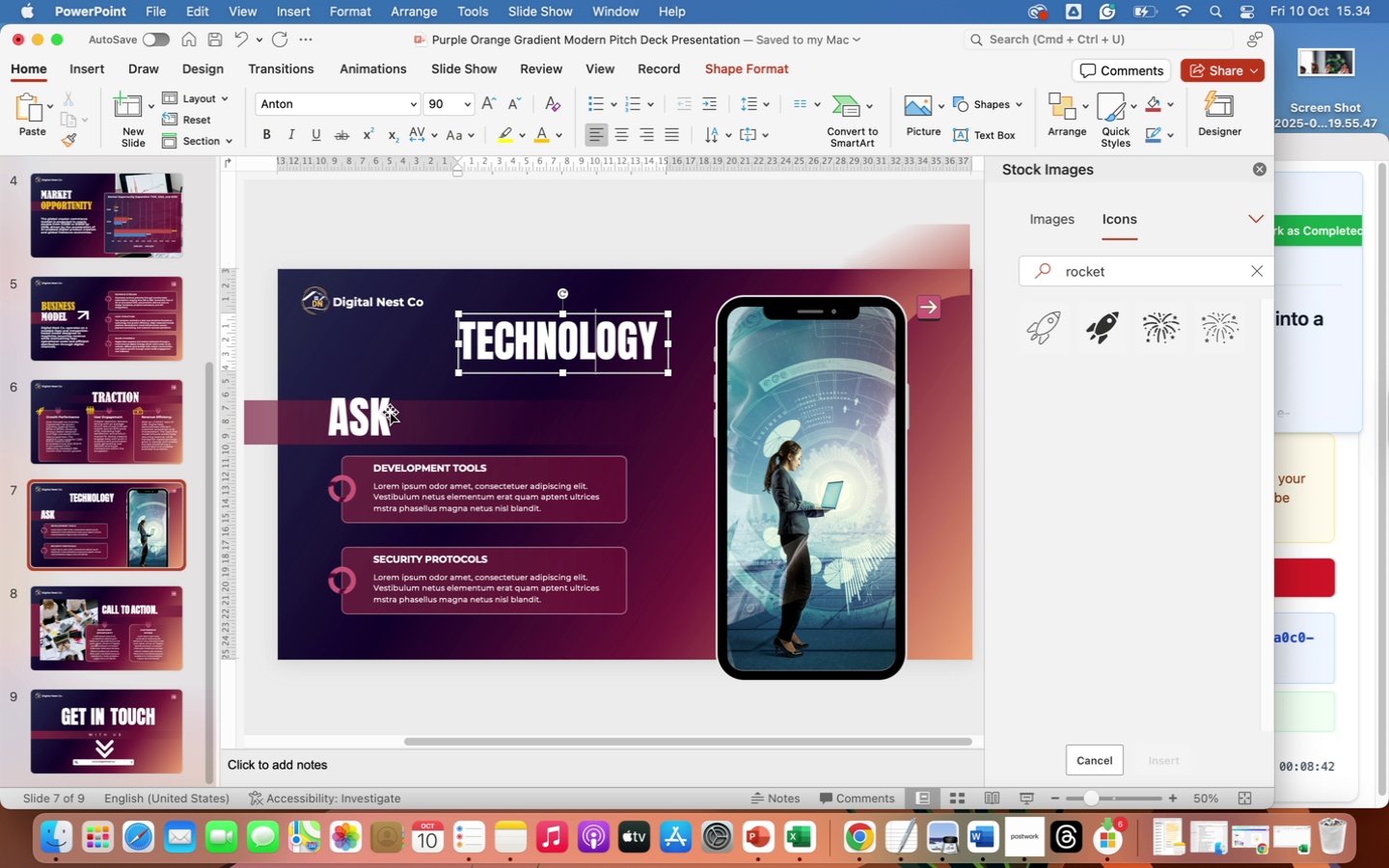 
left_click([390, 412])
 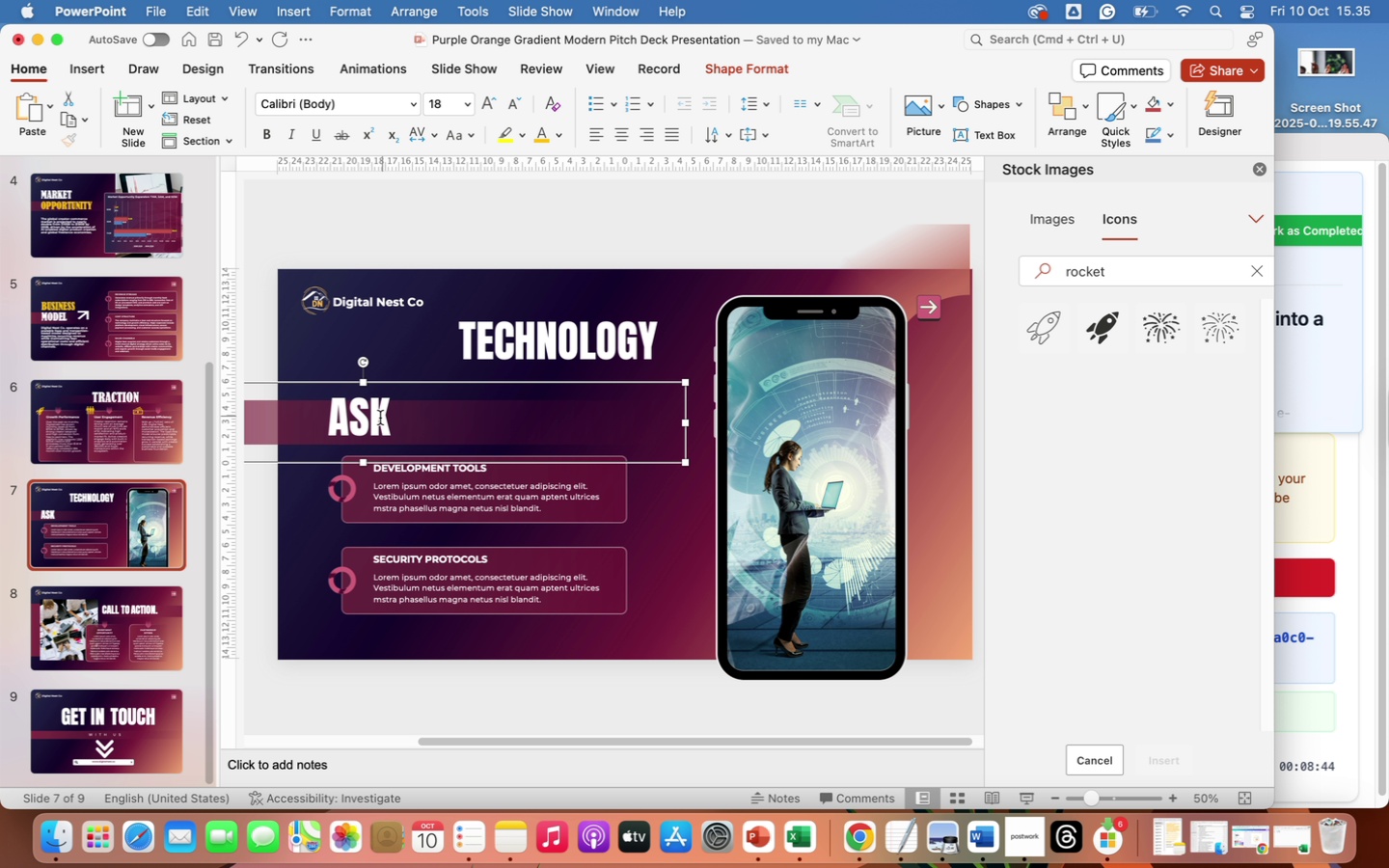 
left_click([376, 418])
 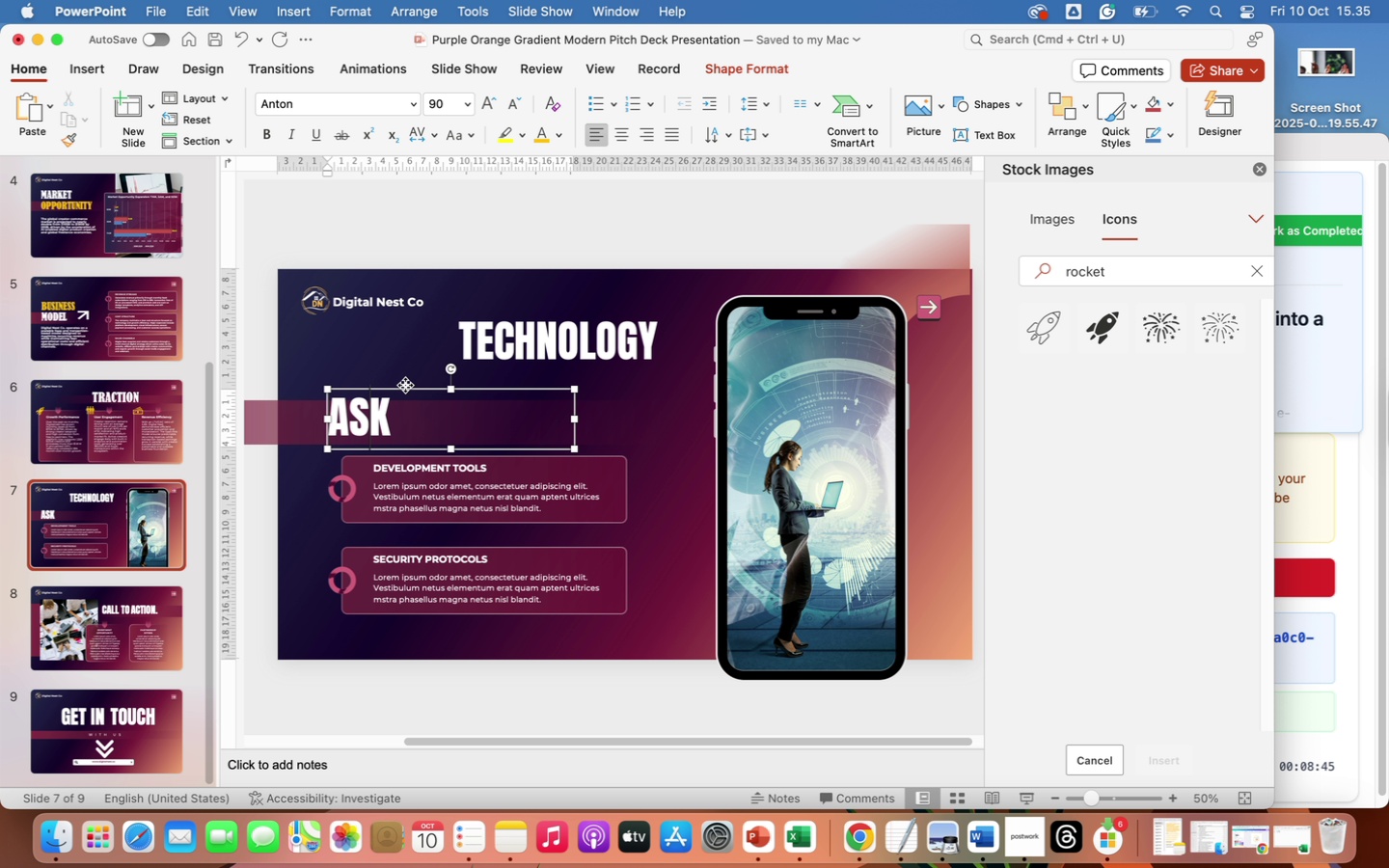 
left_click([405, 385])
 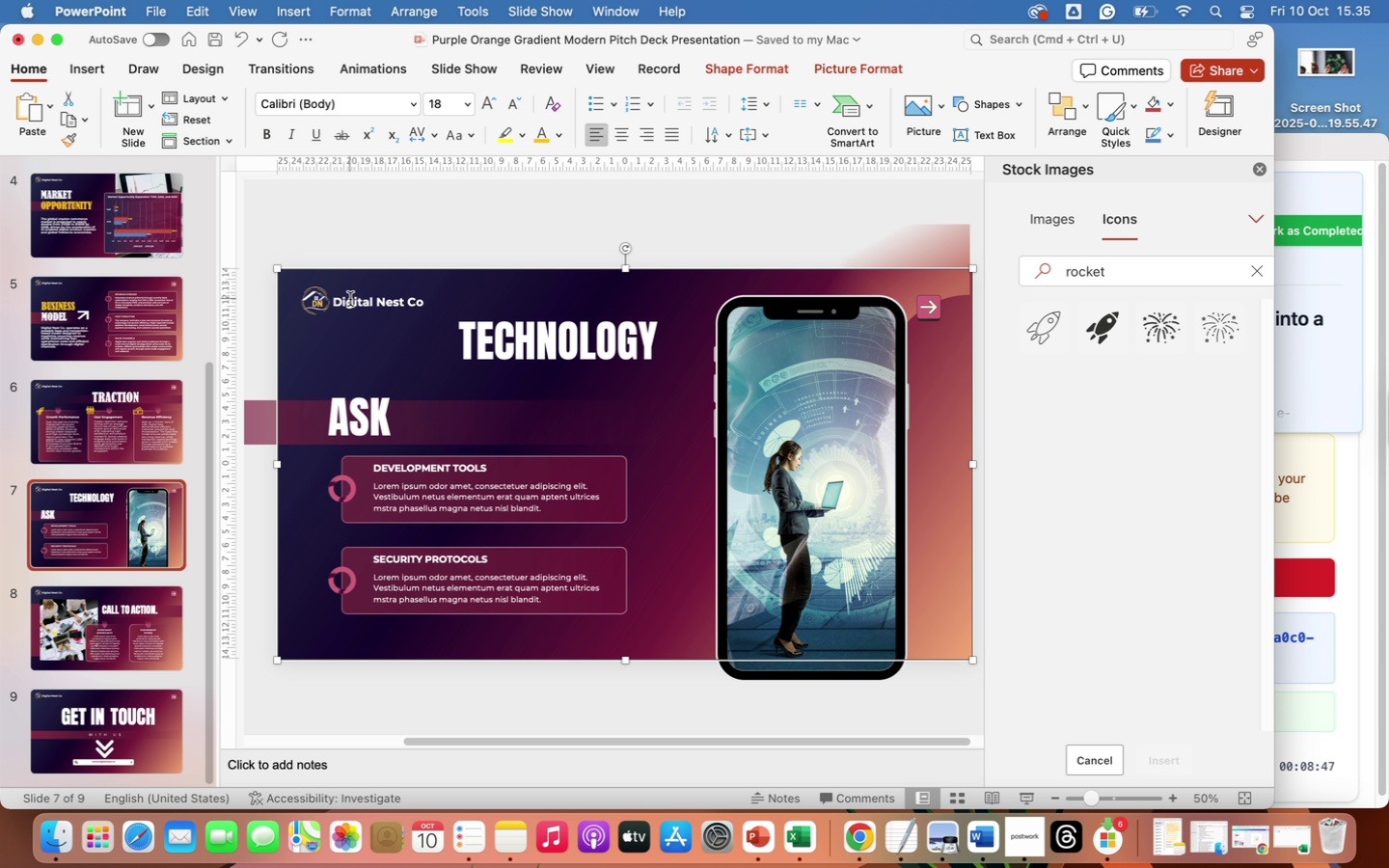 
left_click([368, 411])
 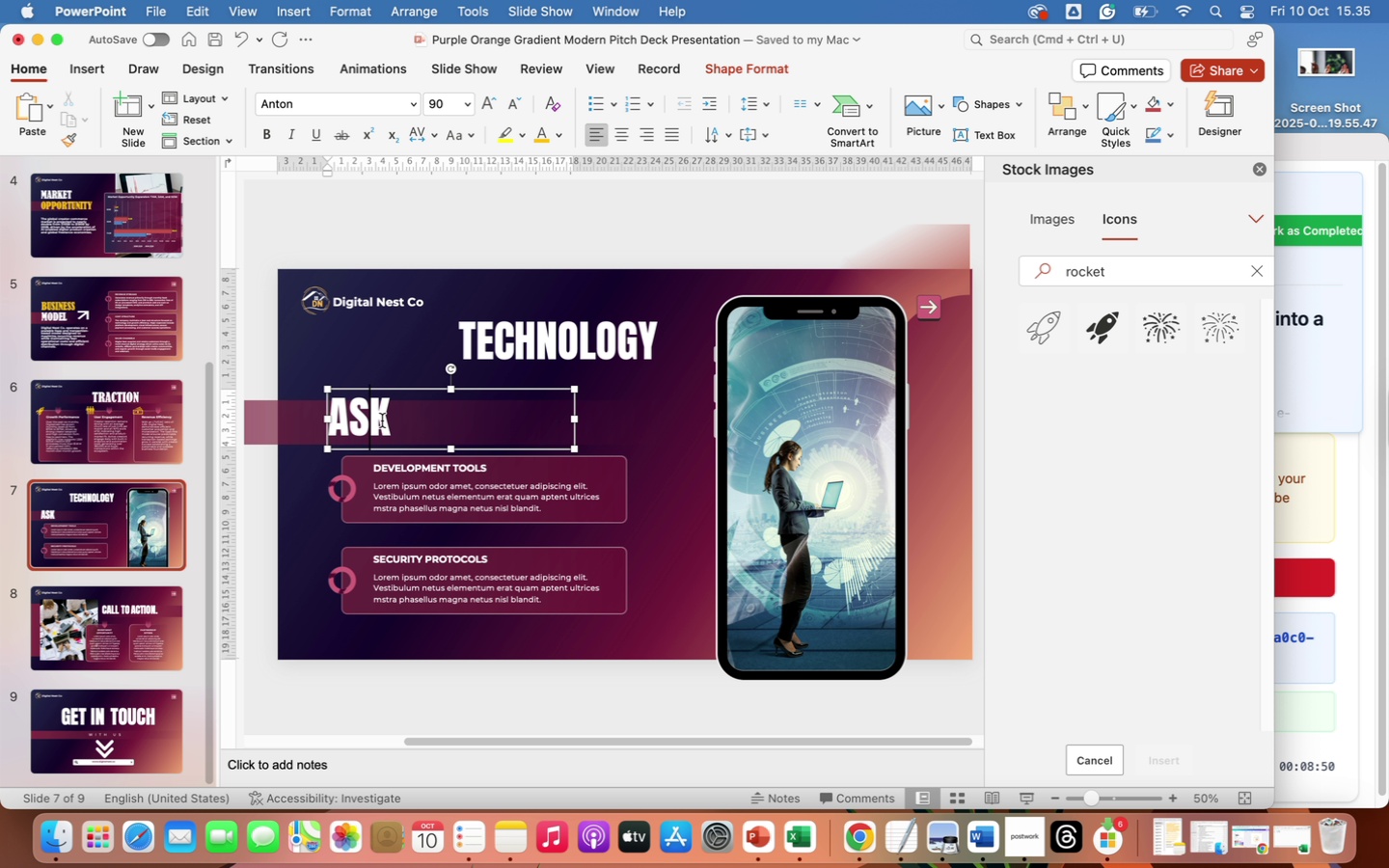 
left_click_drag(start_coordinate=[386, 420], to_coordinate=[334, 414])
 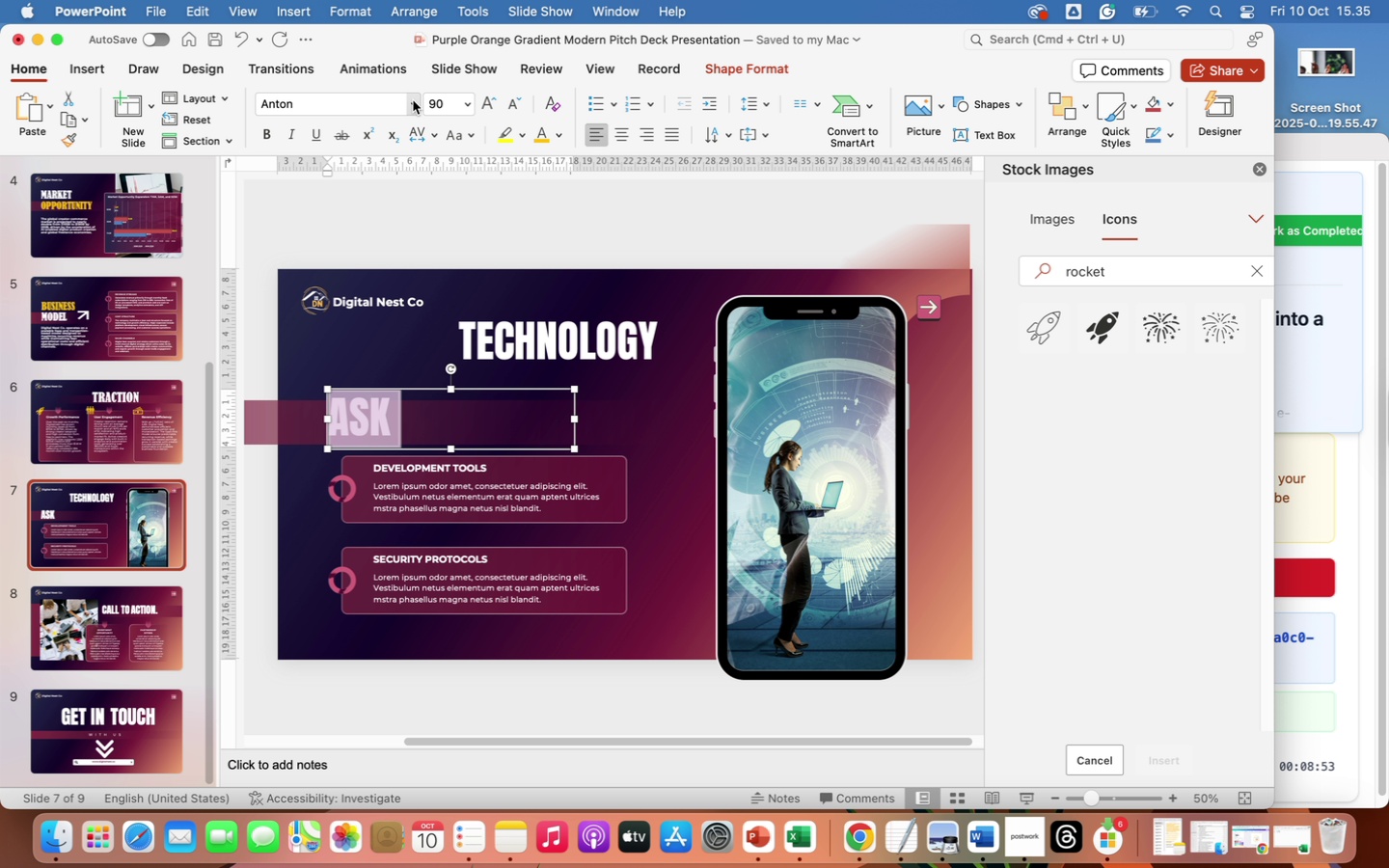 
left_click([413, 100])
 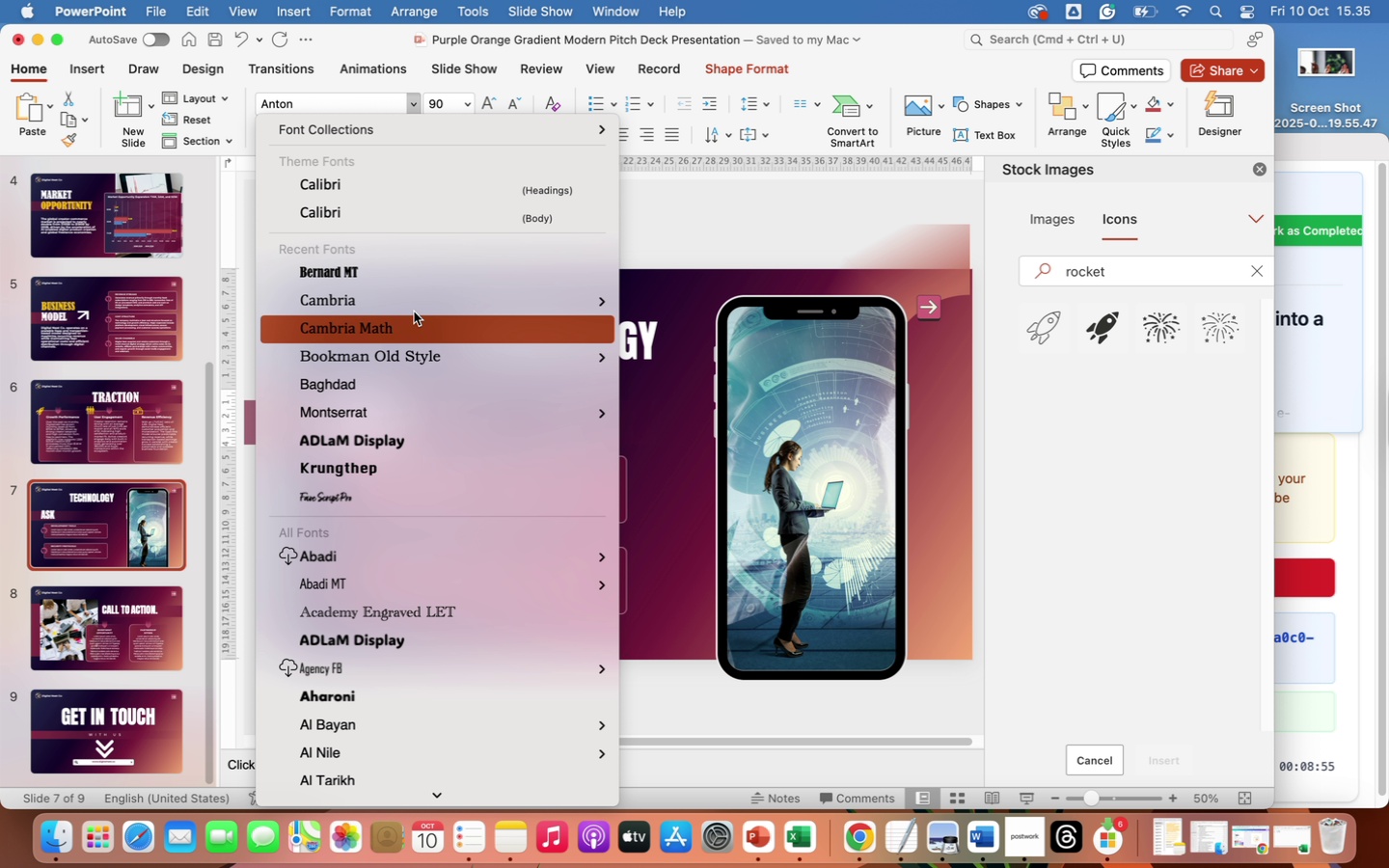 
left_click([409, 282])
 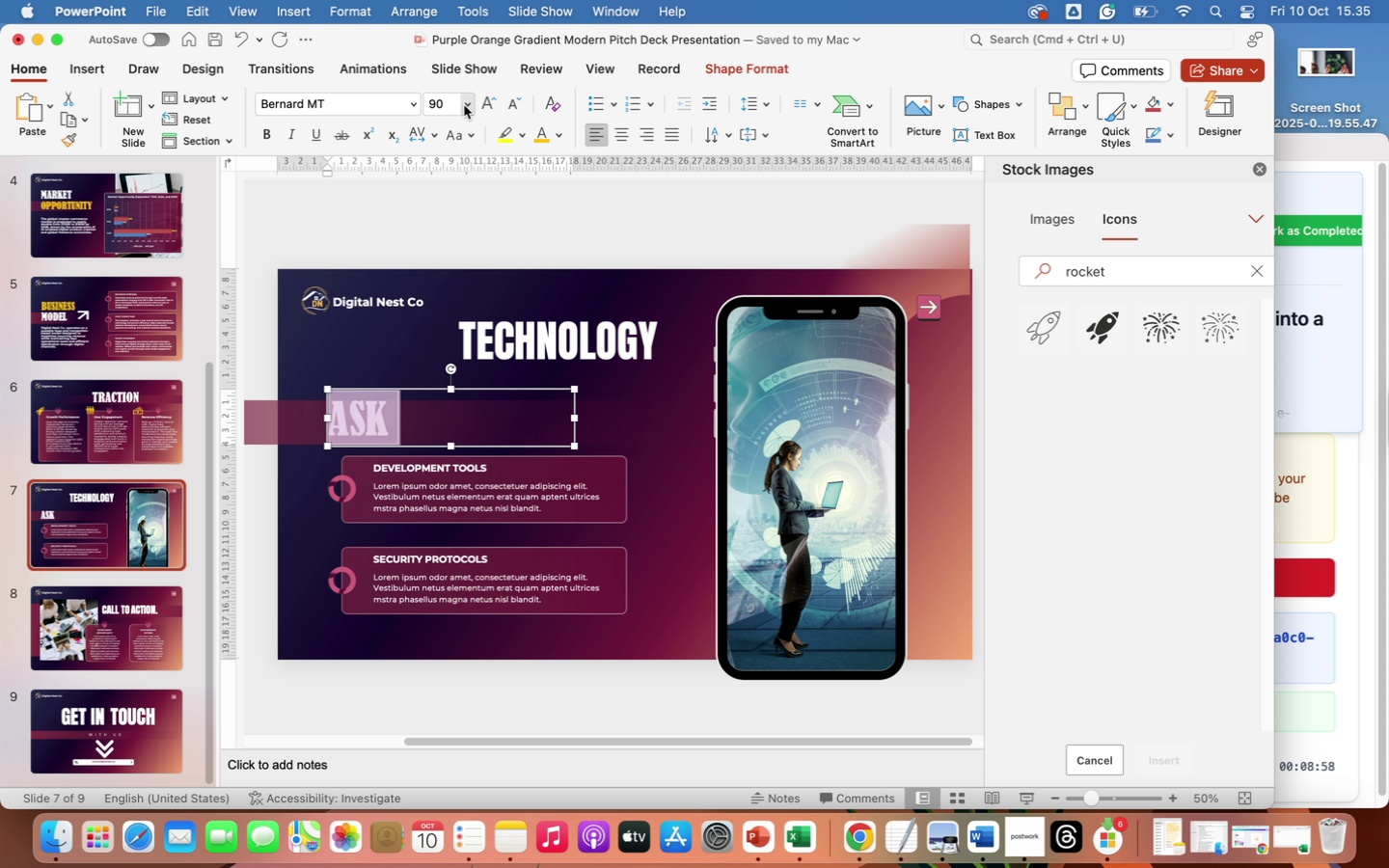 
left_click([467, 106])
 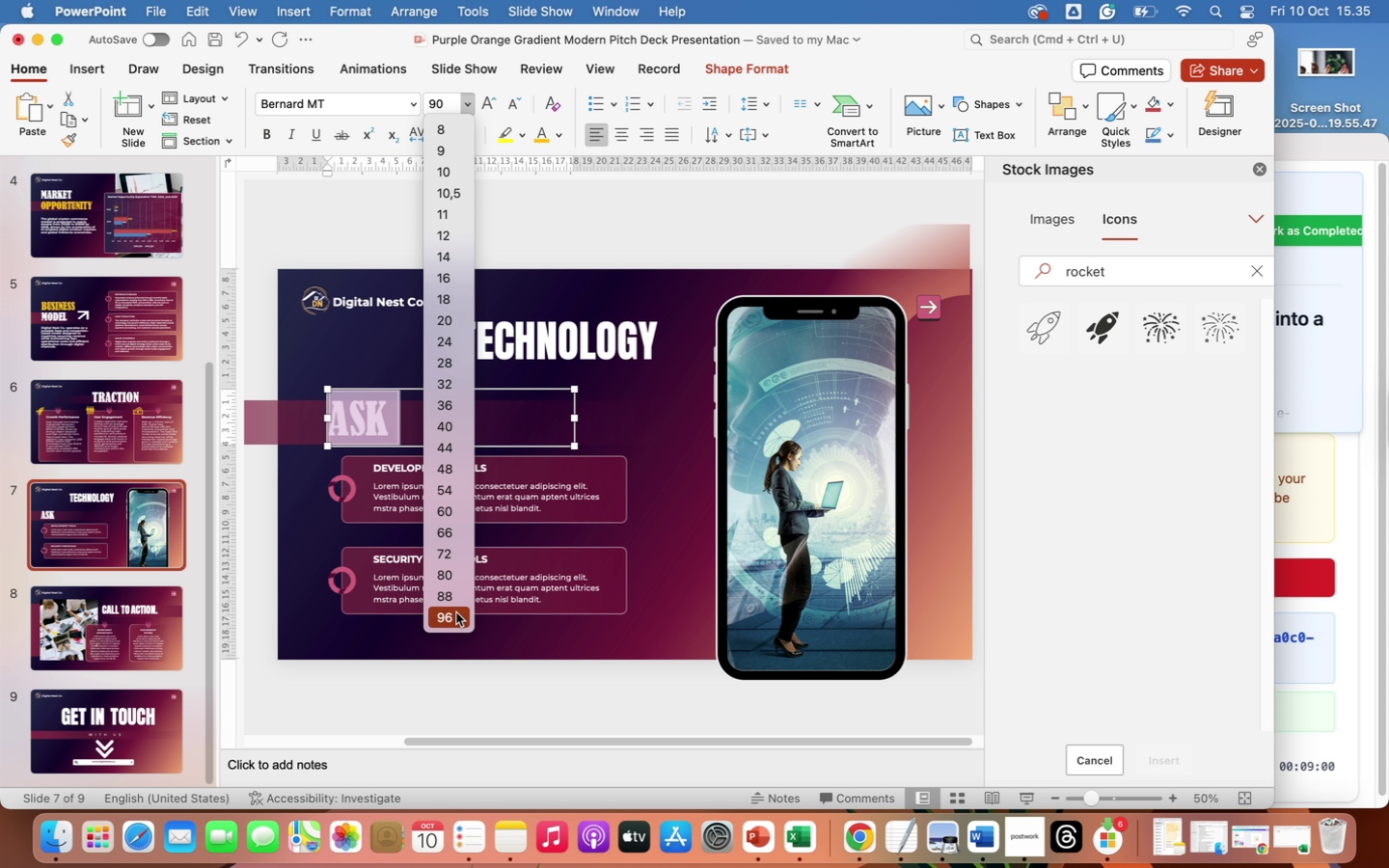 
left_click([456, 613])
 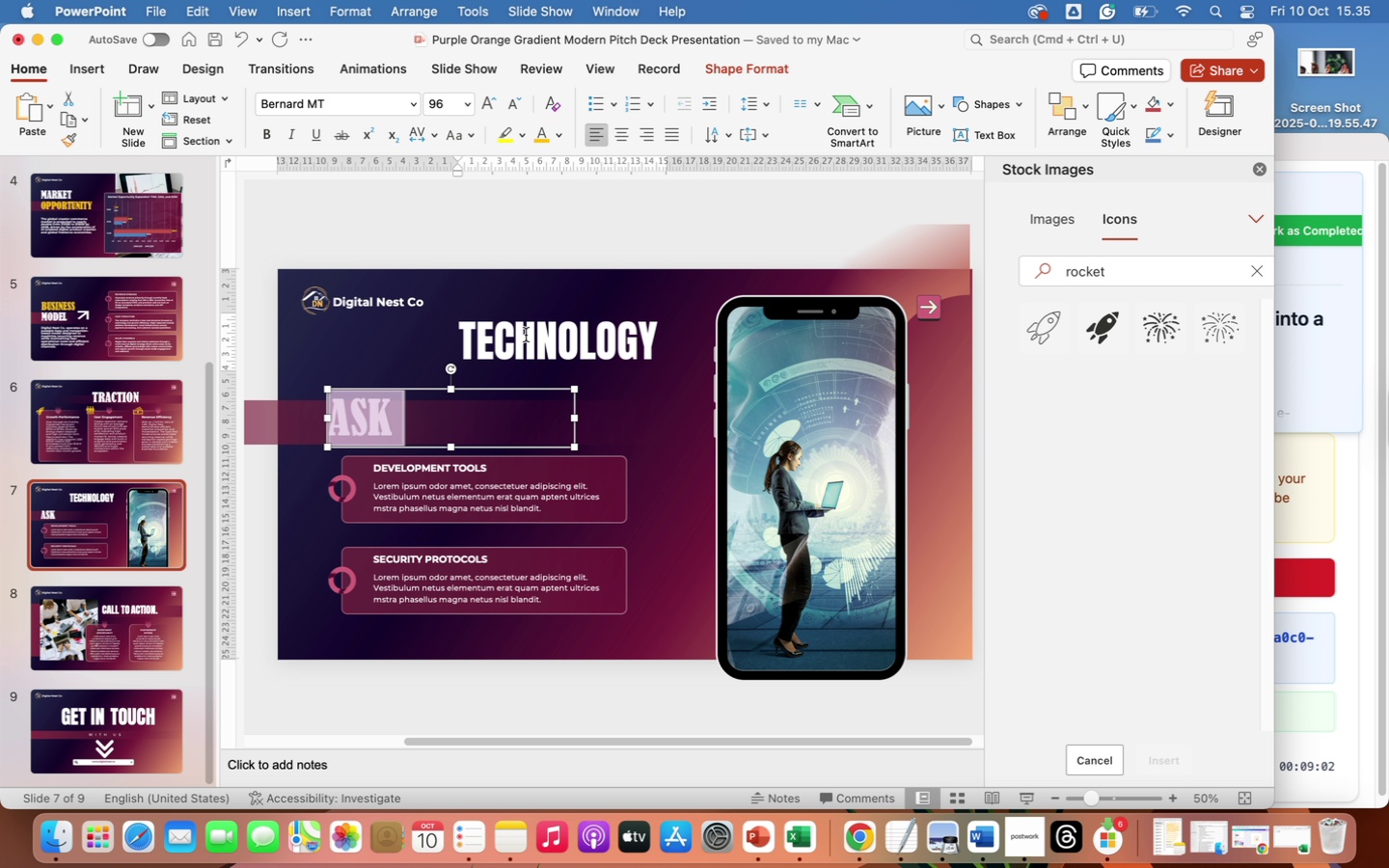 
left_click([526, 335])
 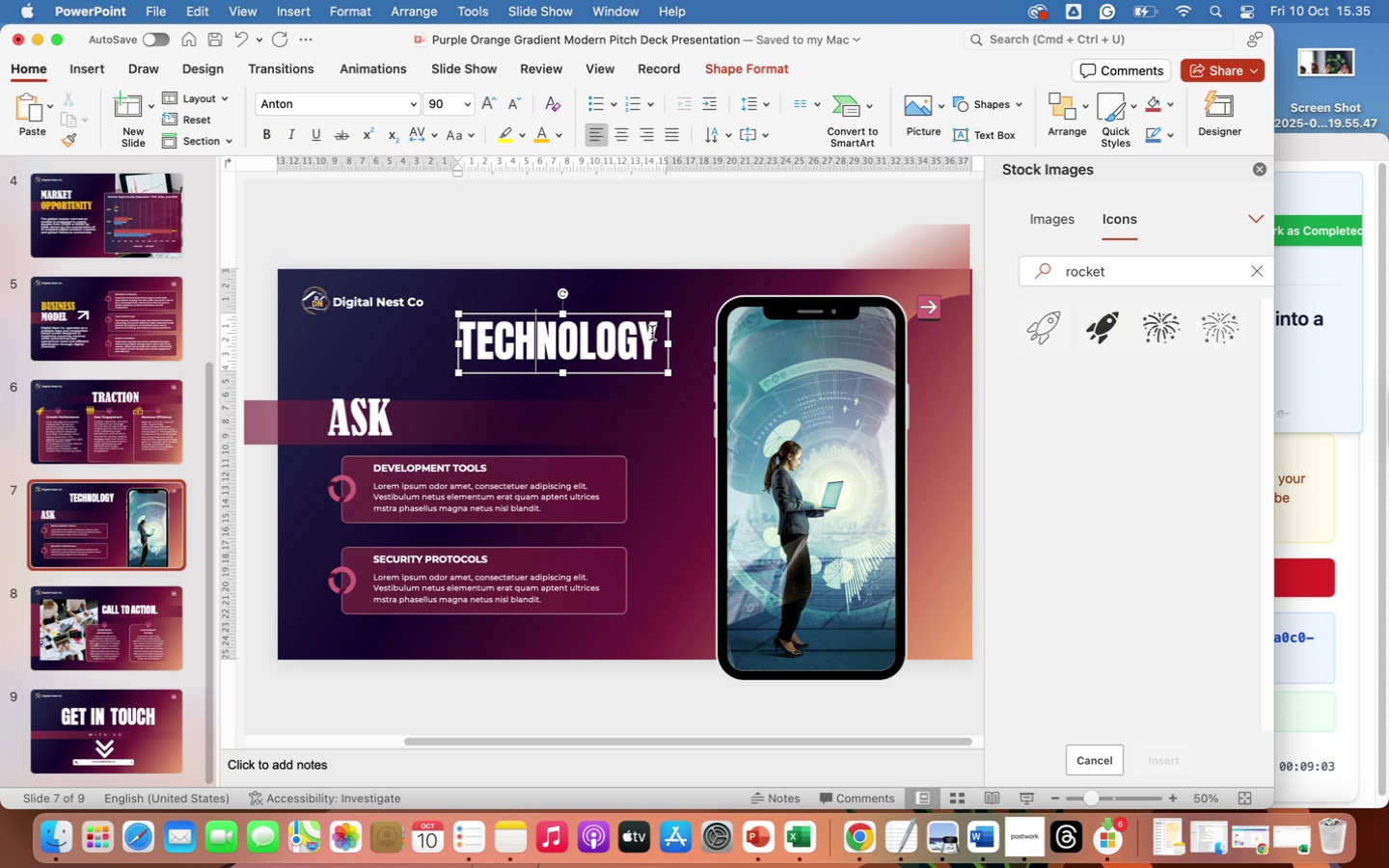 
left_click_drag(start_coordinate=[652, 334], to_coordinate=[460, 331])
 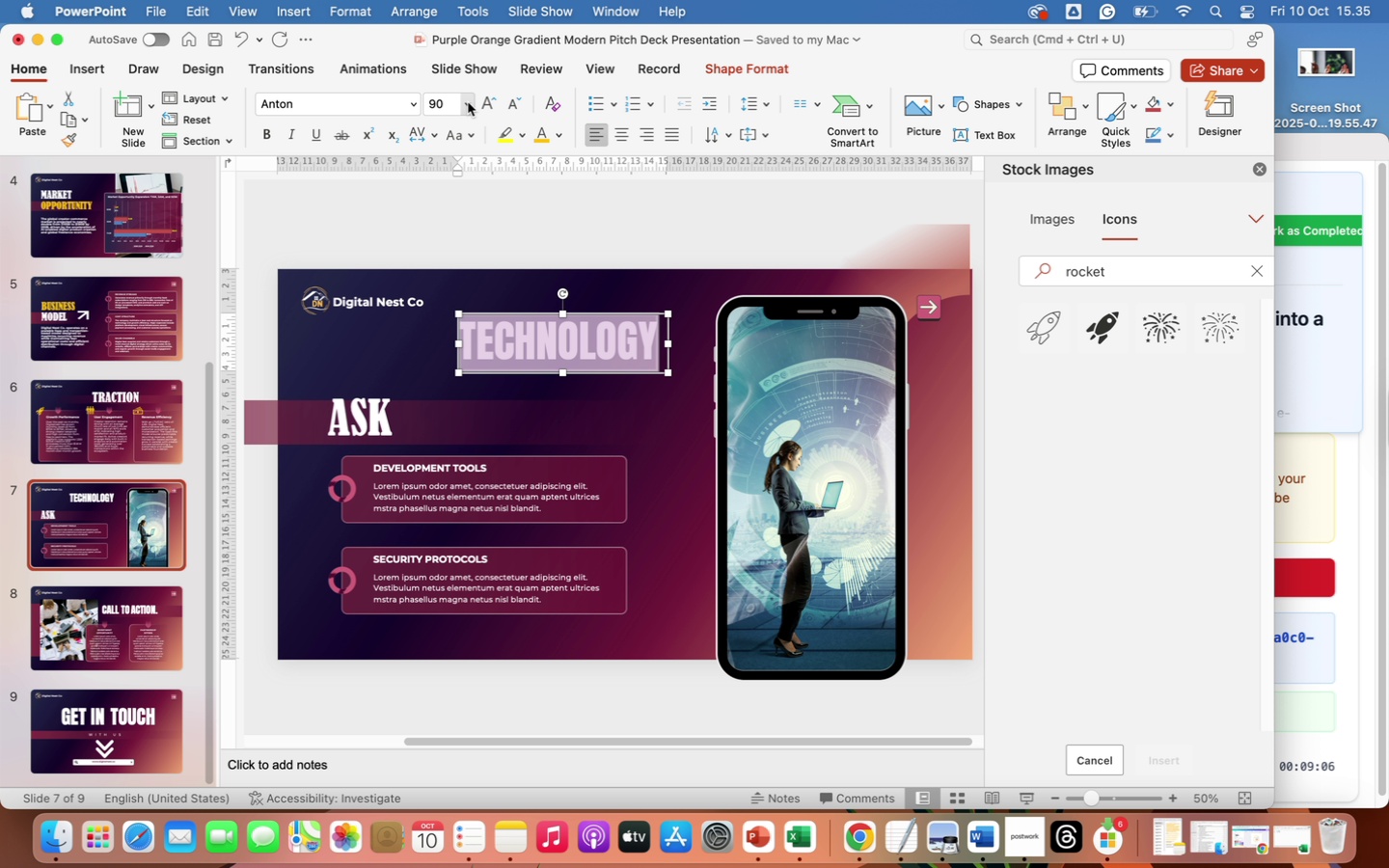 
left_click([468, 102])
 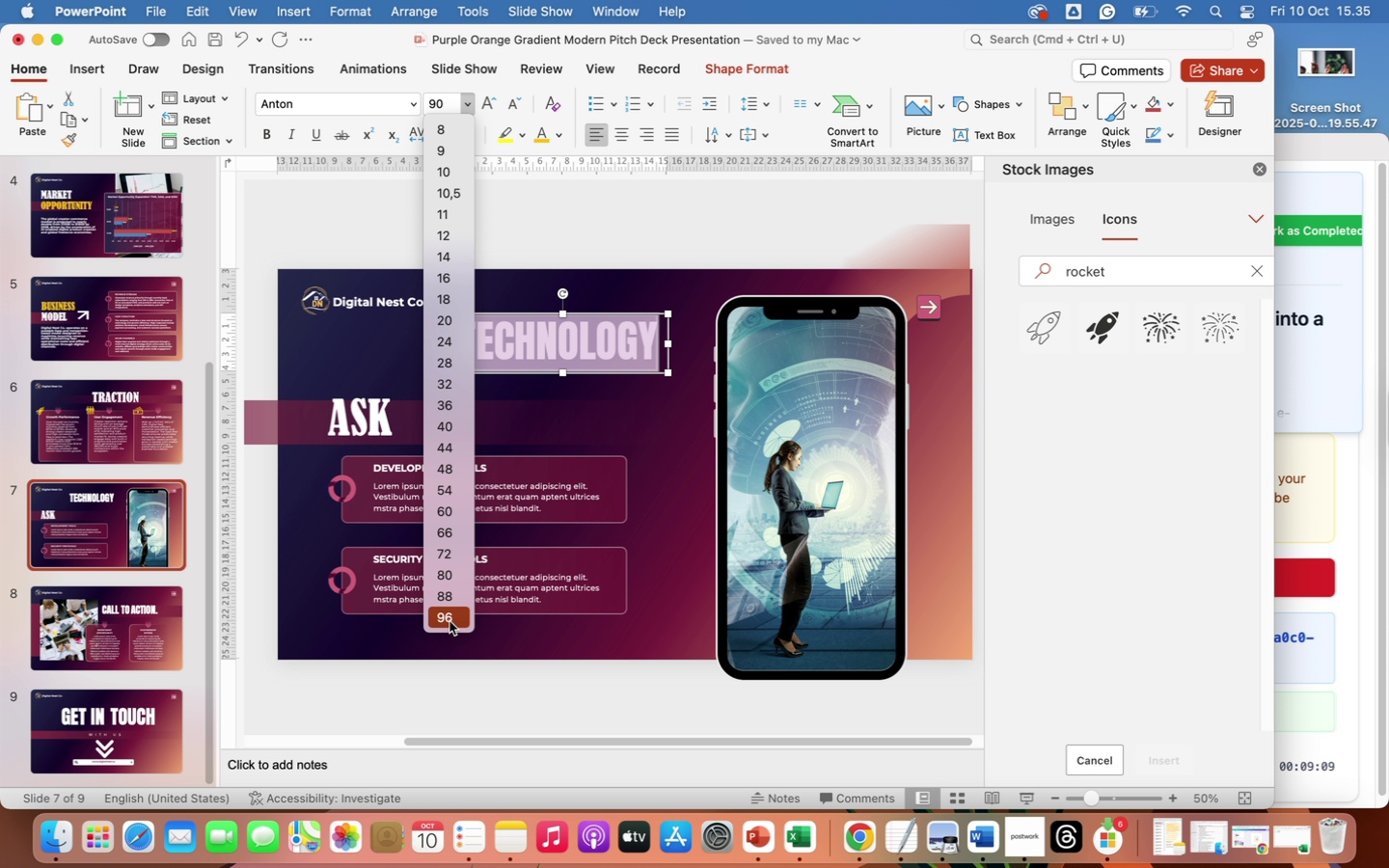 
left_click([444, 620])
 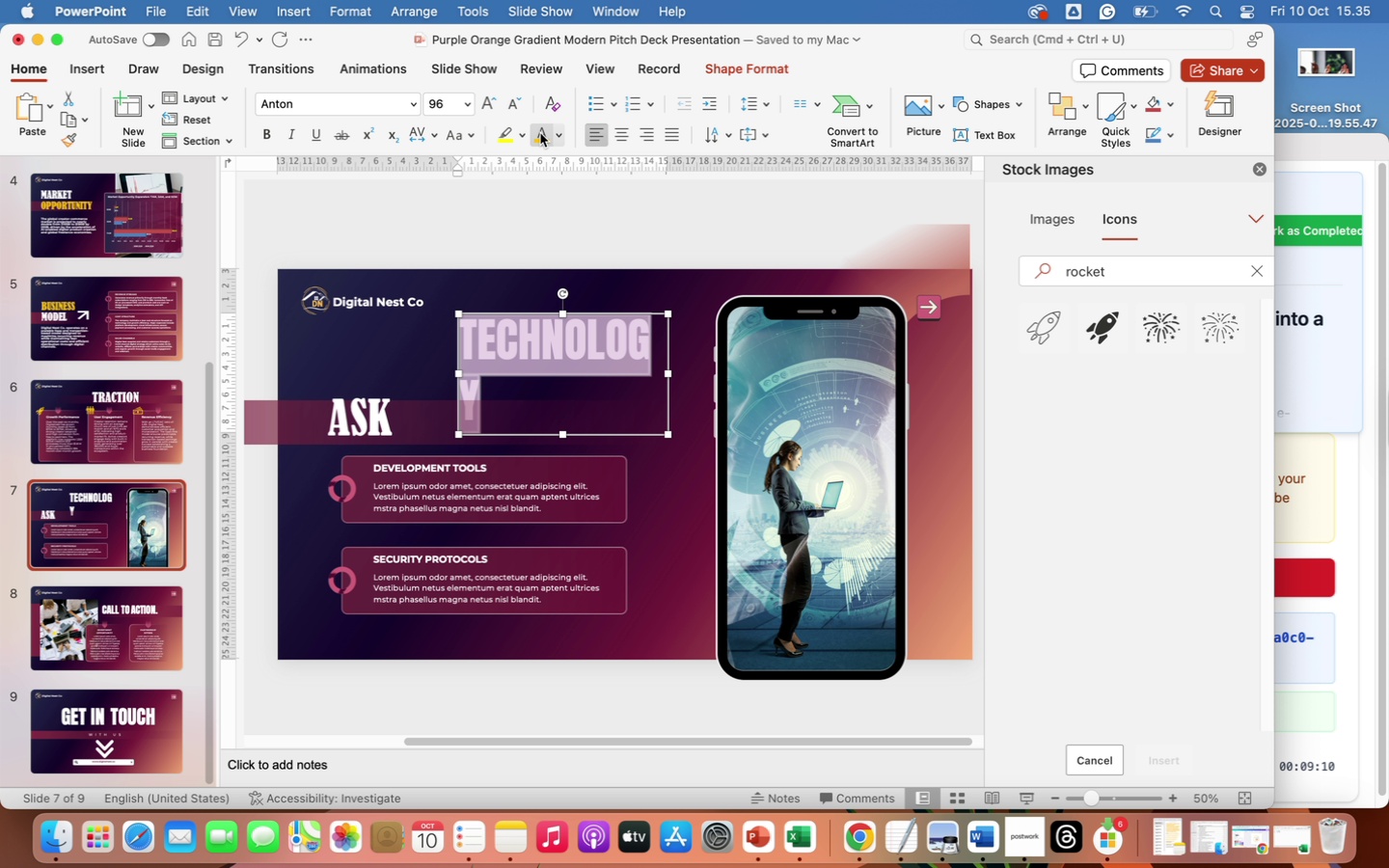 
left_click([540, 135])
 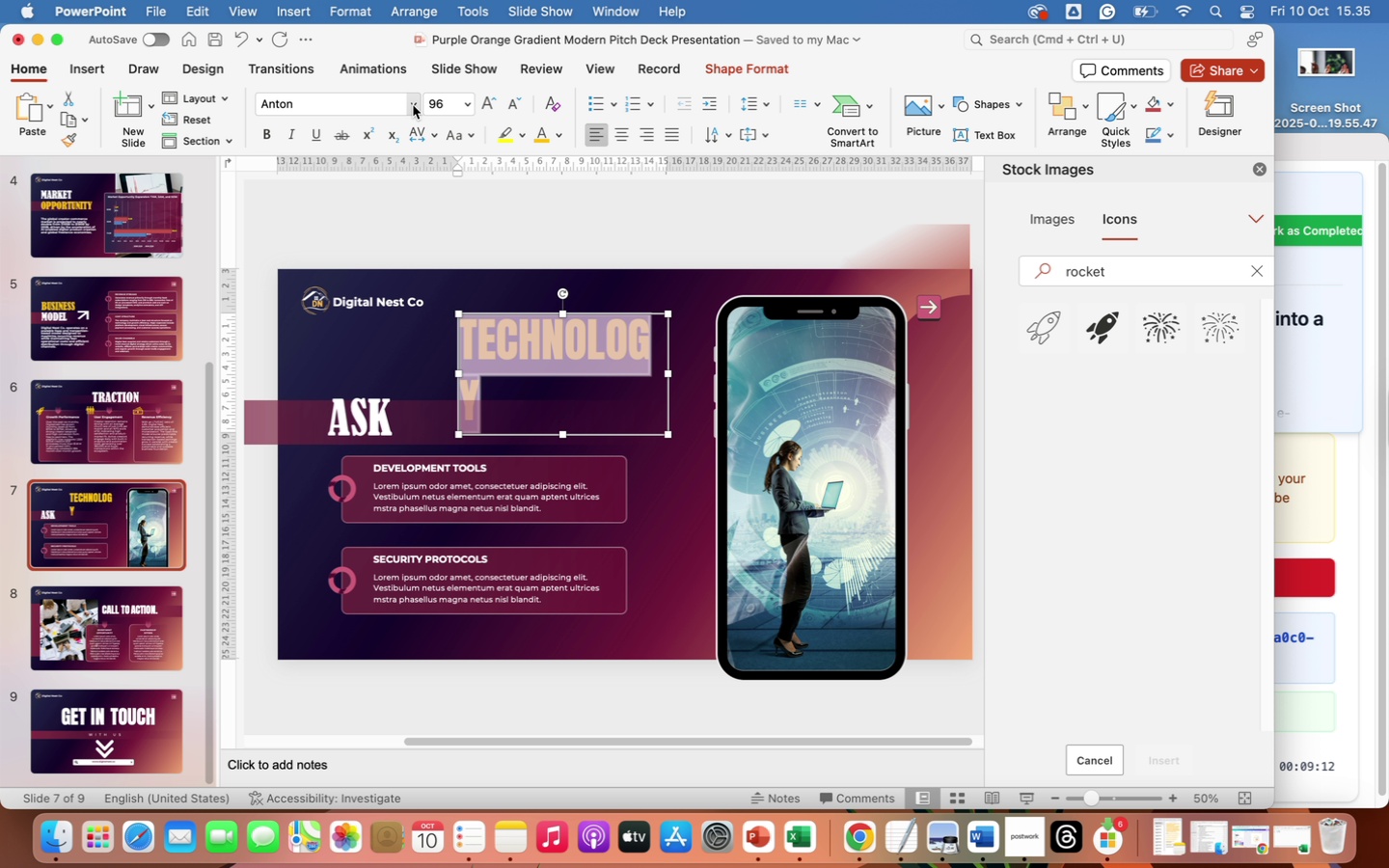 
left_click([411, 106])
 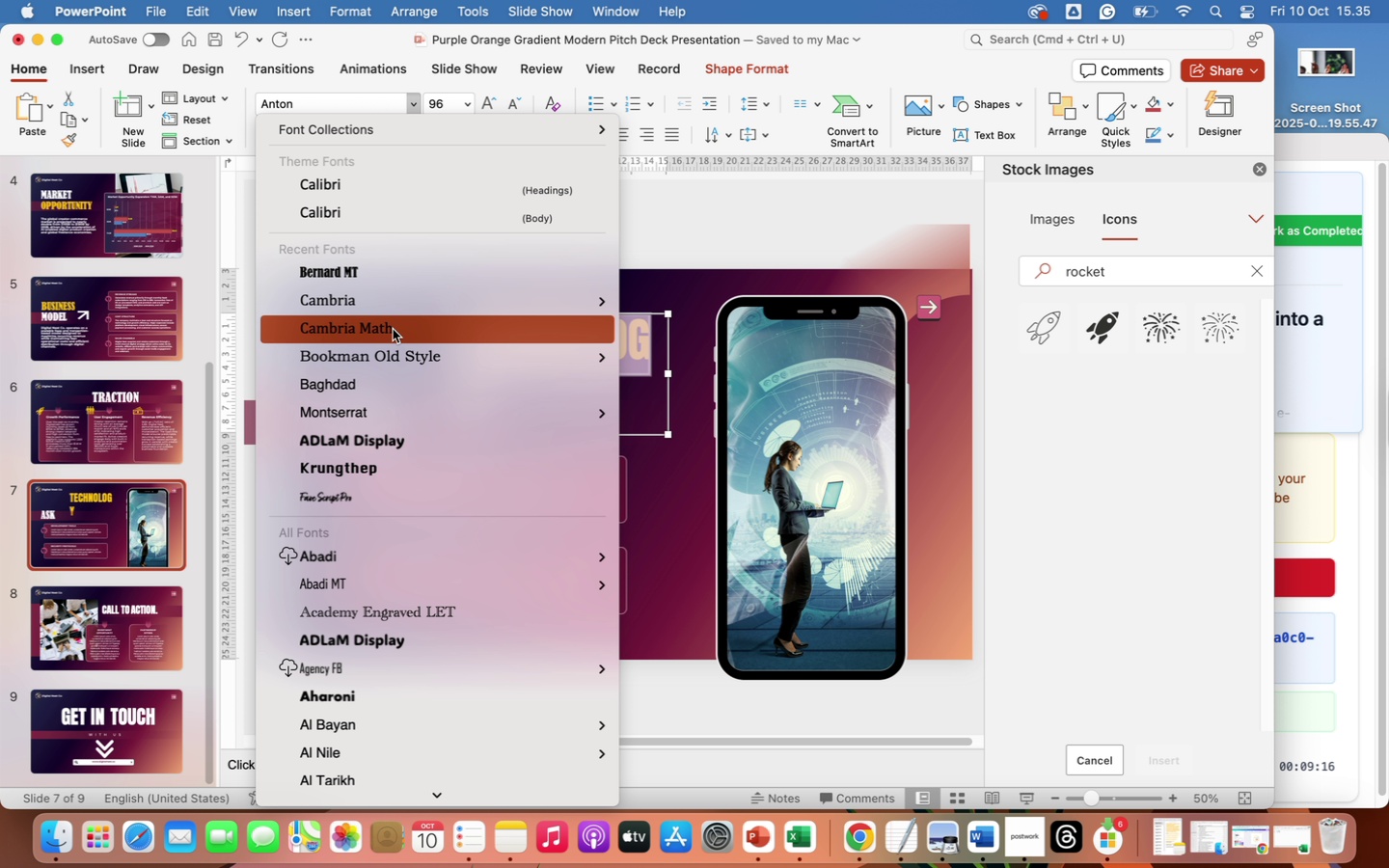 
left_click([357, 268])
 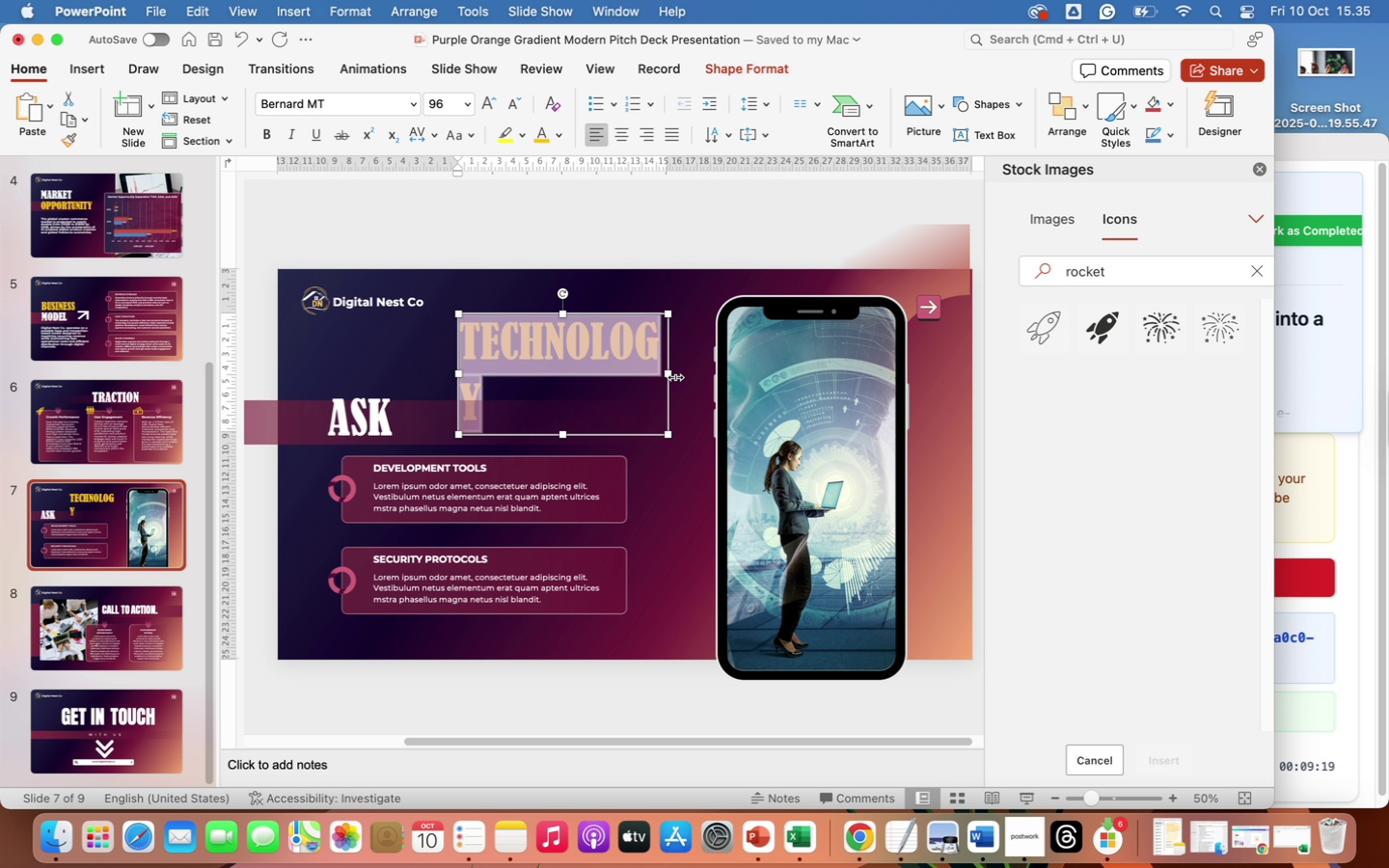 
left_click_drag(start_coordinate=[671, 373], to_coordinate=[686, 373])
 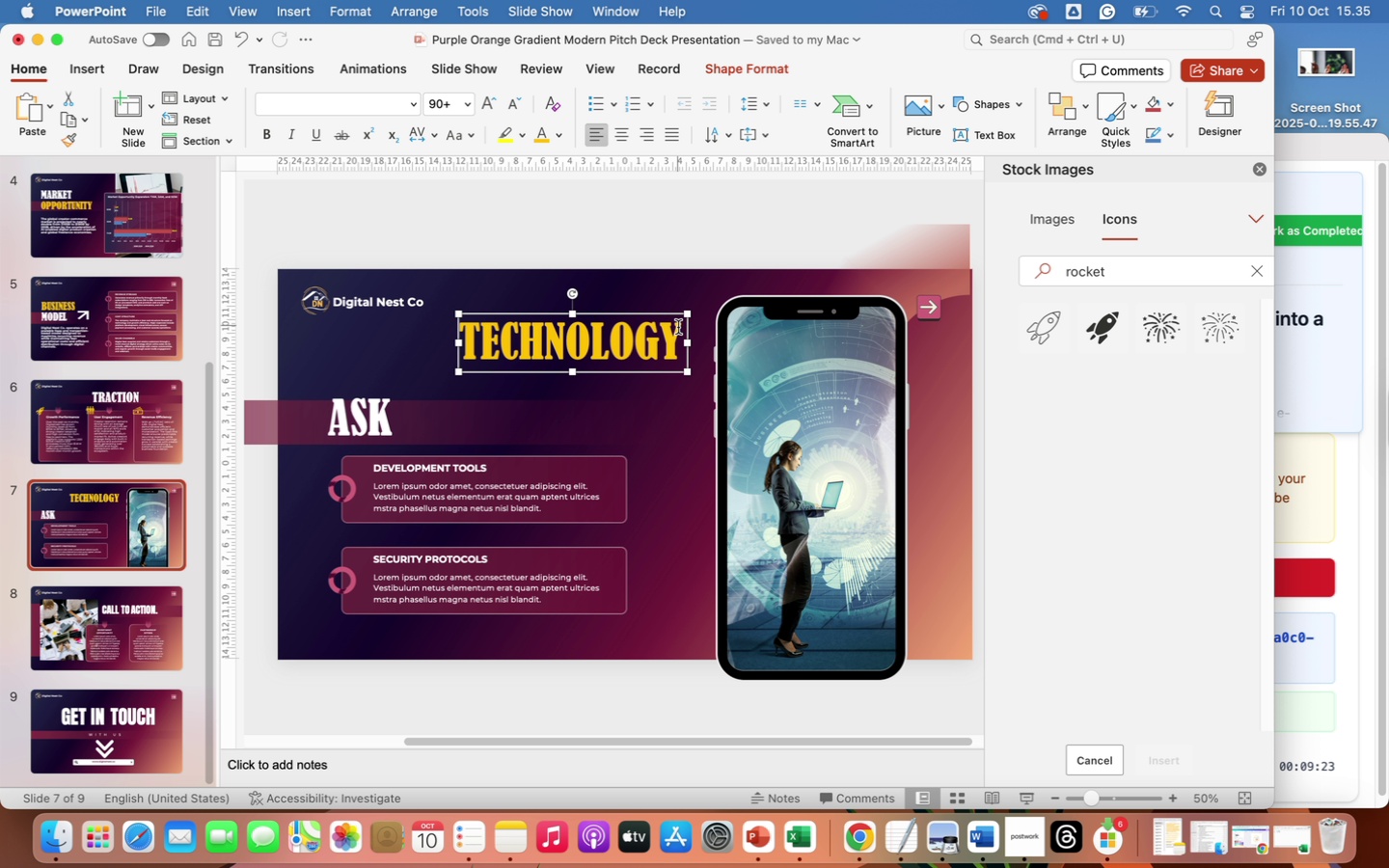 
left_click_drag(start_coordinate=[675, 332], to_coordinate=[455, 299])
 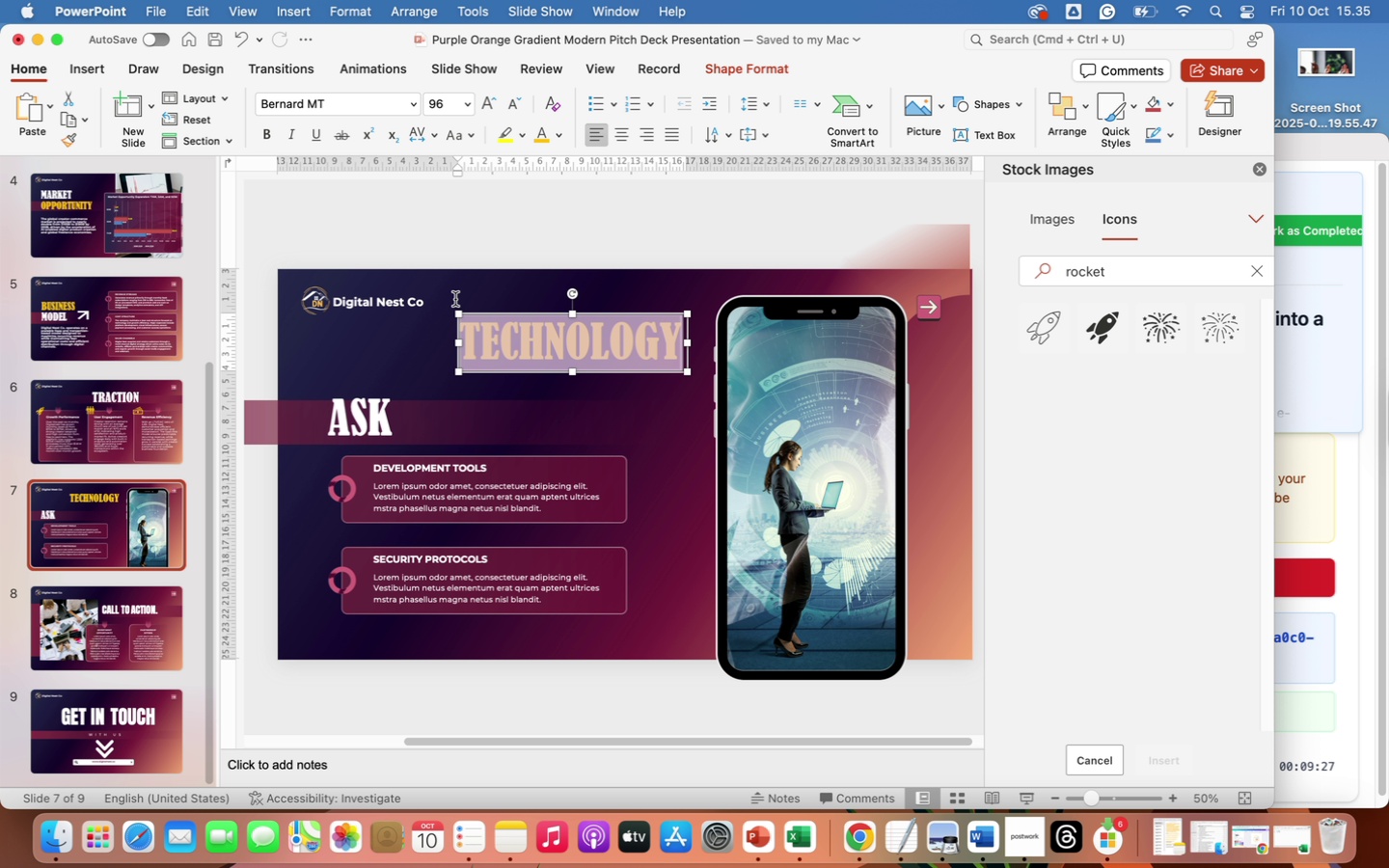 
type(fun)
key(Backspace)
key(Backspace)
key(Backspace)
type(FUNDING)
 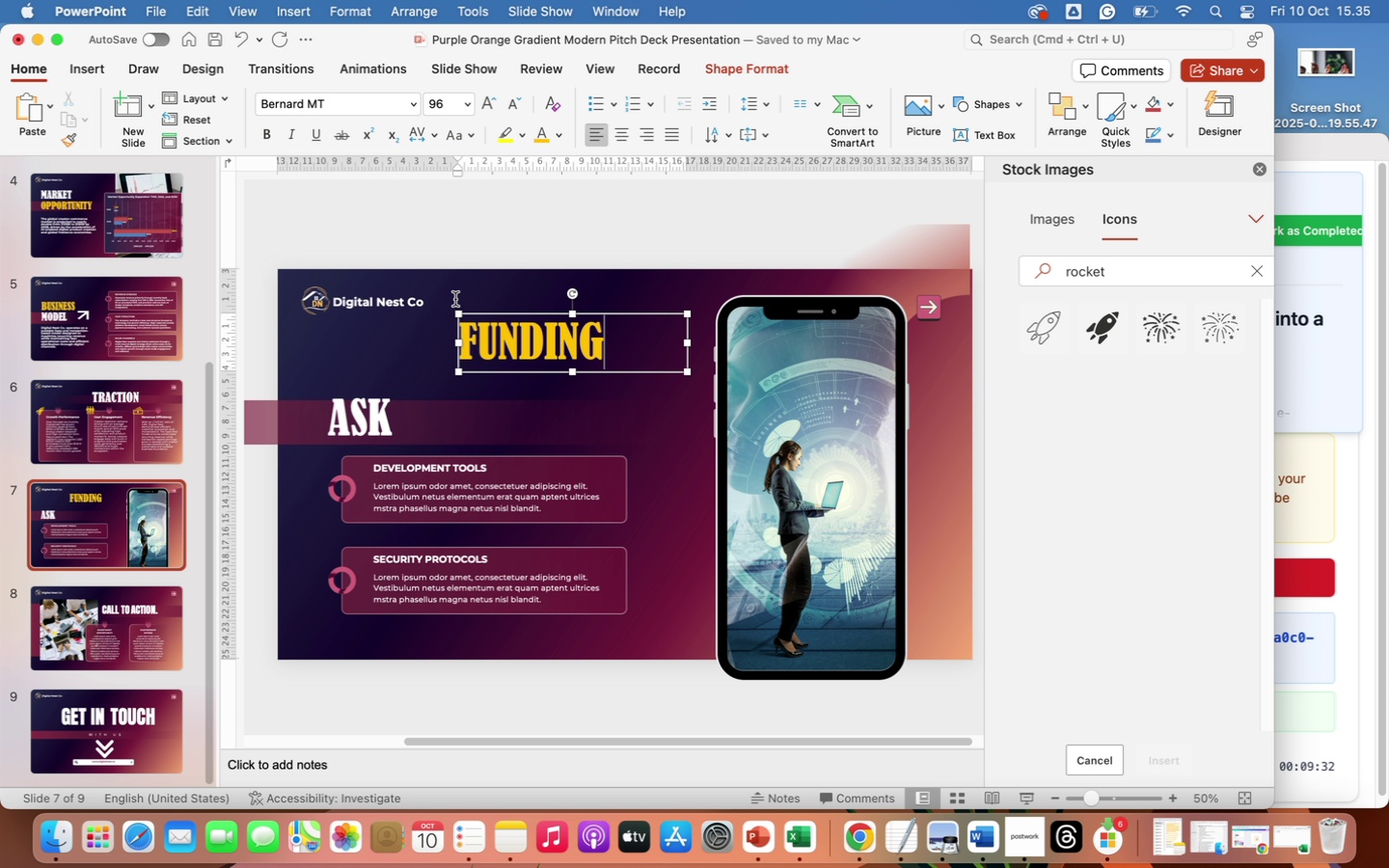 
wait(9.33)
 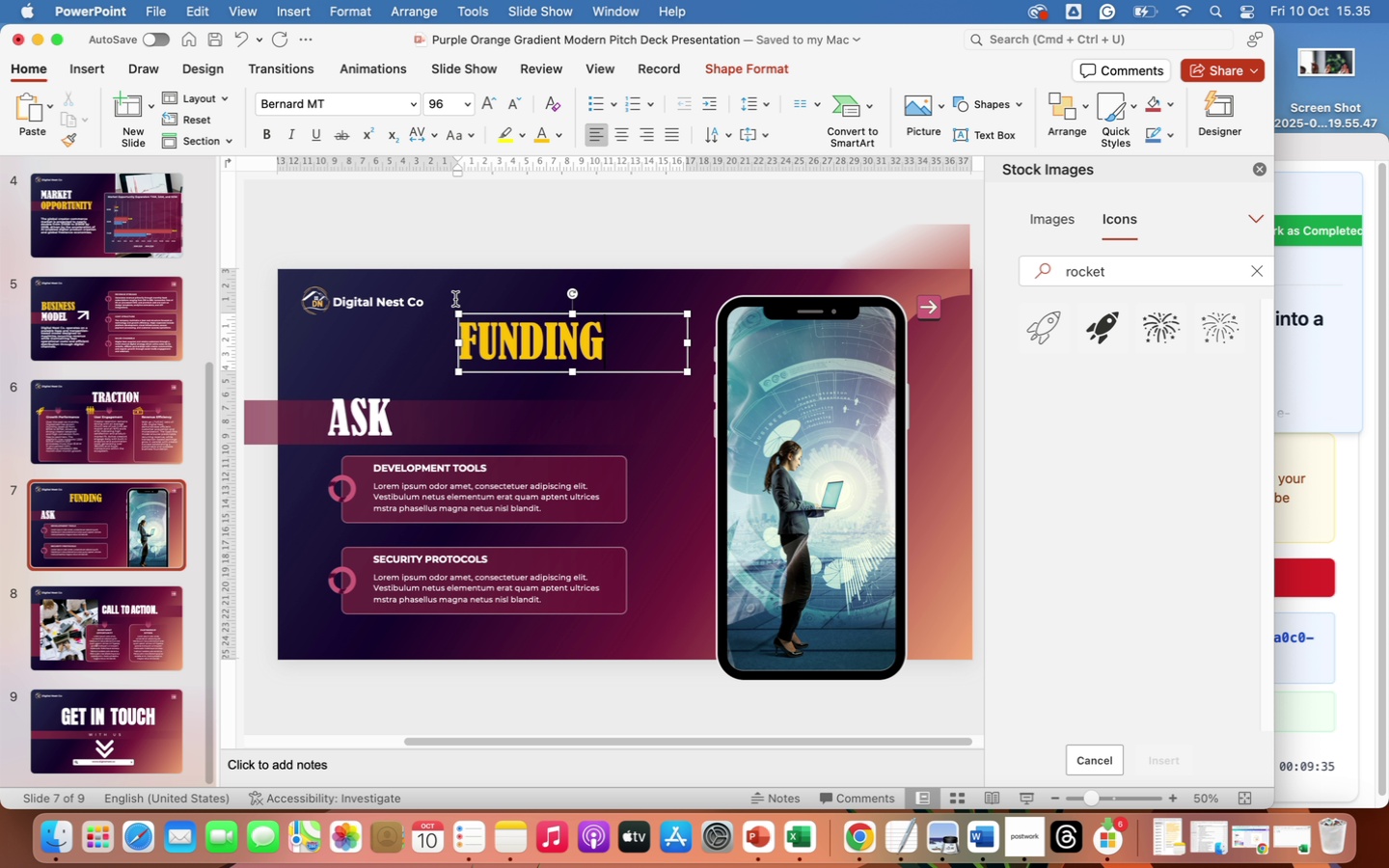 
key(Backspace)
key(Backspace)
key(Backspace)
key(Backspace)
key(Backspace)
key(Backspace)
type(unding)
 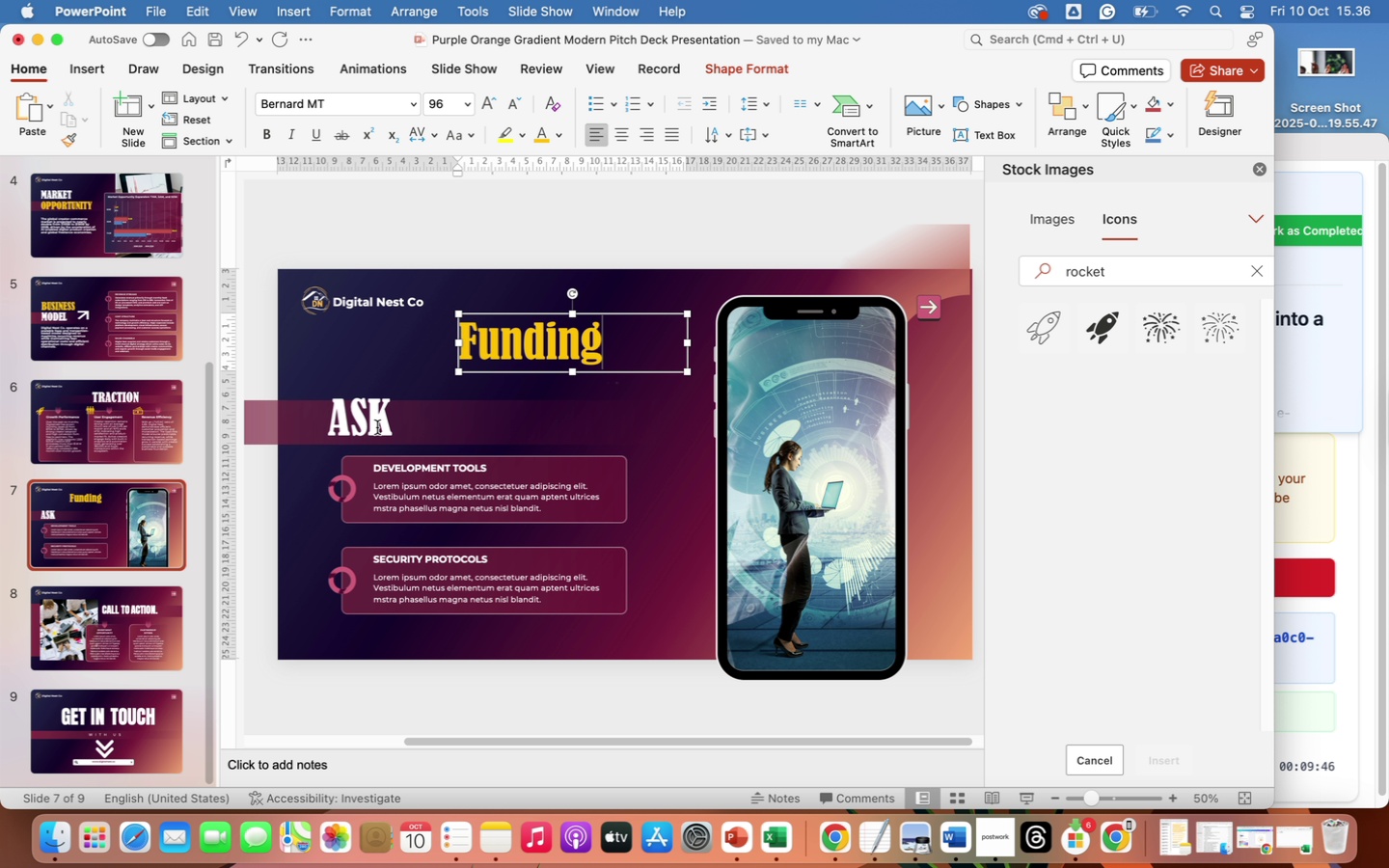 
left_click([377, 428])
 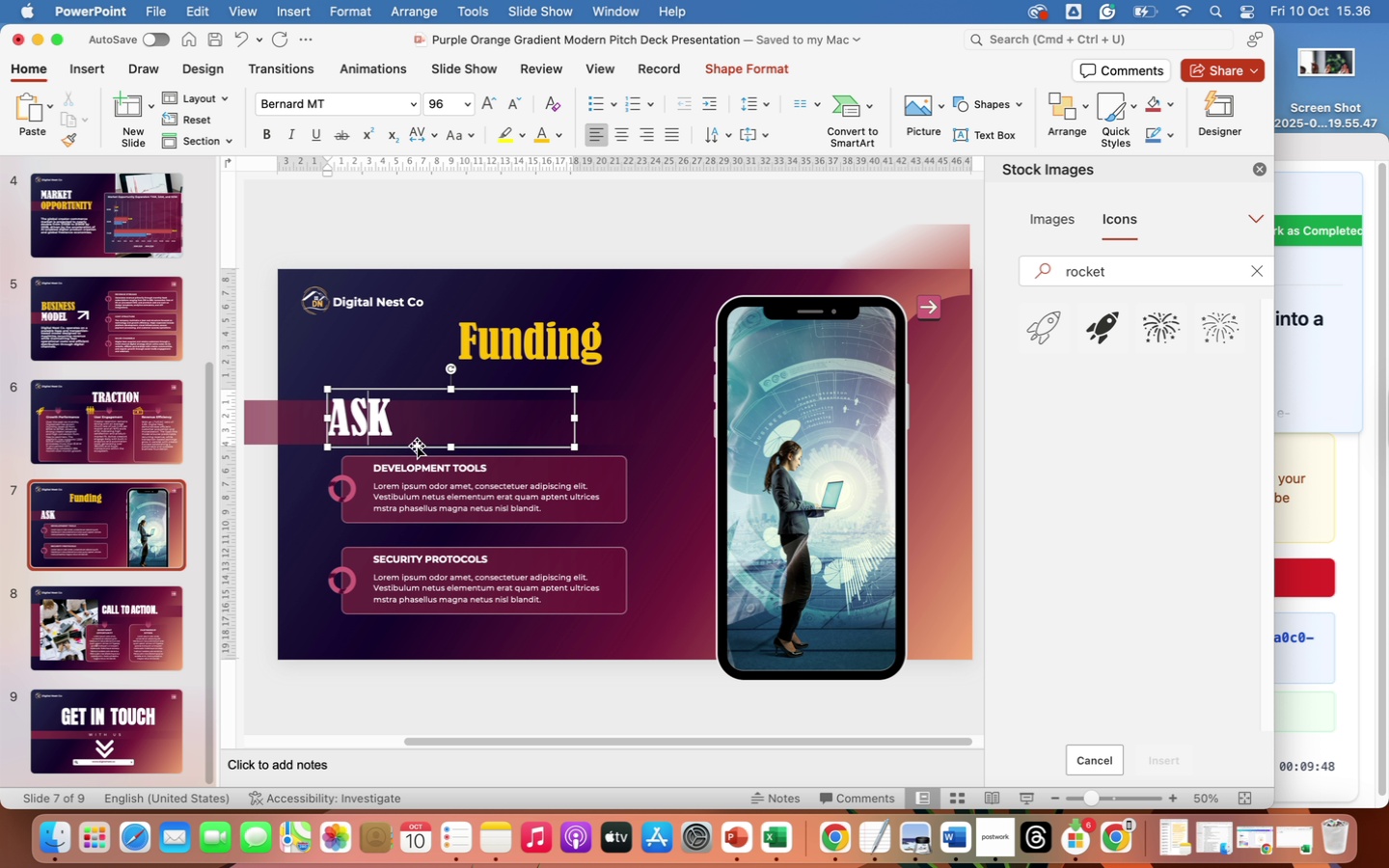 
left_click_drag(start_coordinate=[417, 447], to_coordinate=[703, 379])
 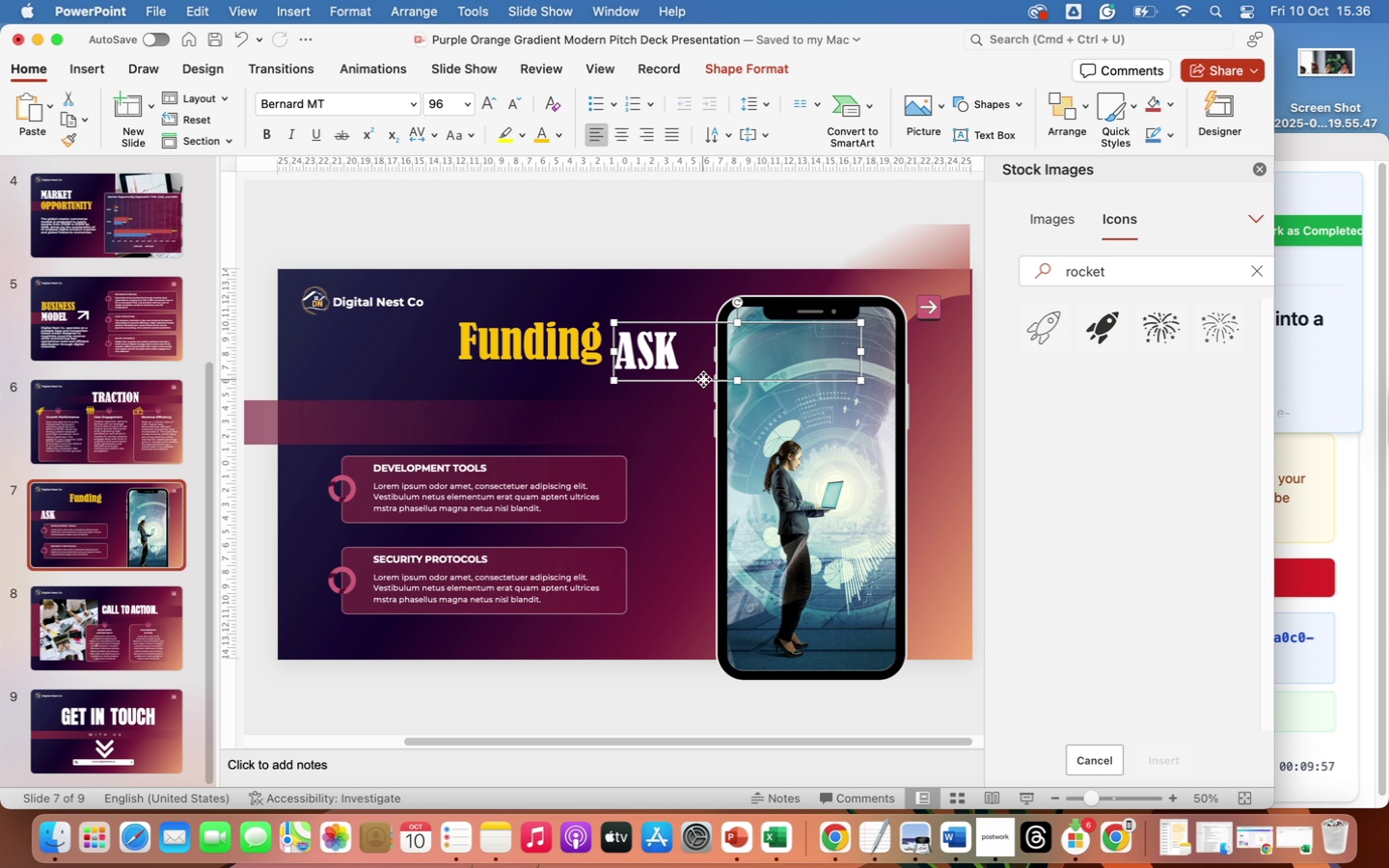 
left_click_drag(start_coordinate=[703, 379], to_coordinate=[702, 387])
 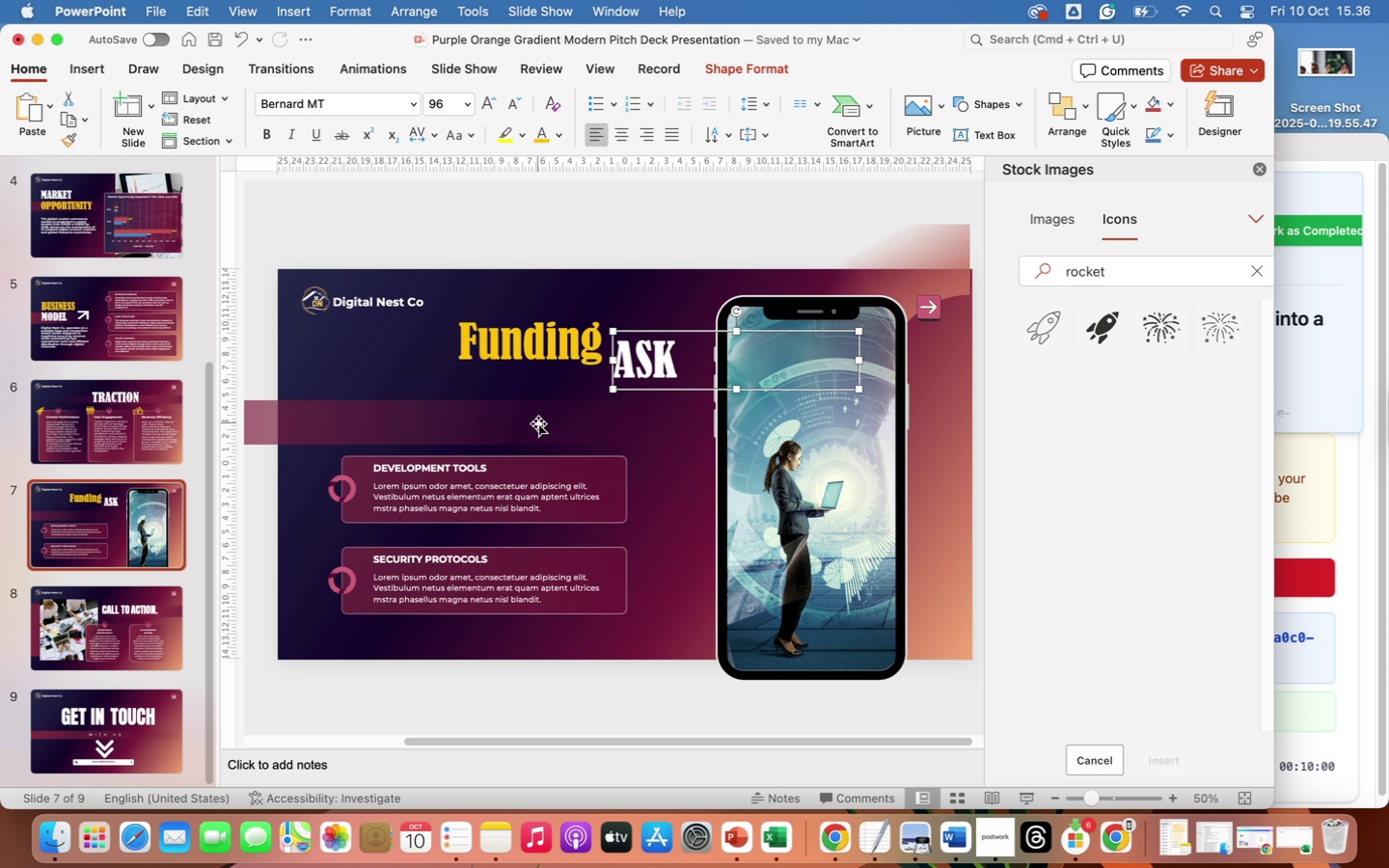 
left_click([538, 423])
 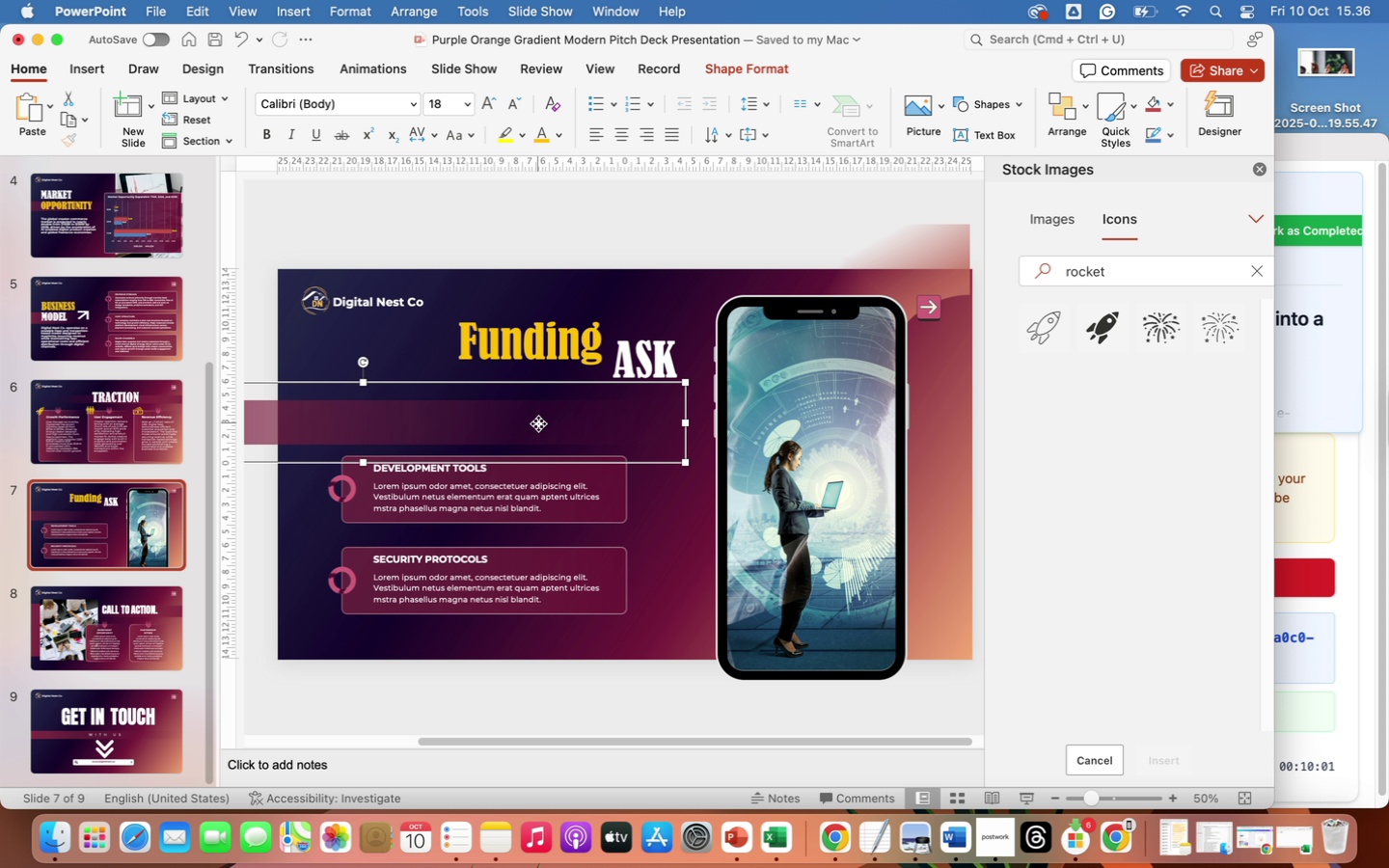 
left_click_drag(start_coordinate=[538, 423], to_coordinate=[596, 361])
 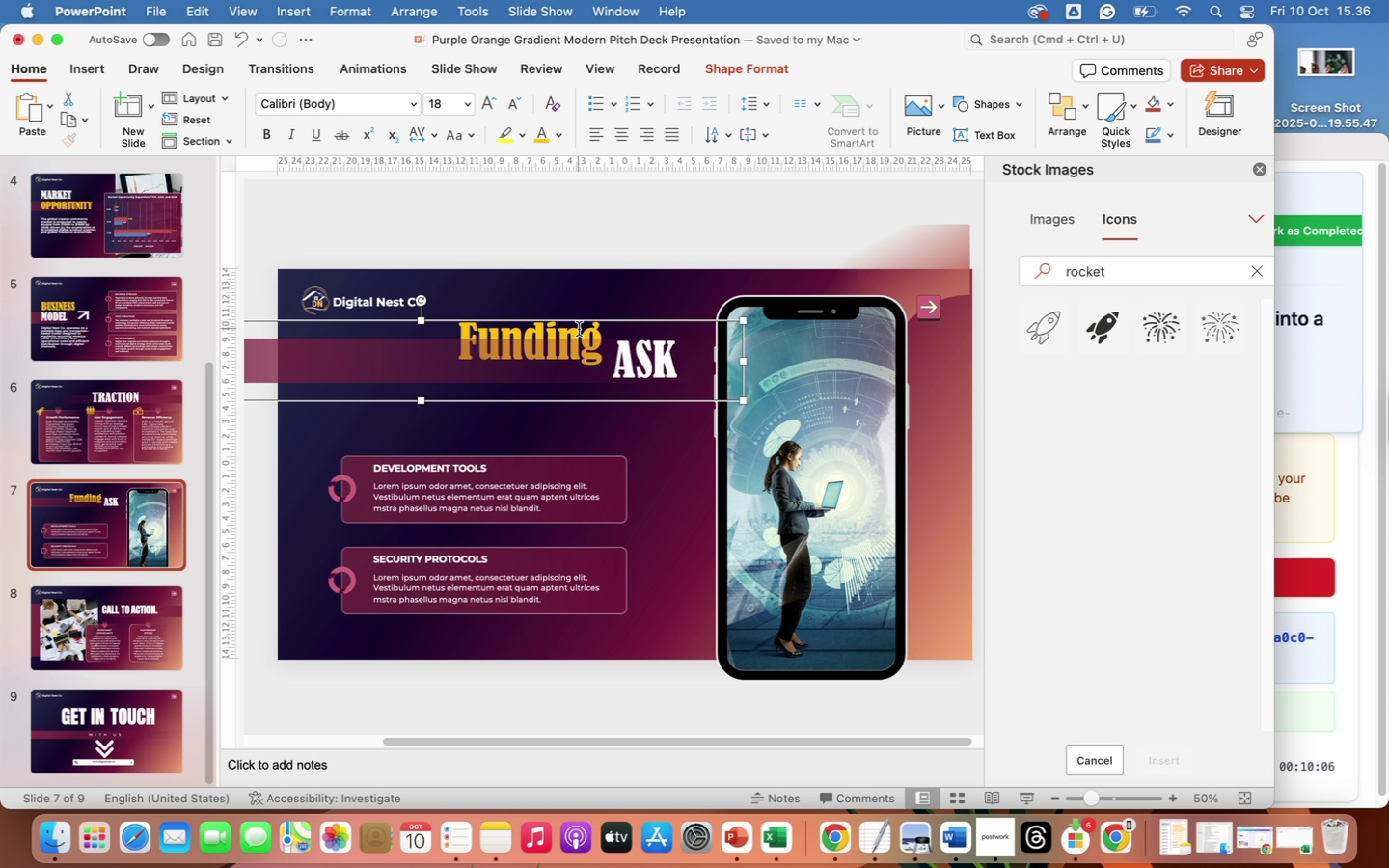 
left_click([579, 329])
 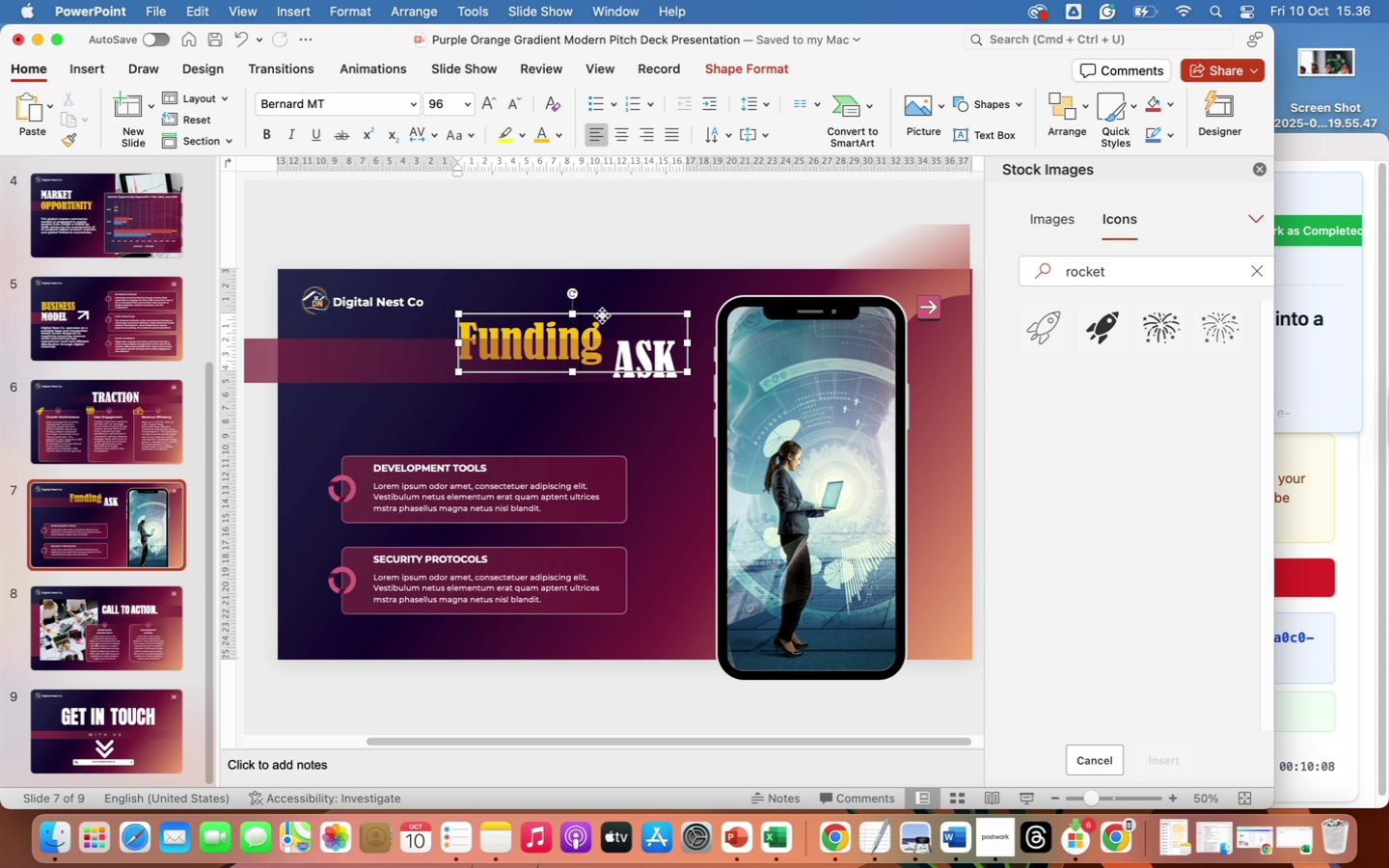 
left_click([602, 314])
 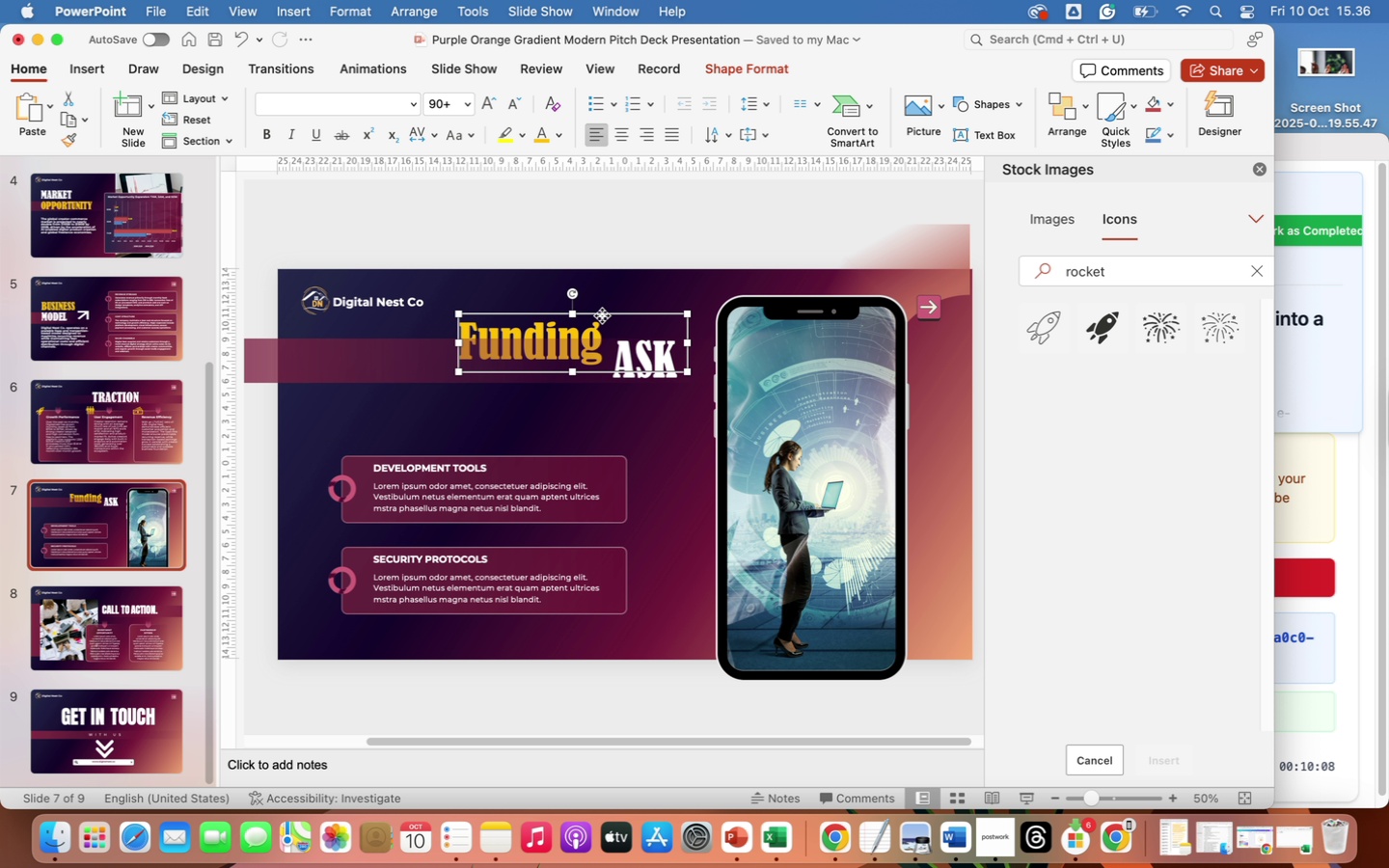 
right_click([602, 314])
 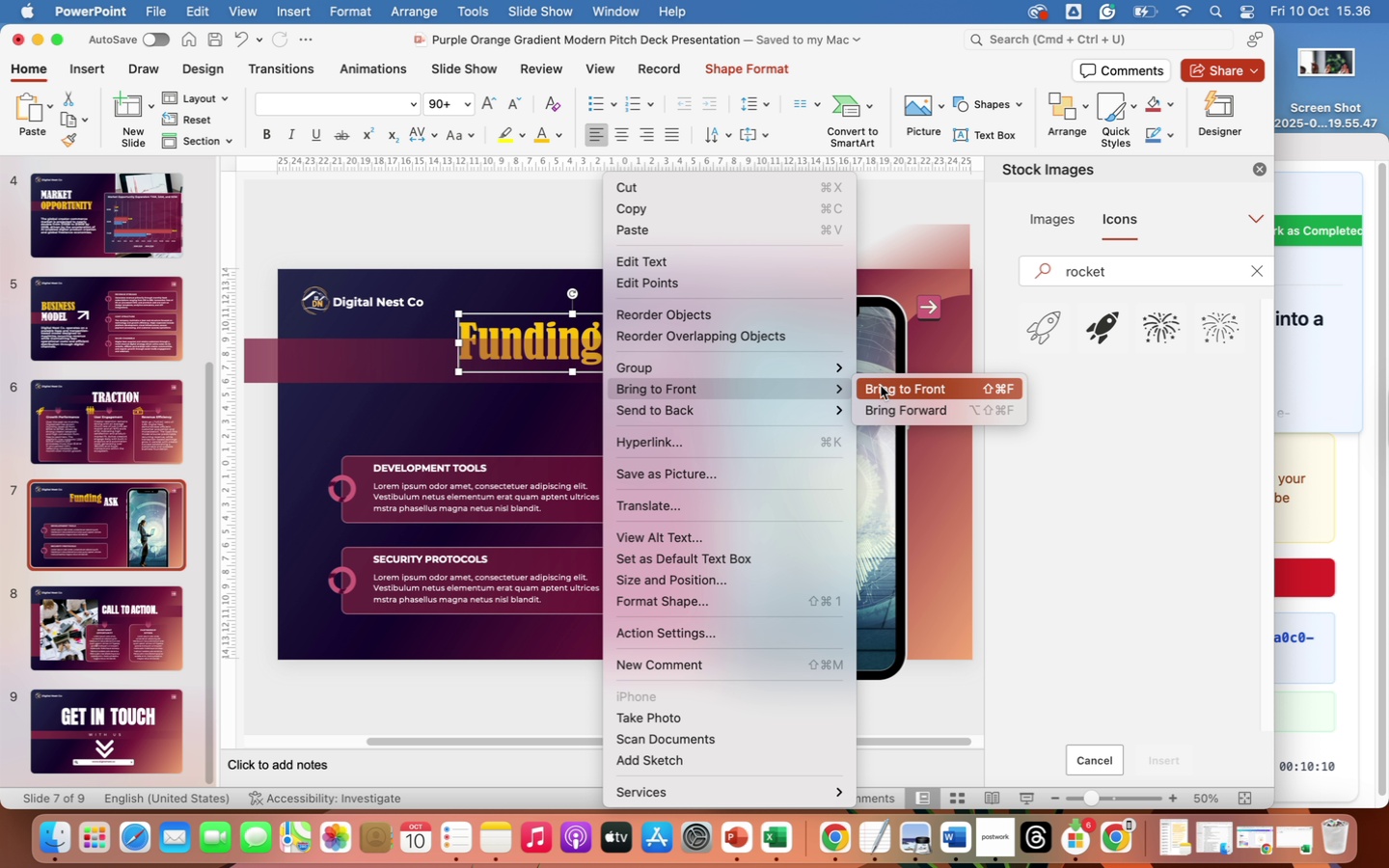 
left_click([905, 387])
 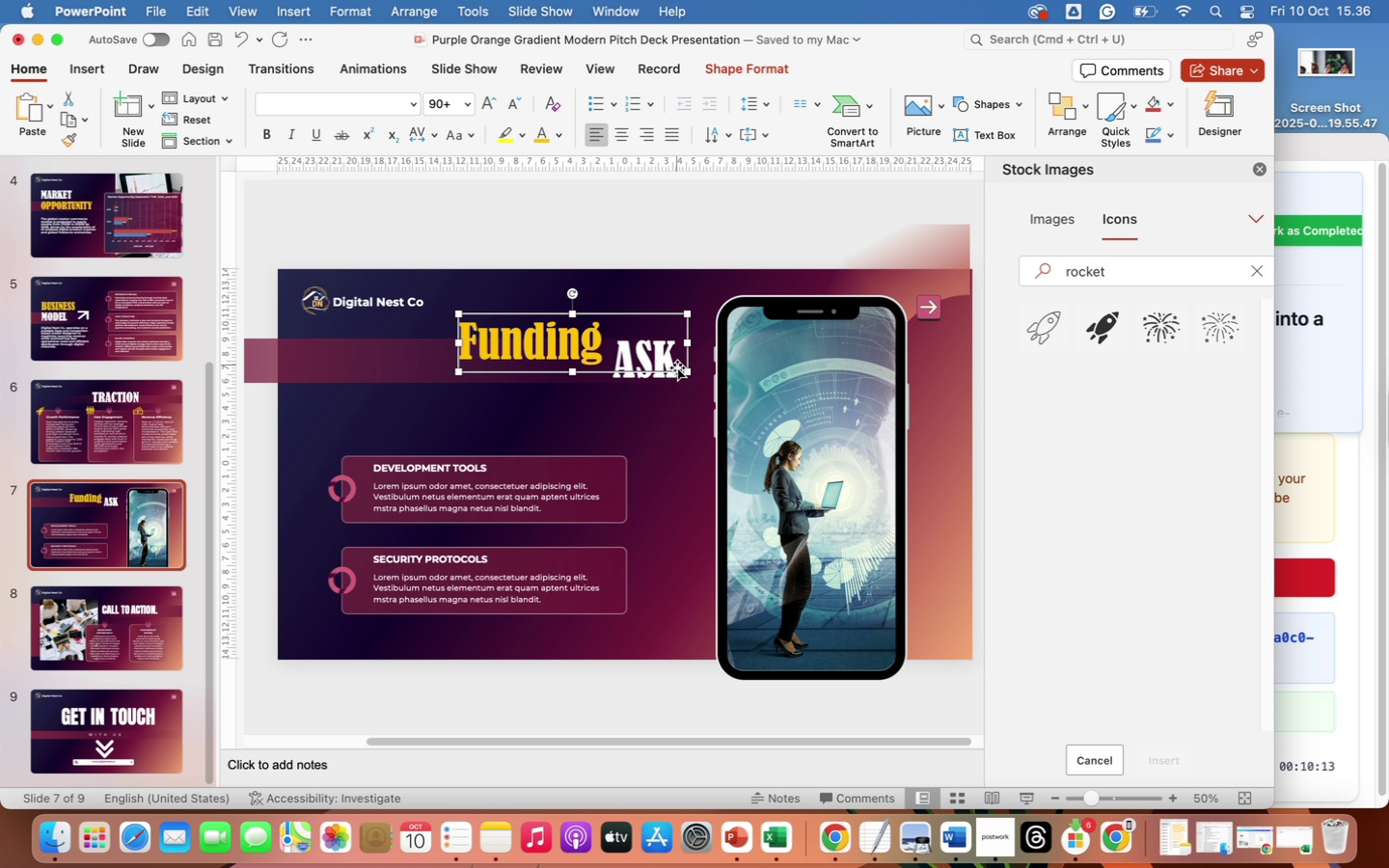 
left_click([677, 416])
 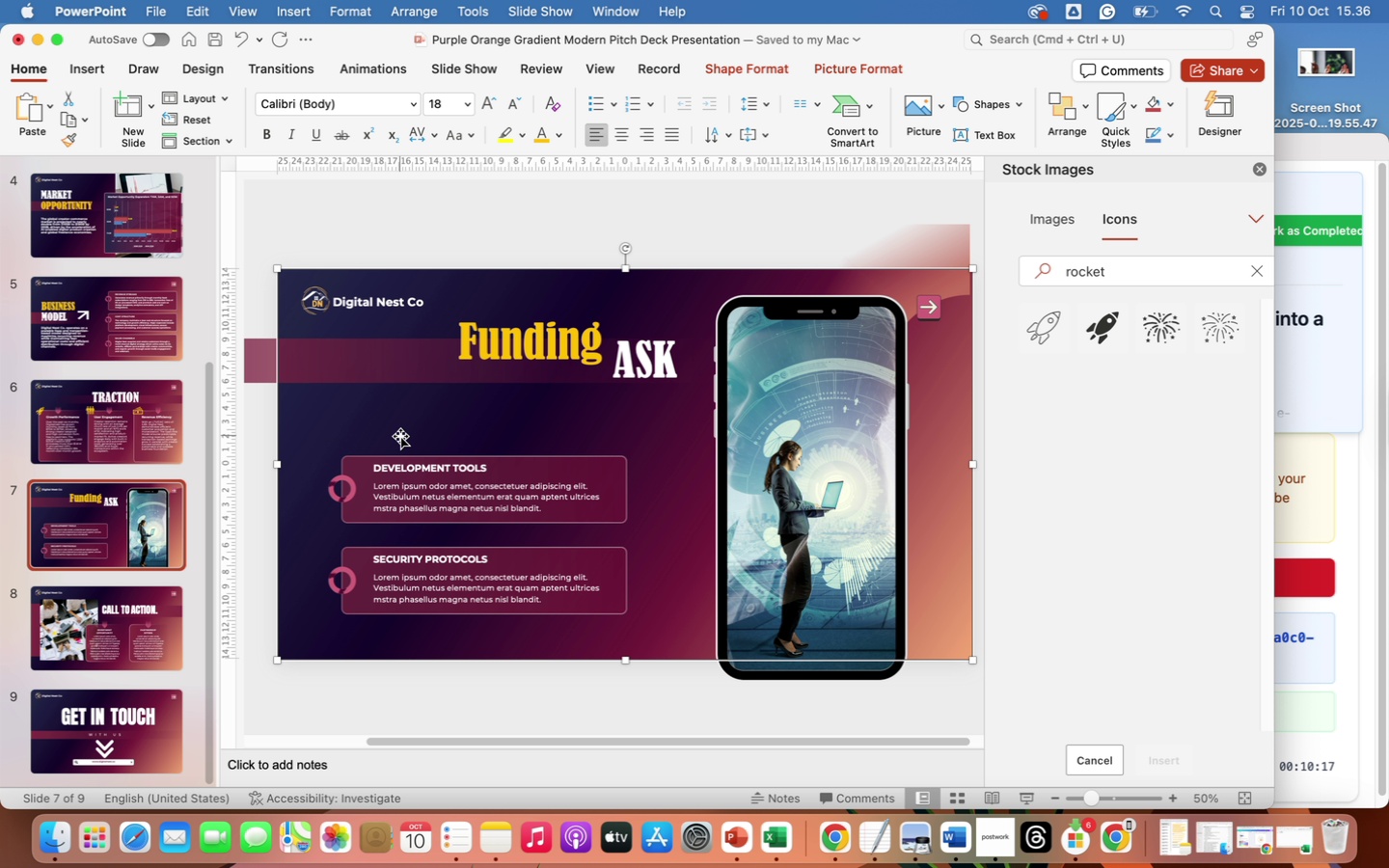 
left_click([424, 482])
 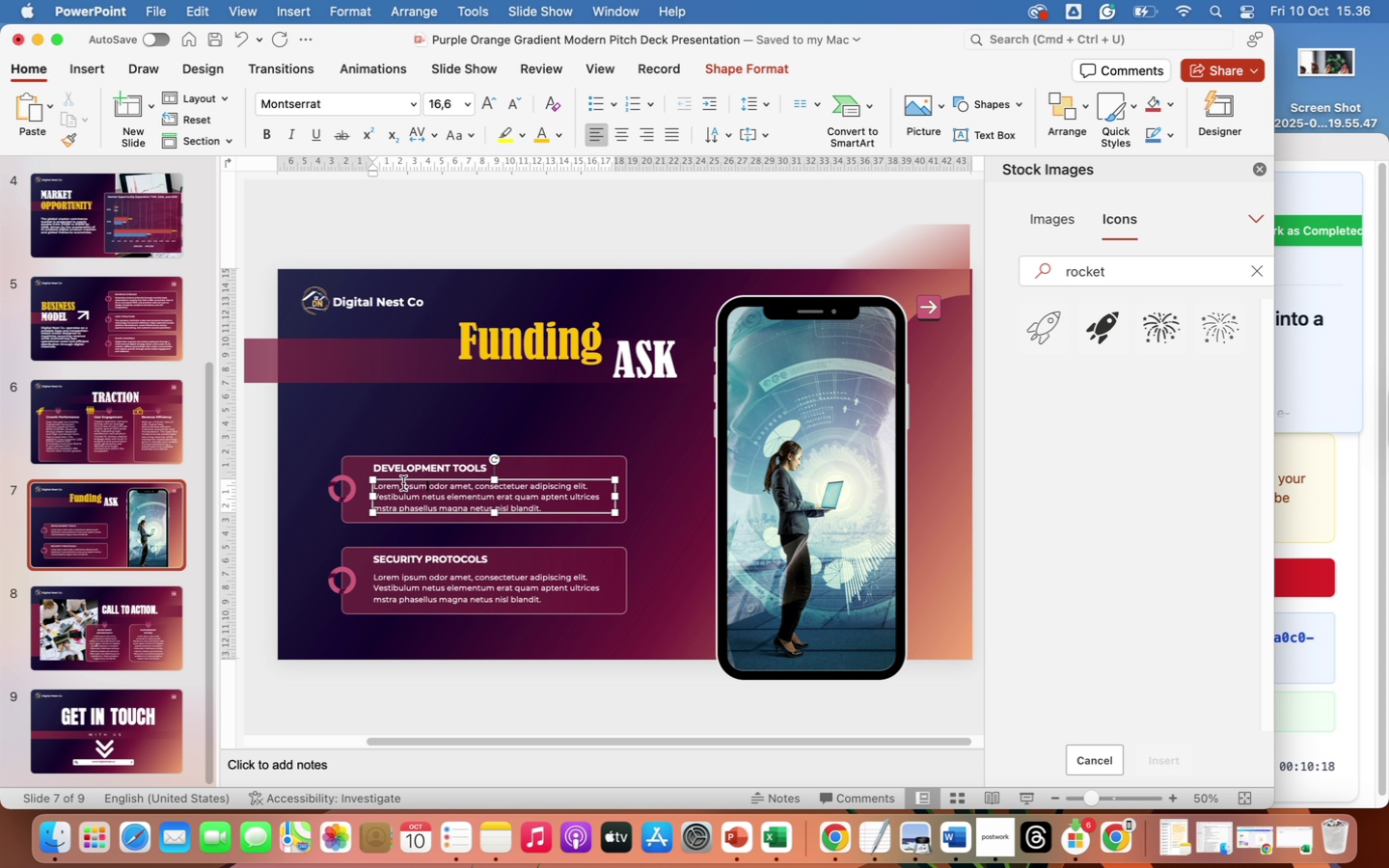 
hold_key(key=ShiftLeft, duration=1.75)
left_click([347, 487])
 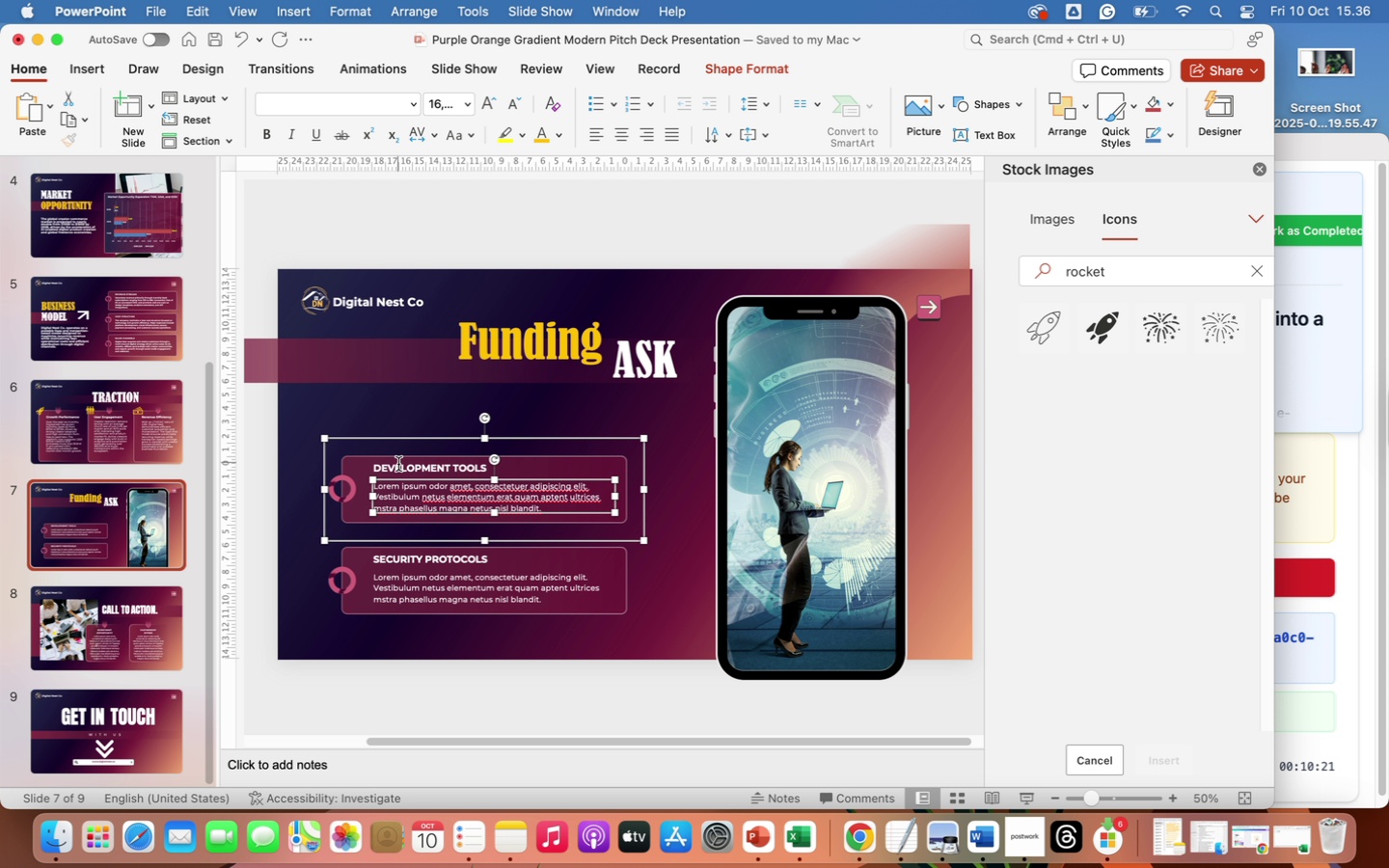 
left_click([399, 467])
 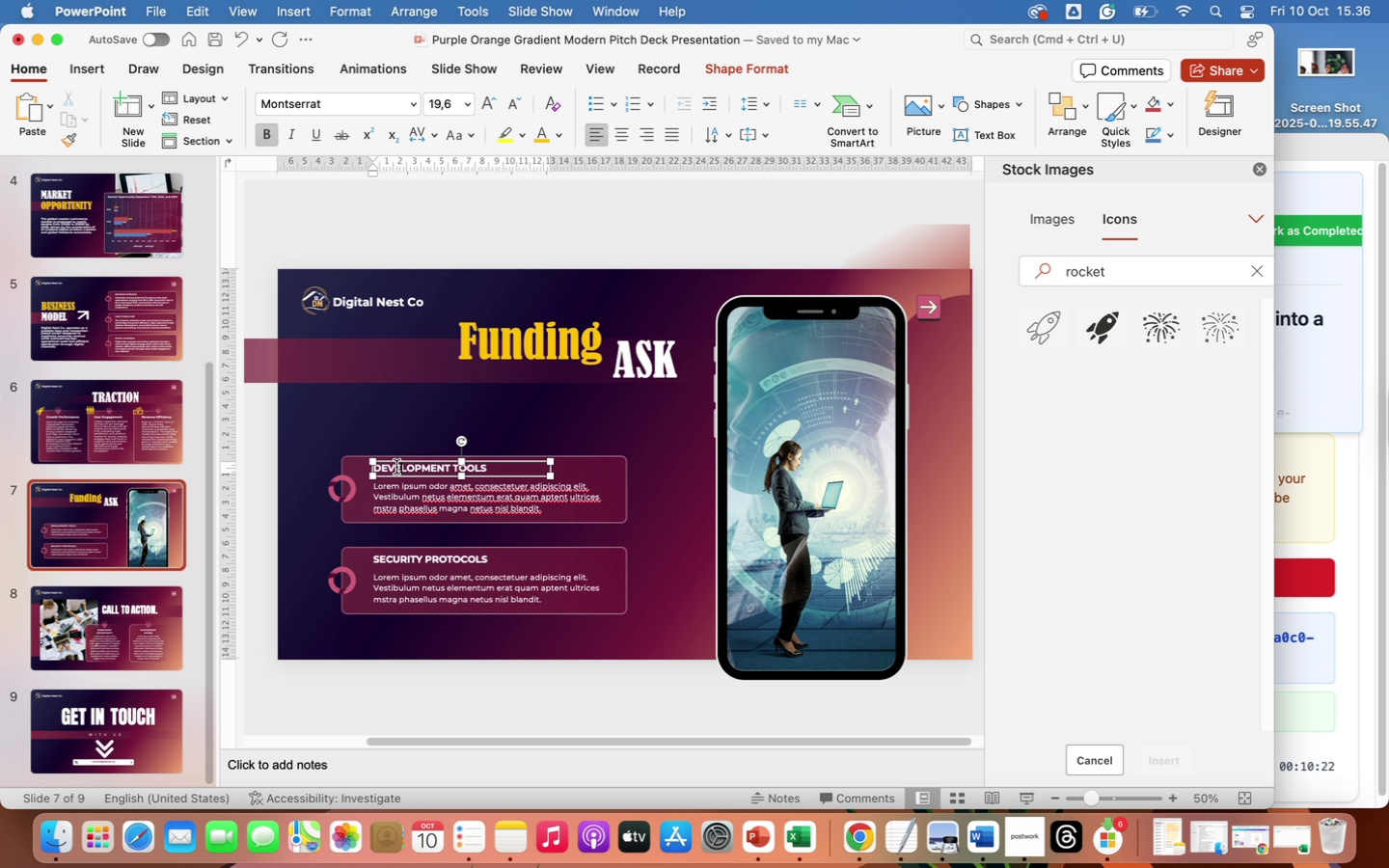 
hold_key(key=ShiftLeft, duration=4.14)
left_click([347, 487])
 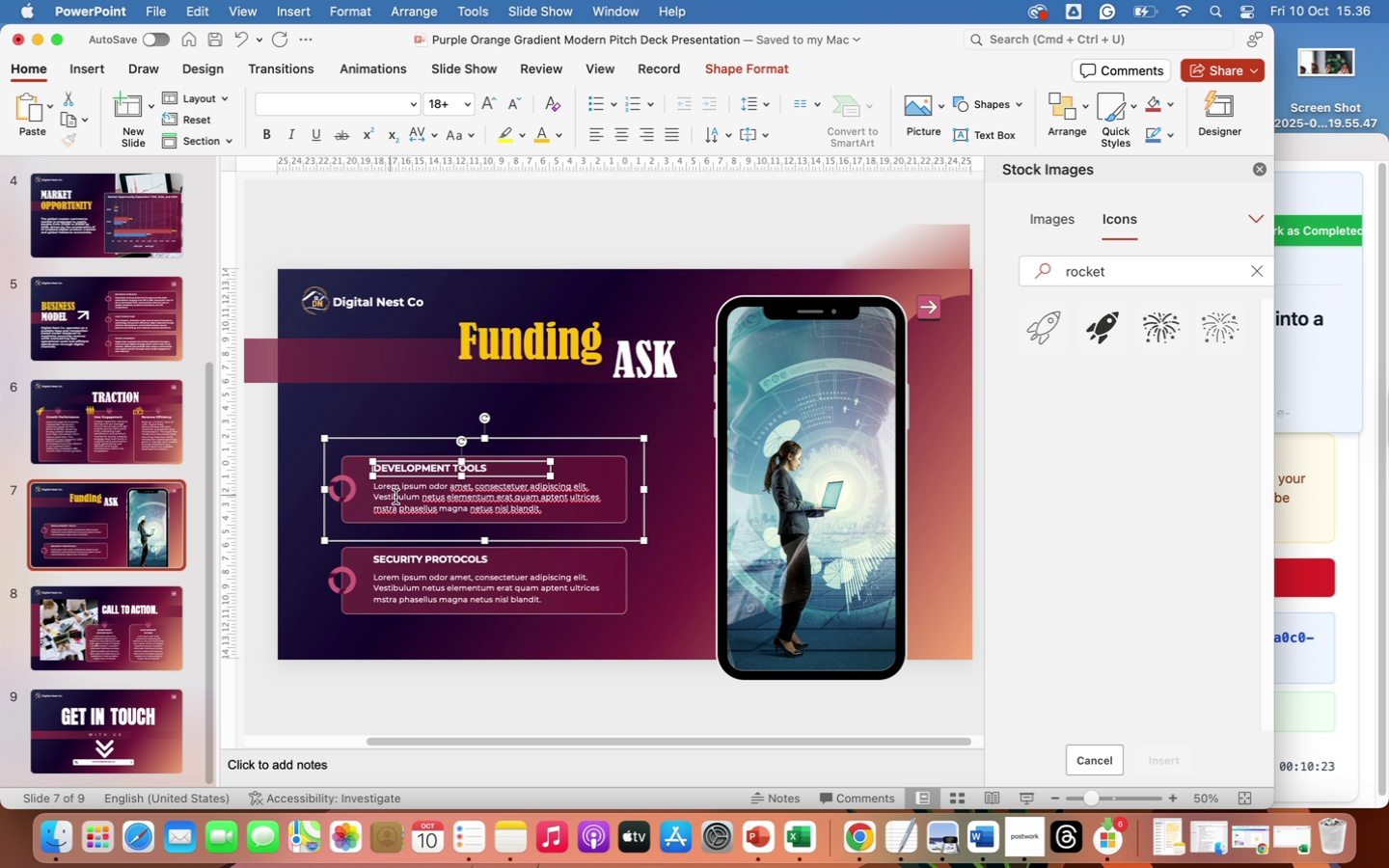 
left_click([395, 497])
 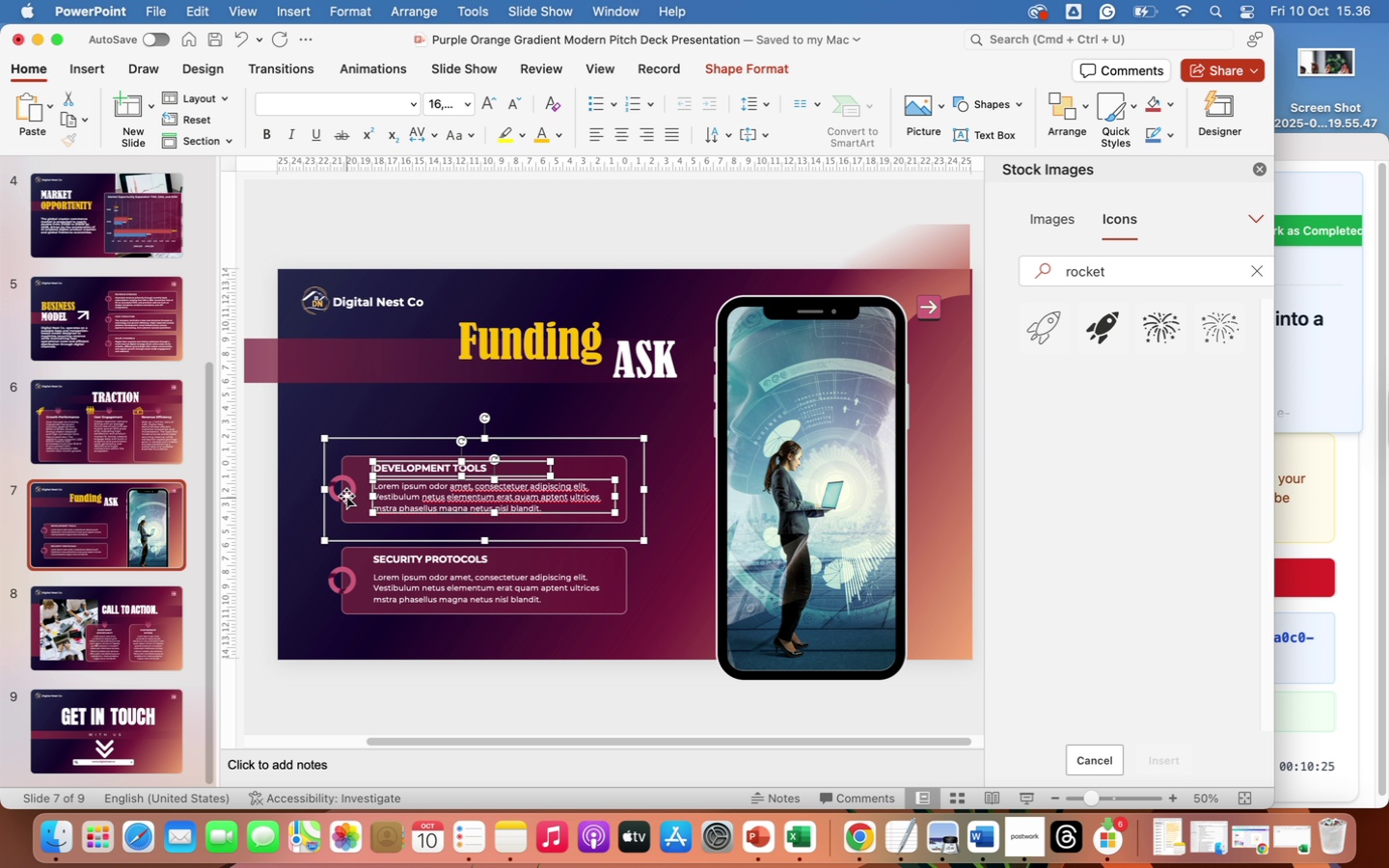 
left_click([346, 496])
 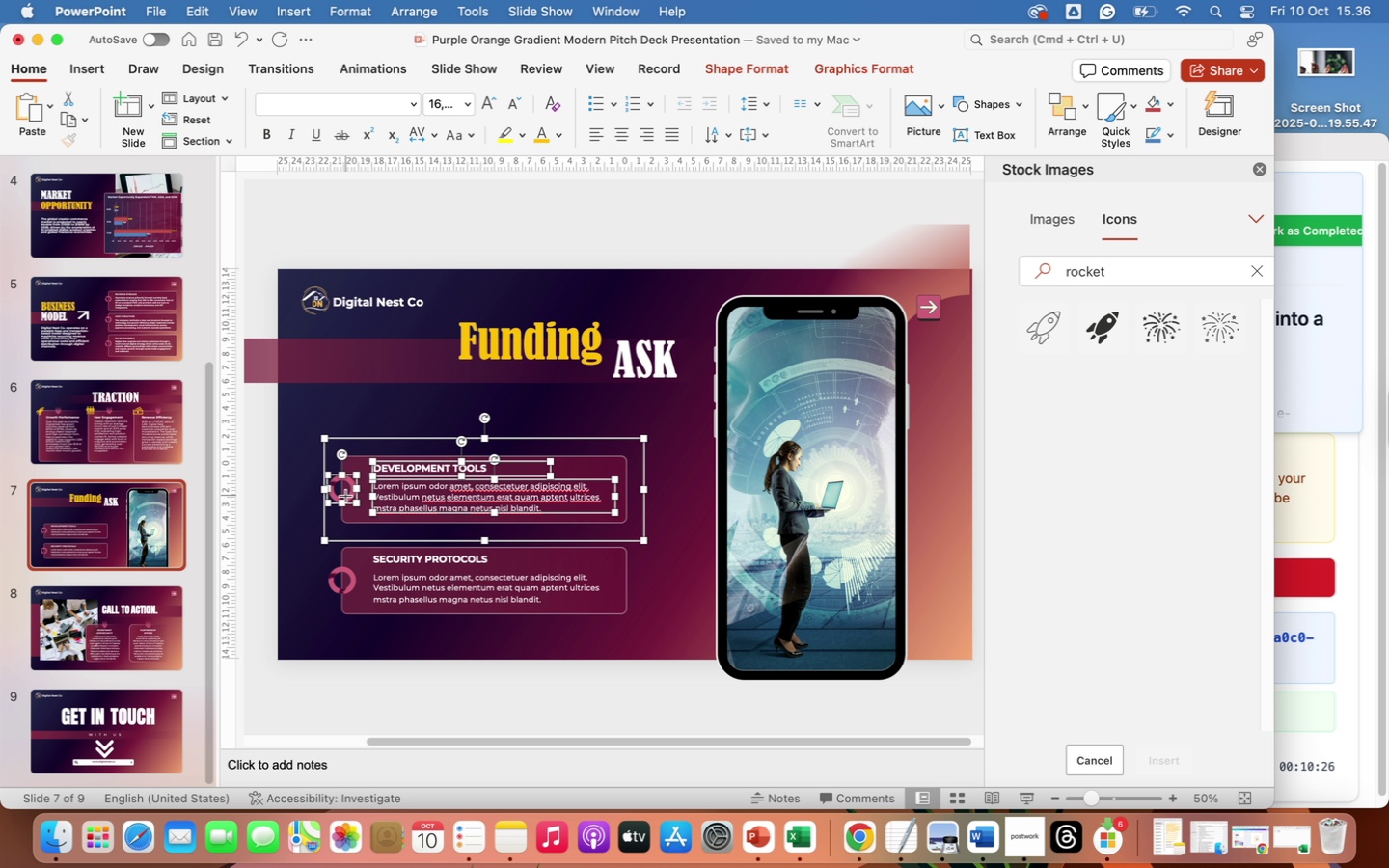 
right_click([346, 496])
 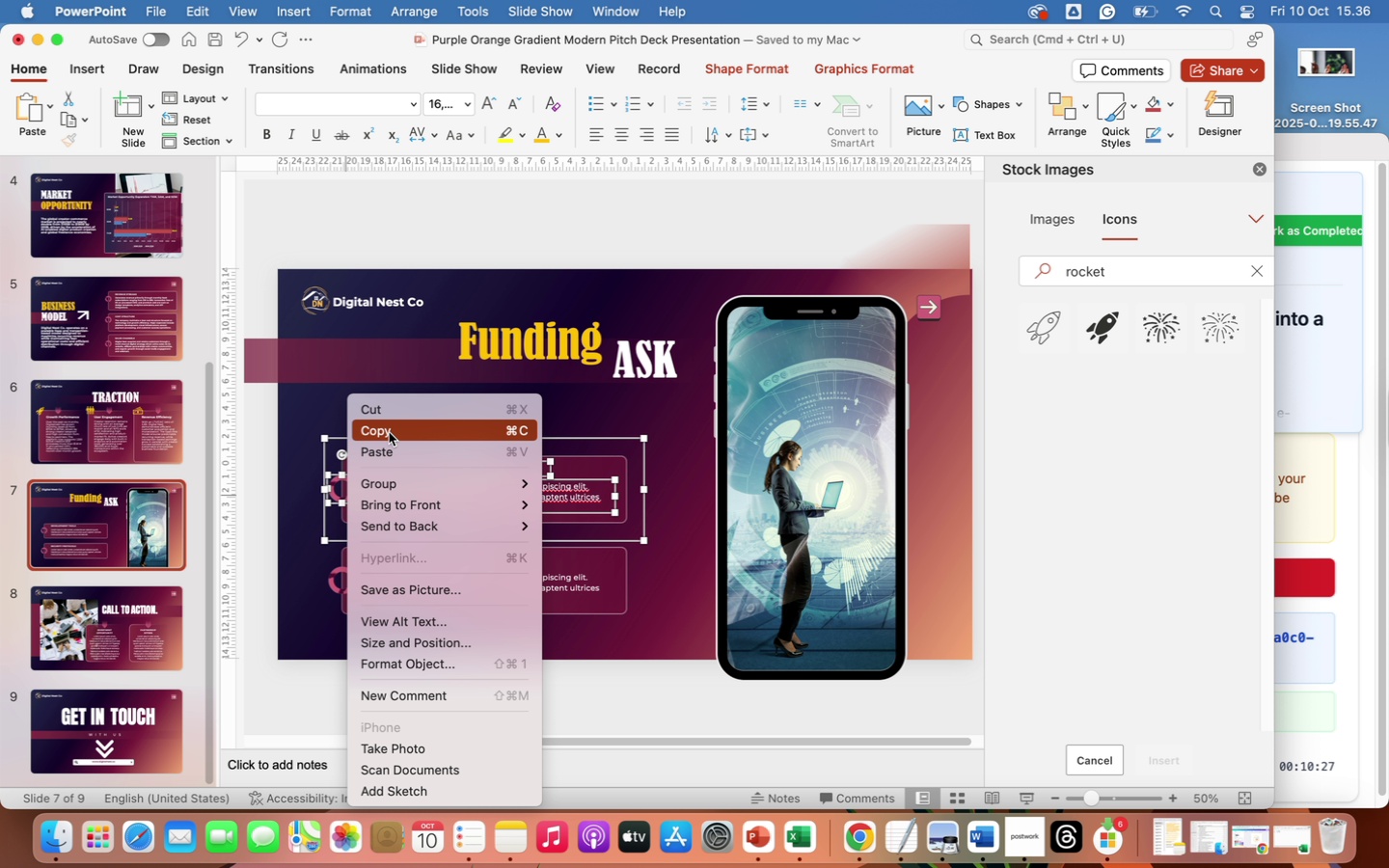 
left_click([389, 432])
 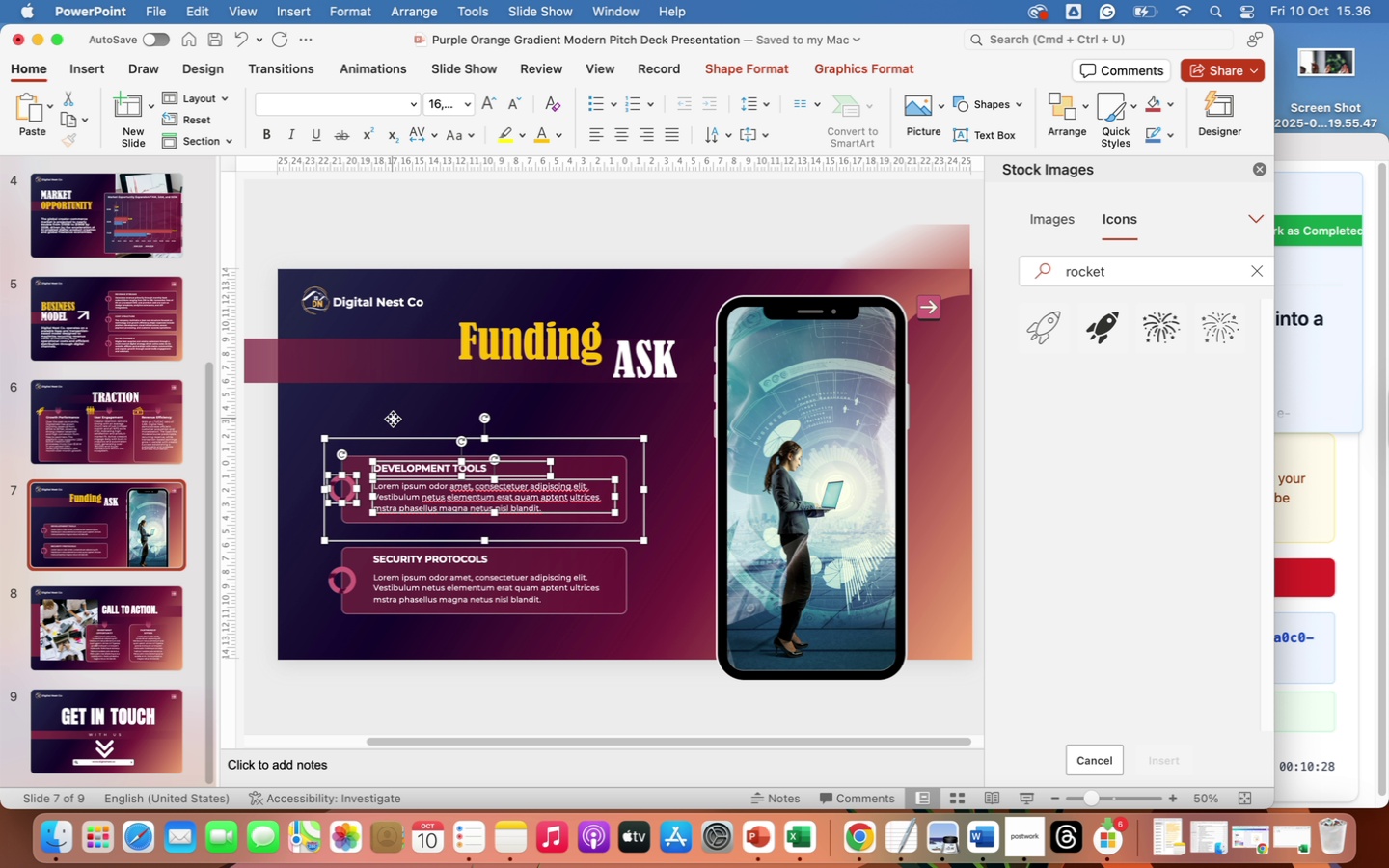 
left_click([393, 419])
 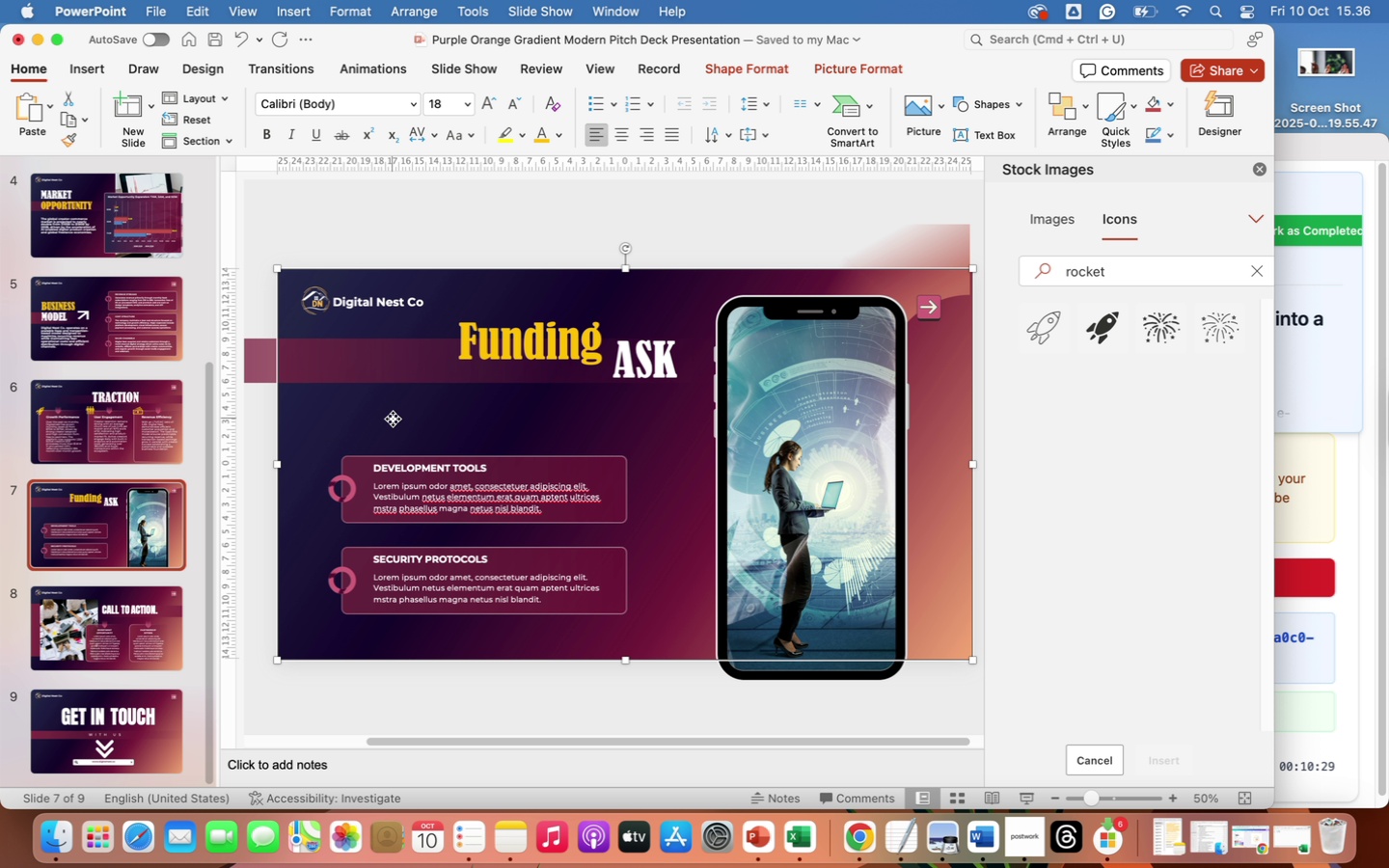 
right_click([393, 419])
 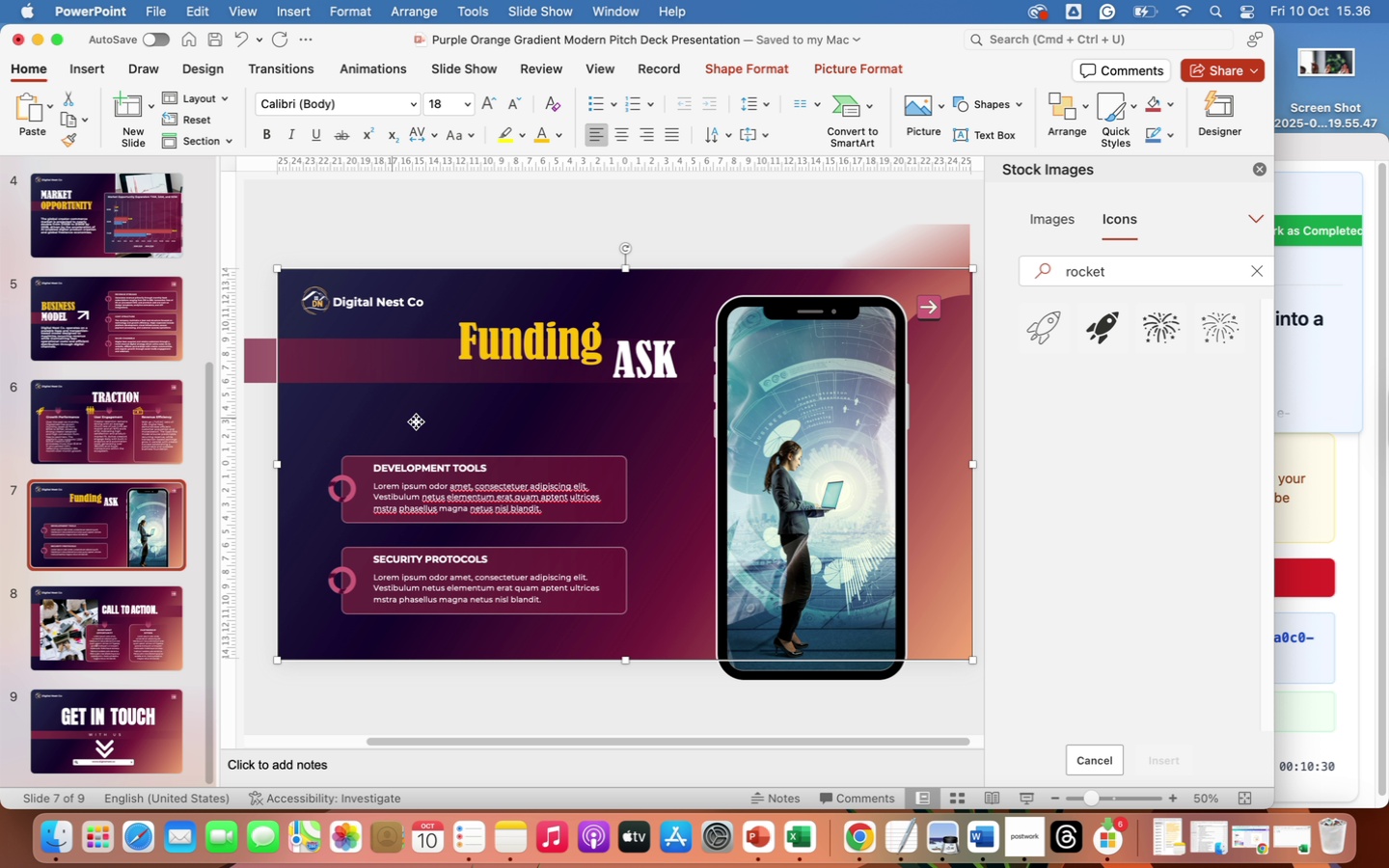 
right_click([416, 421])
 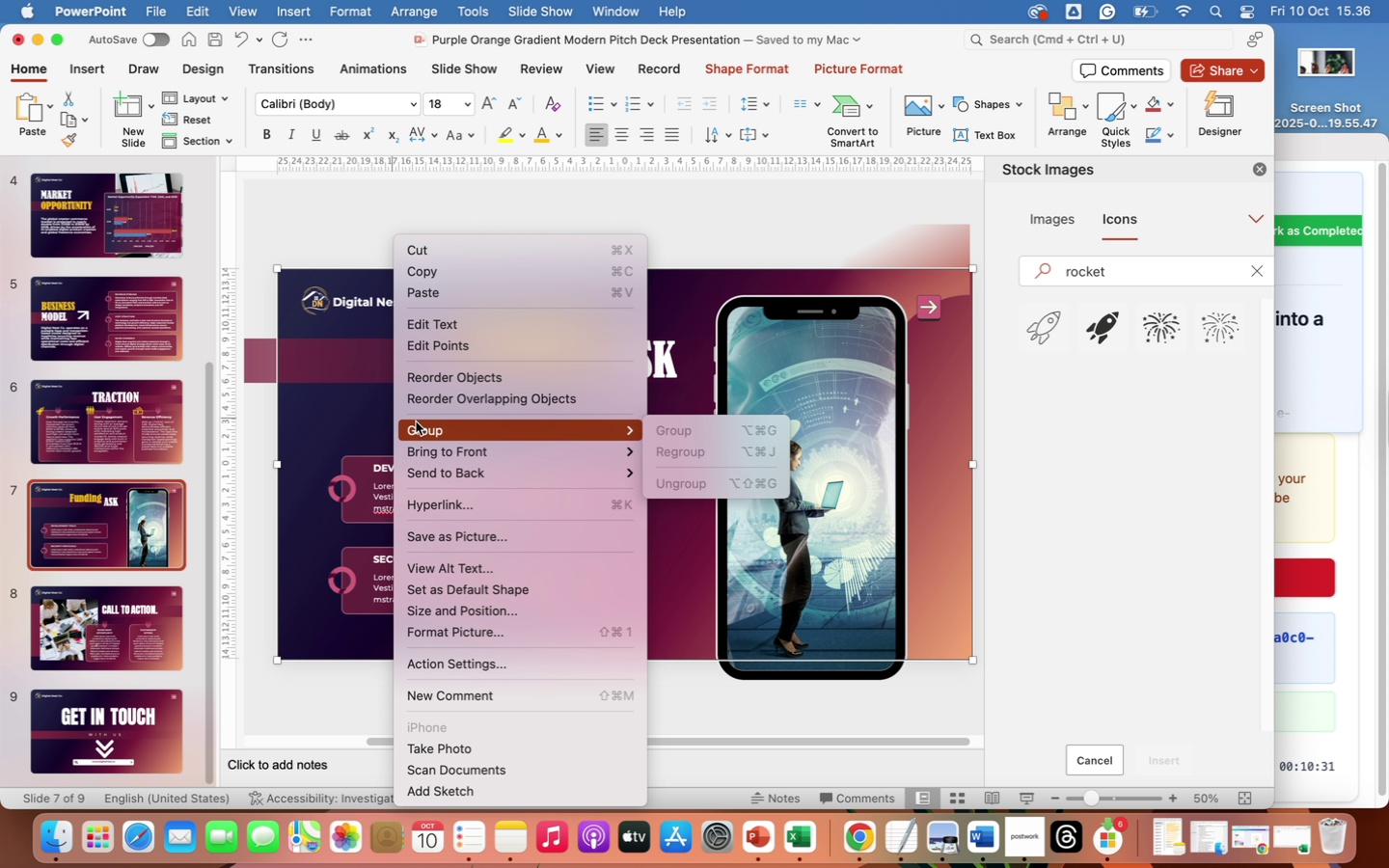 
right_click([416, 421])
 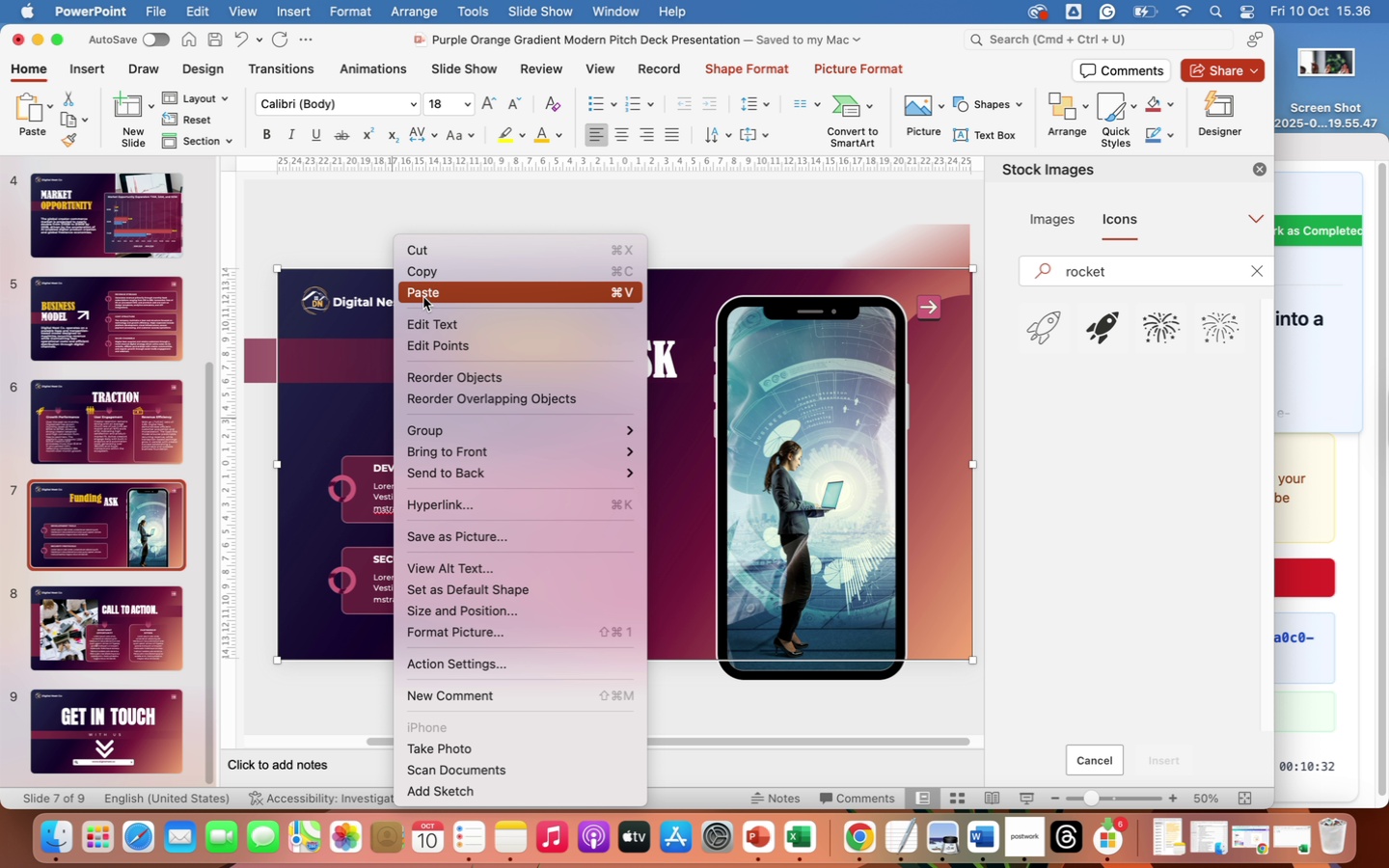 
left_click([422, 295])
 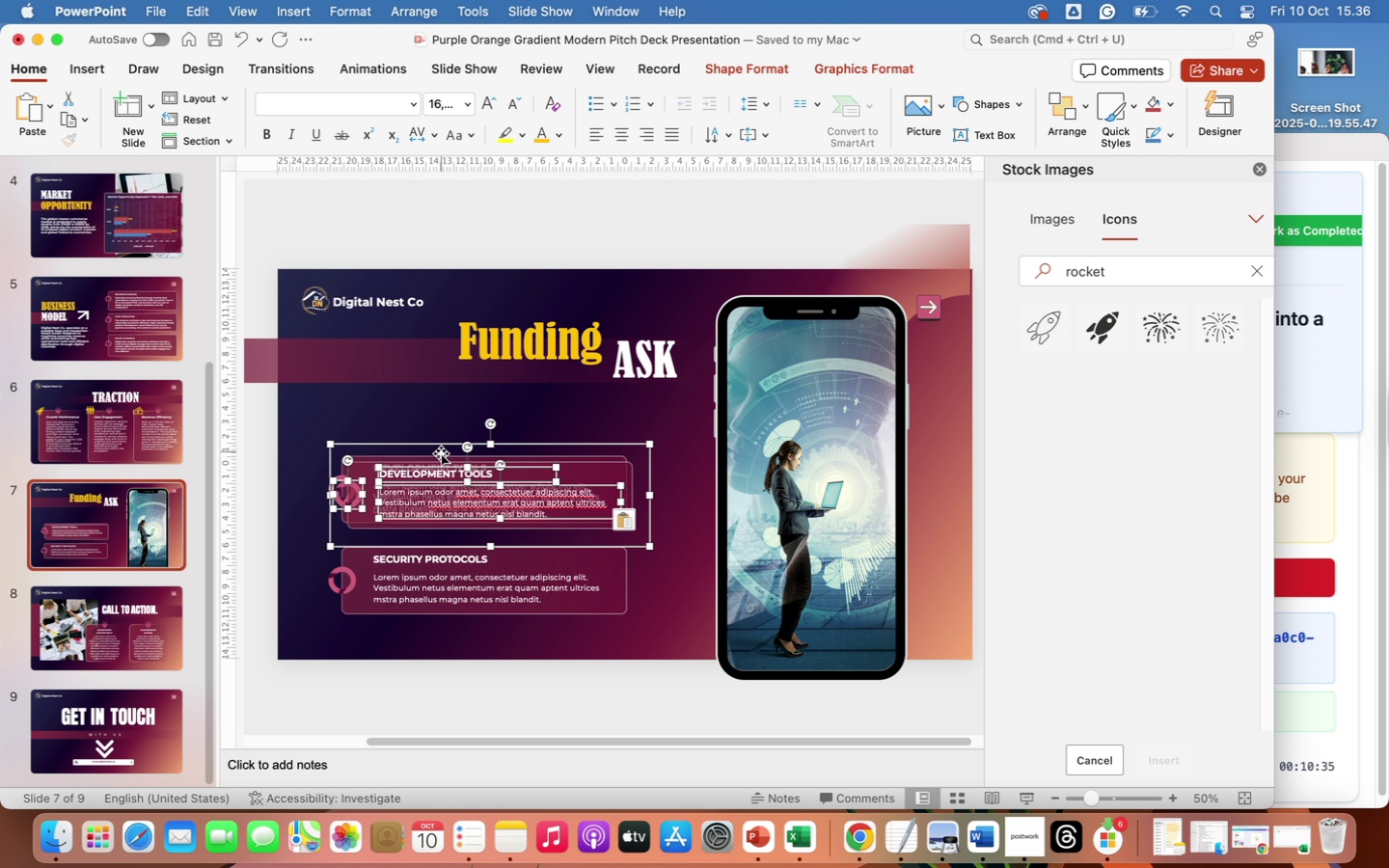 
left_click_drag(start_coordinate=[440, 459], to_coordinate=[446, 388])
 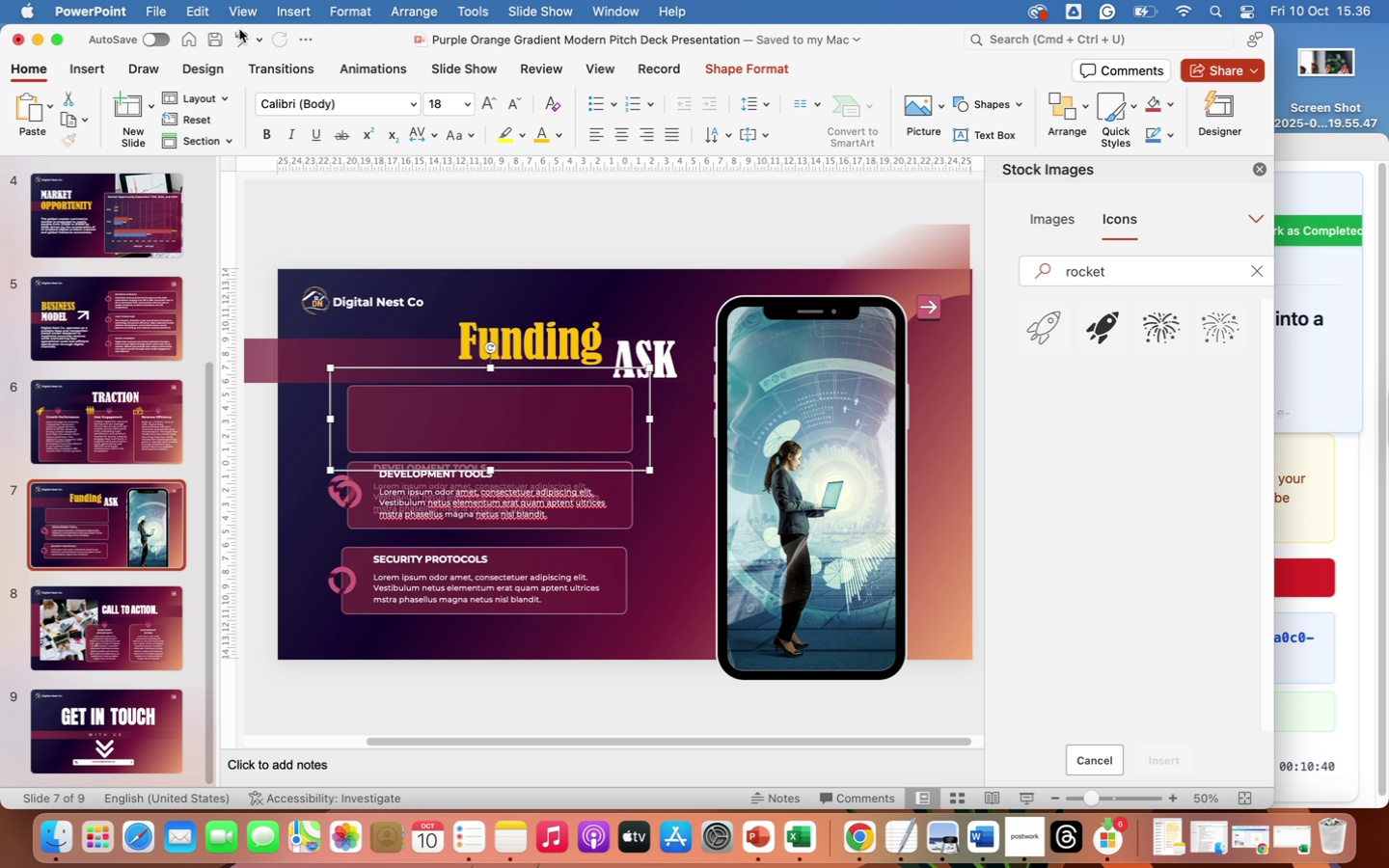 
left_click([239, 29])
 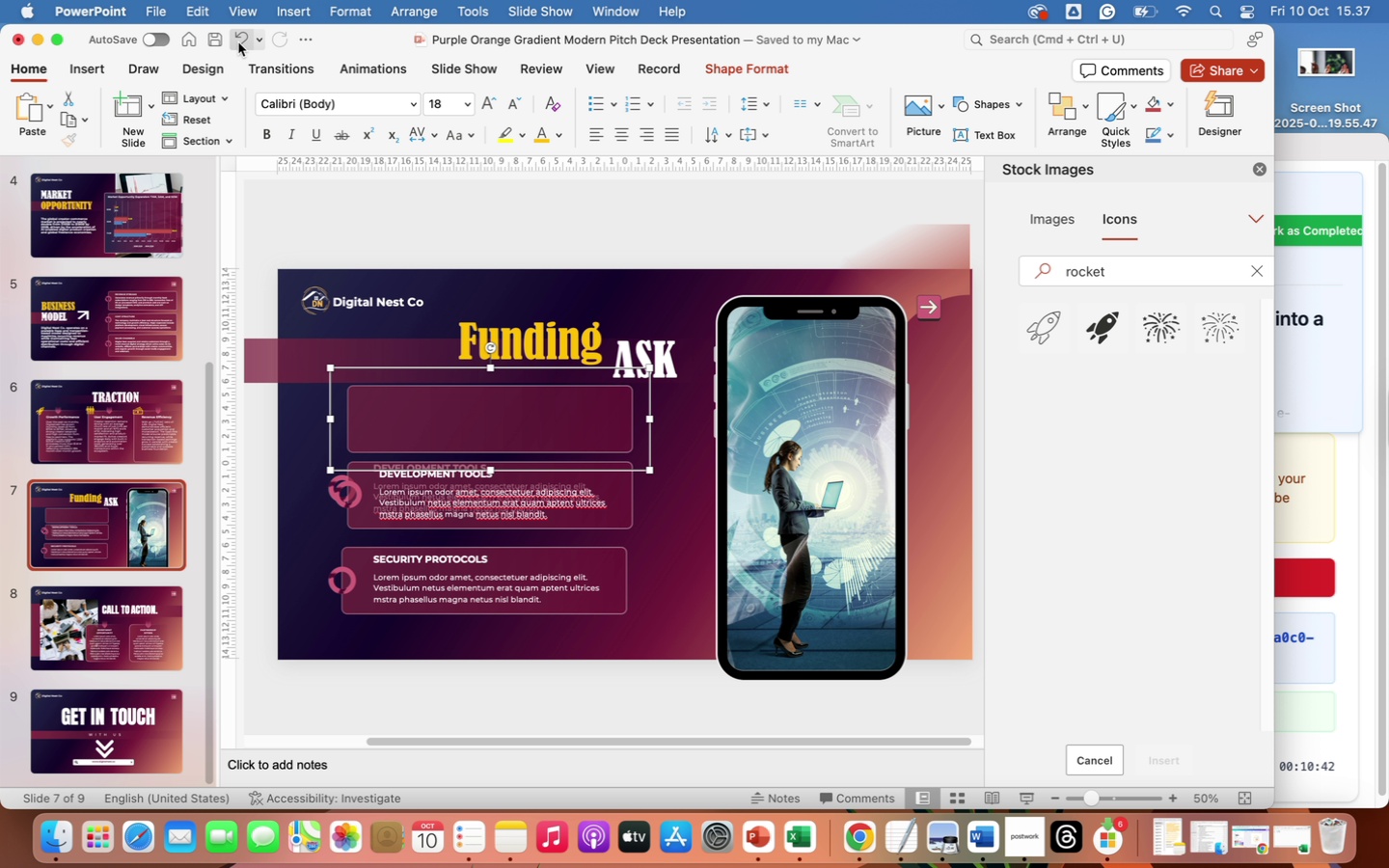 
left_click([238, 42])
 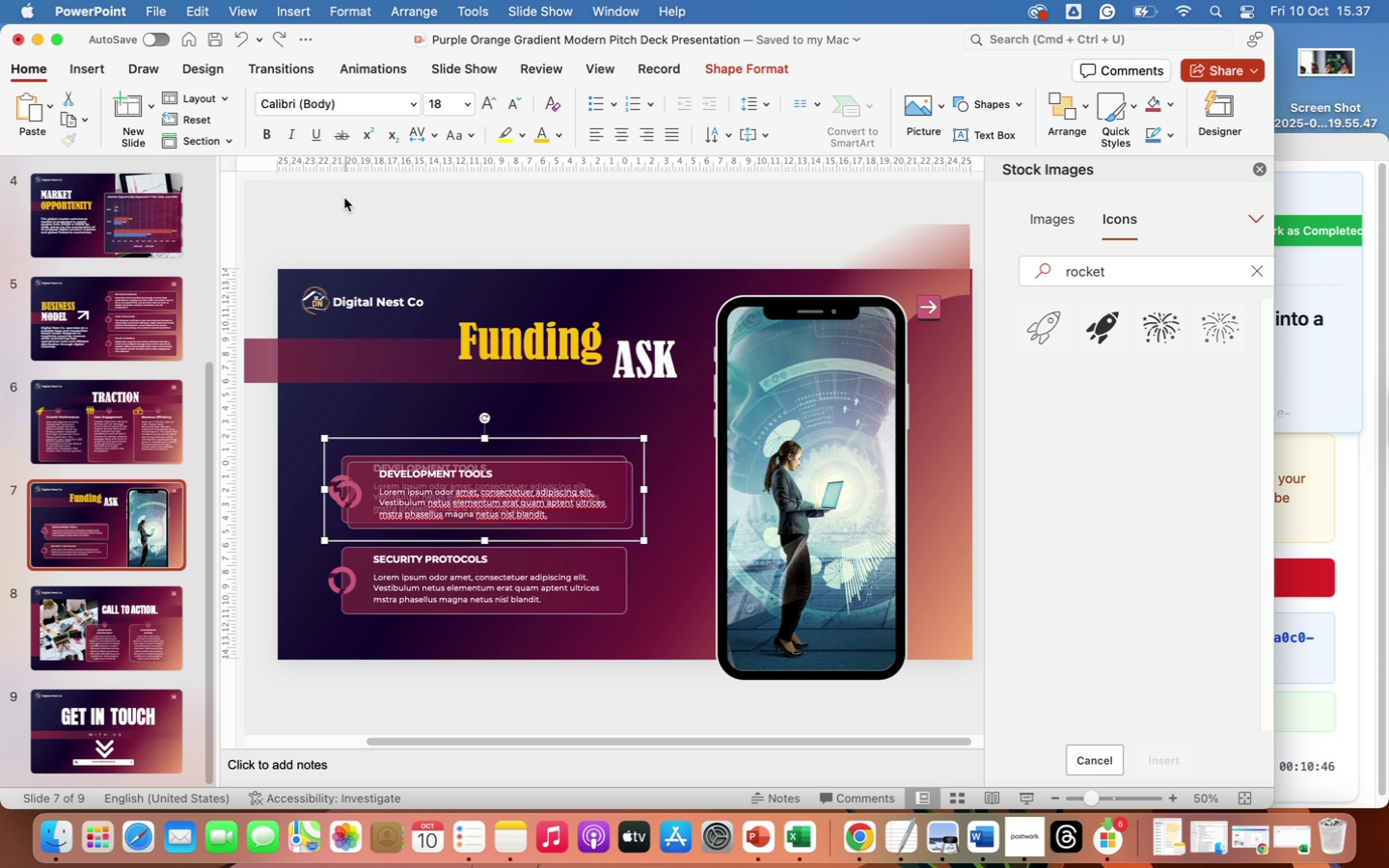 
left_click([240, 39])
 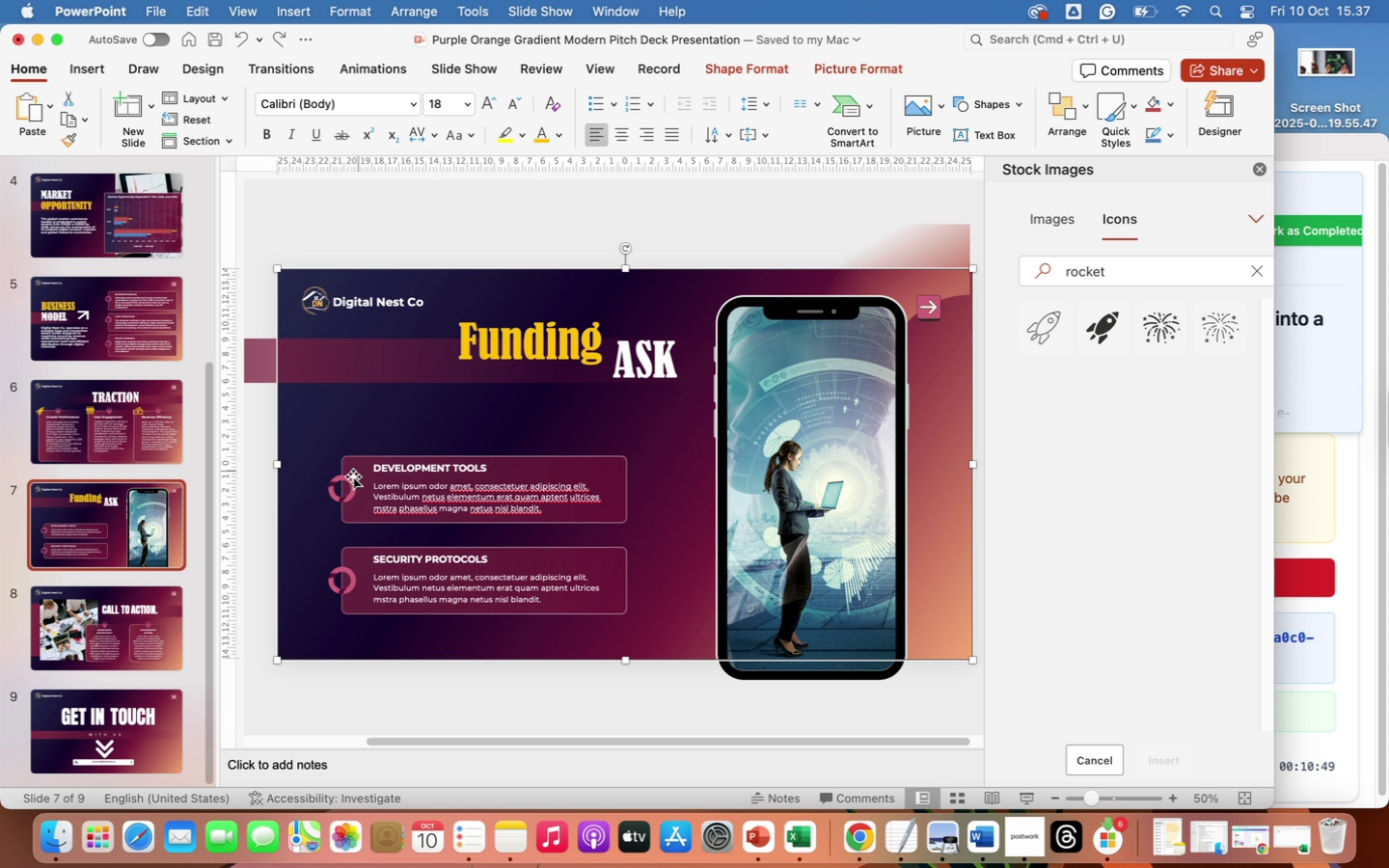 
left_click([348, 484])
 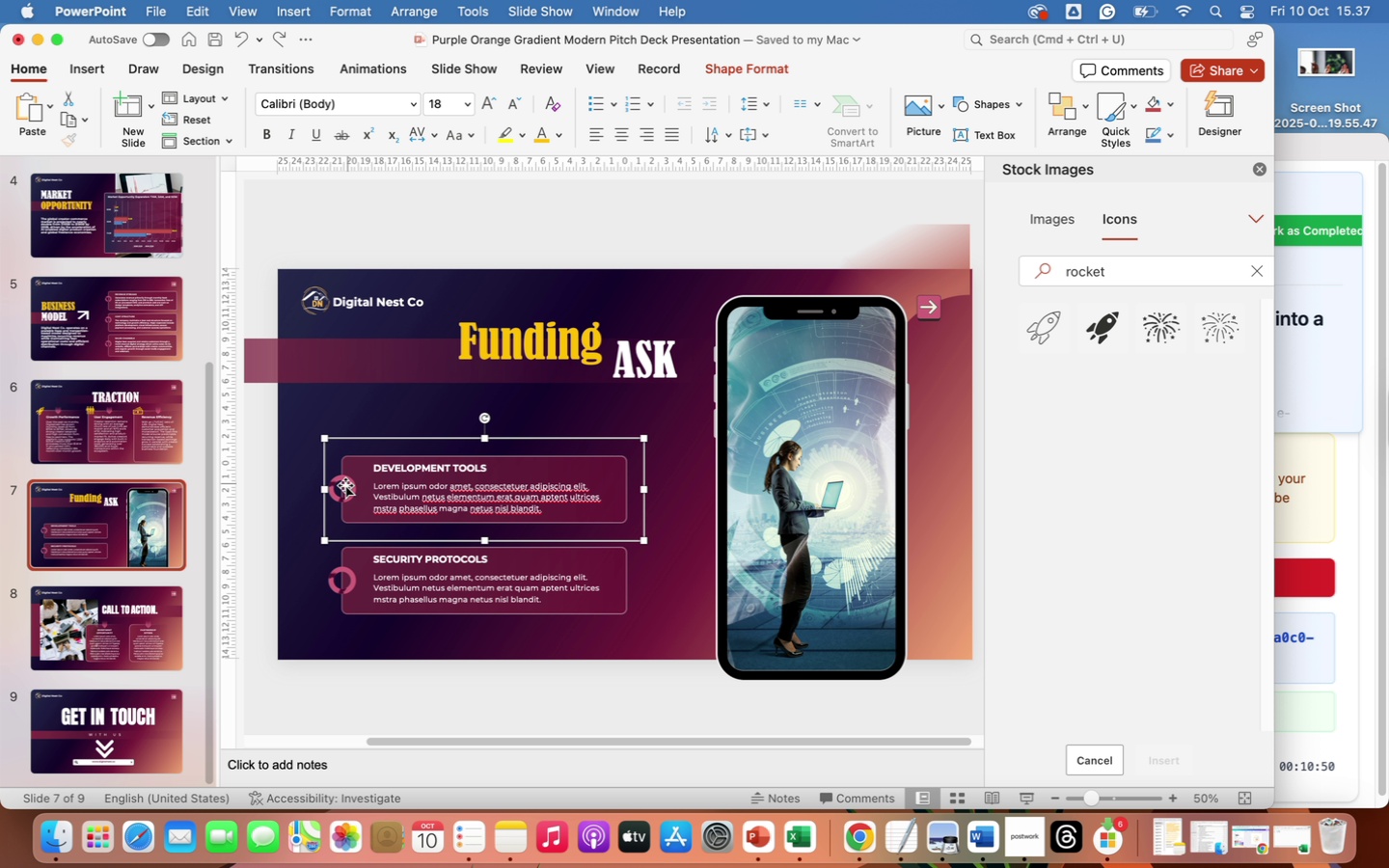 
hold_key(key=ShiftLeft, duration=1.21)
left_click([341, 492])
 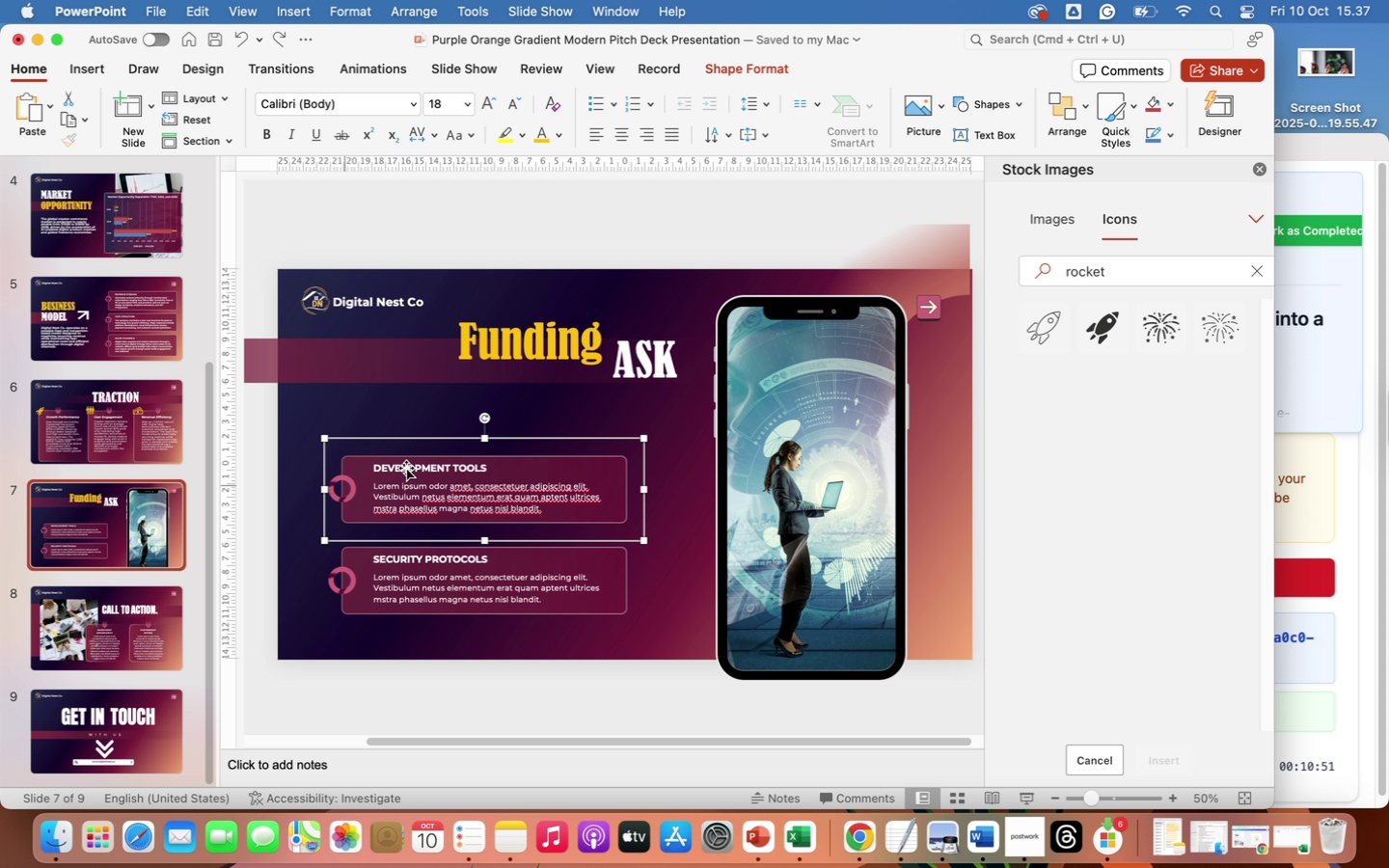 
hold_key(key=ShiftLeft, duration=6.25)
left_click([406, 468])
 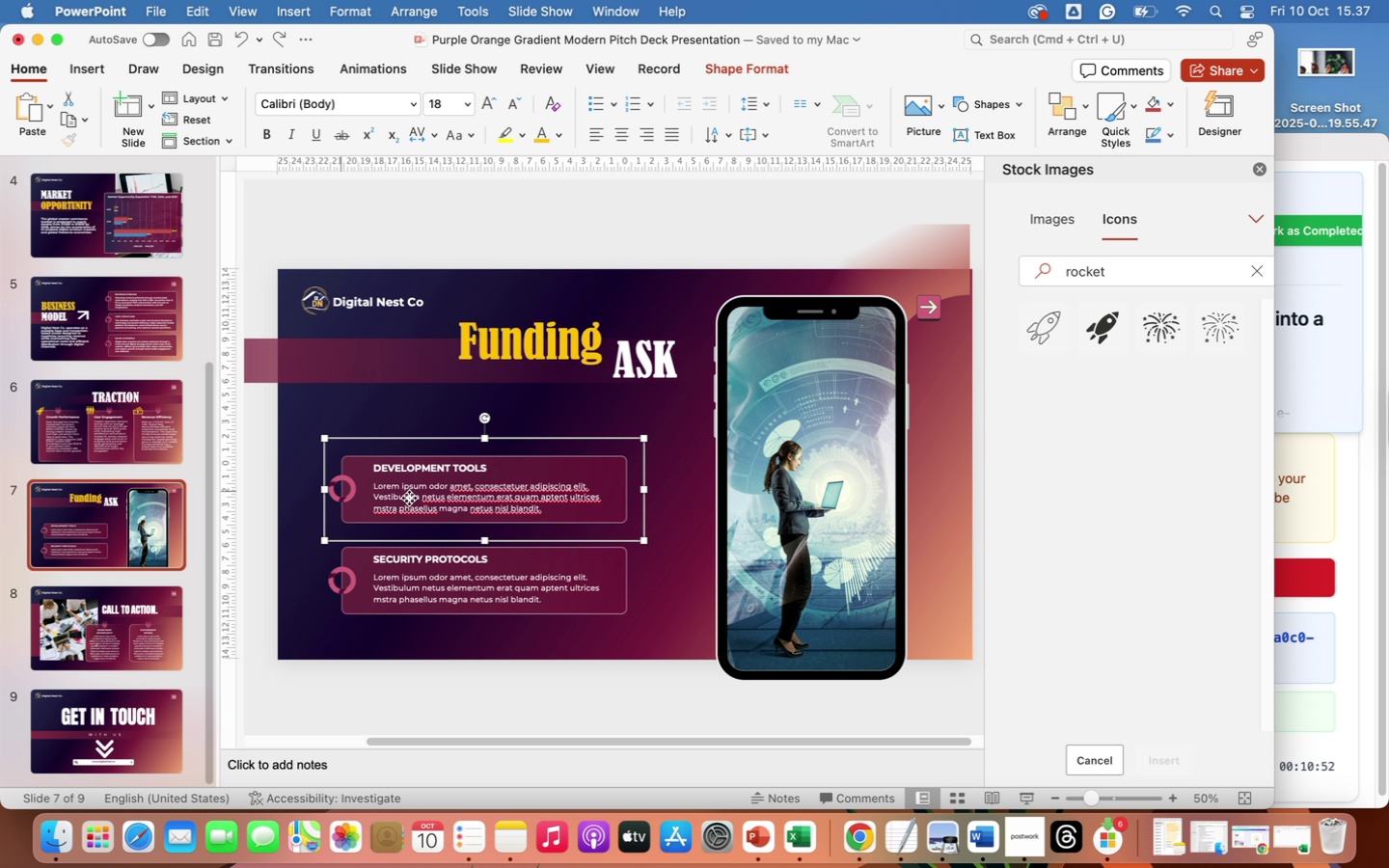 
left_click([409, 498])
 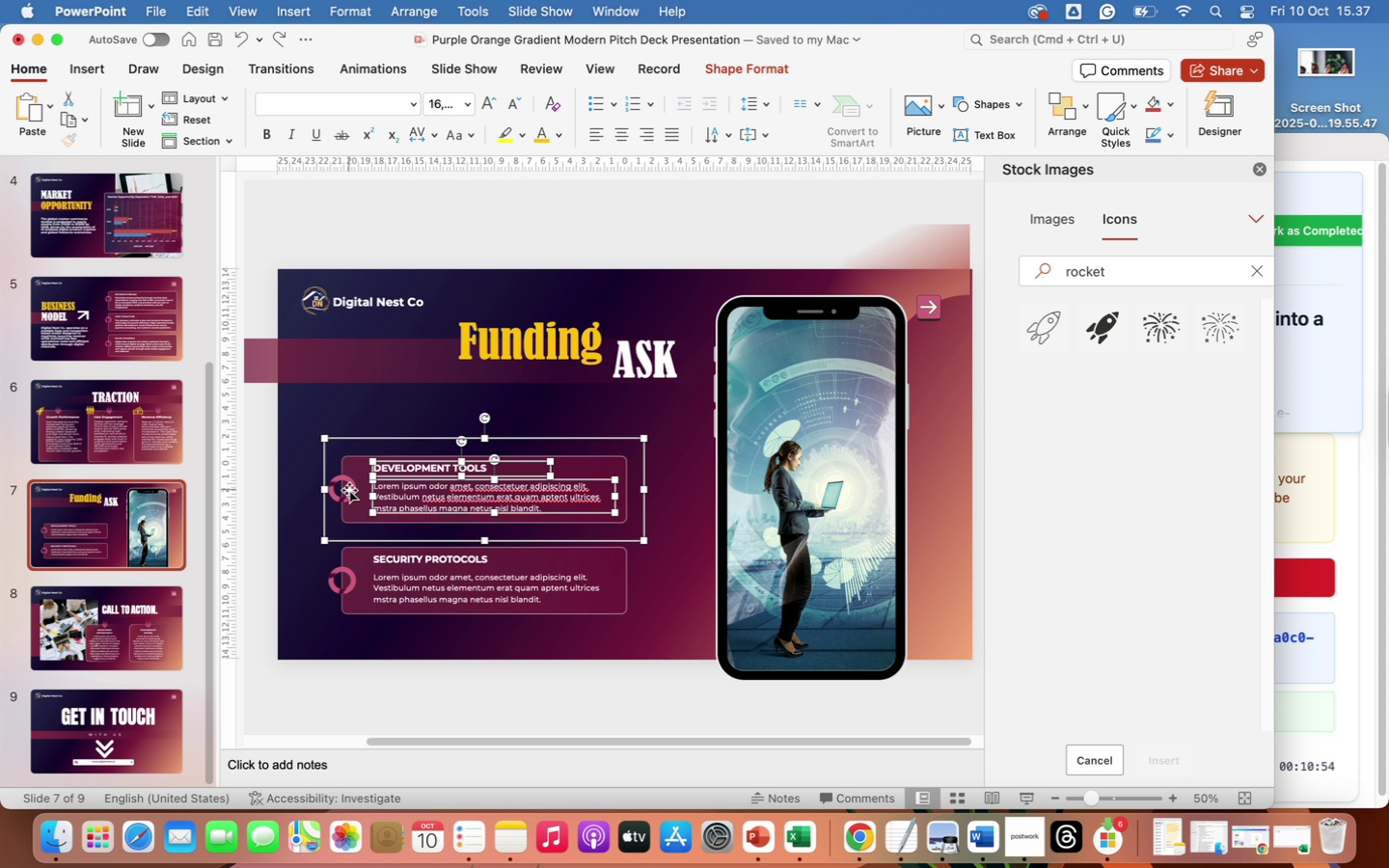 
left_click([349, 490])
 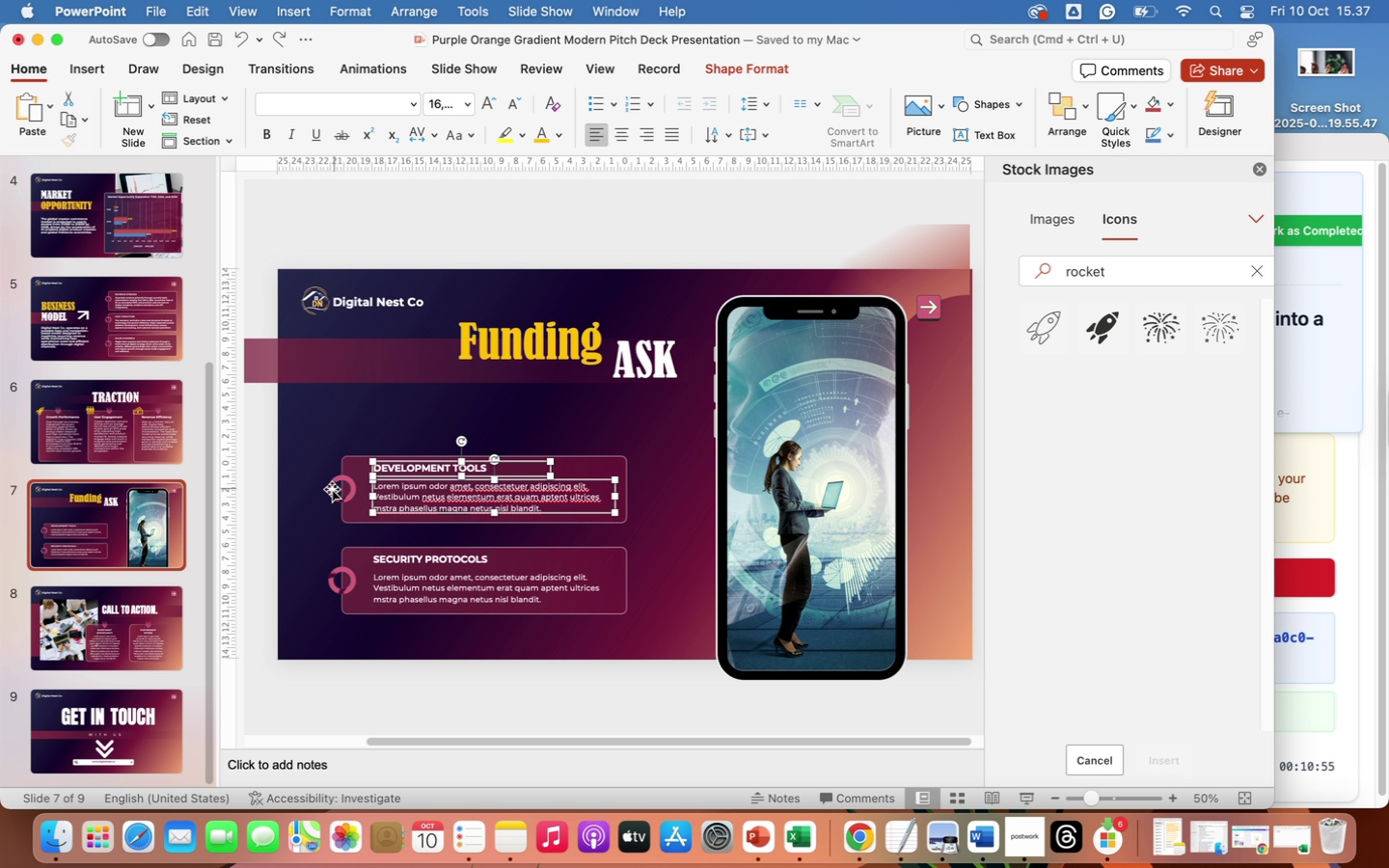 
left_click([332, 489])
 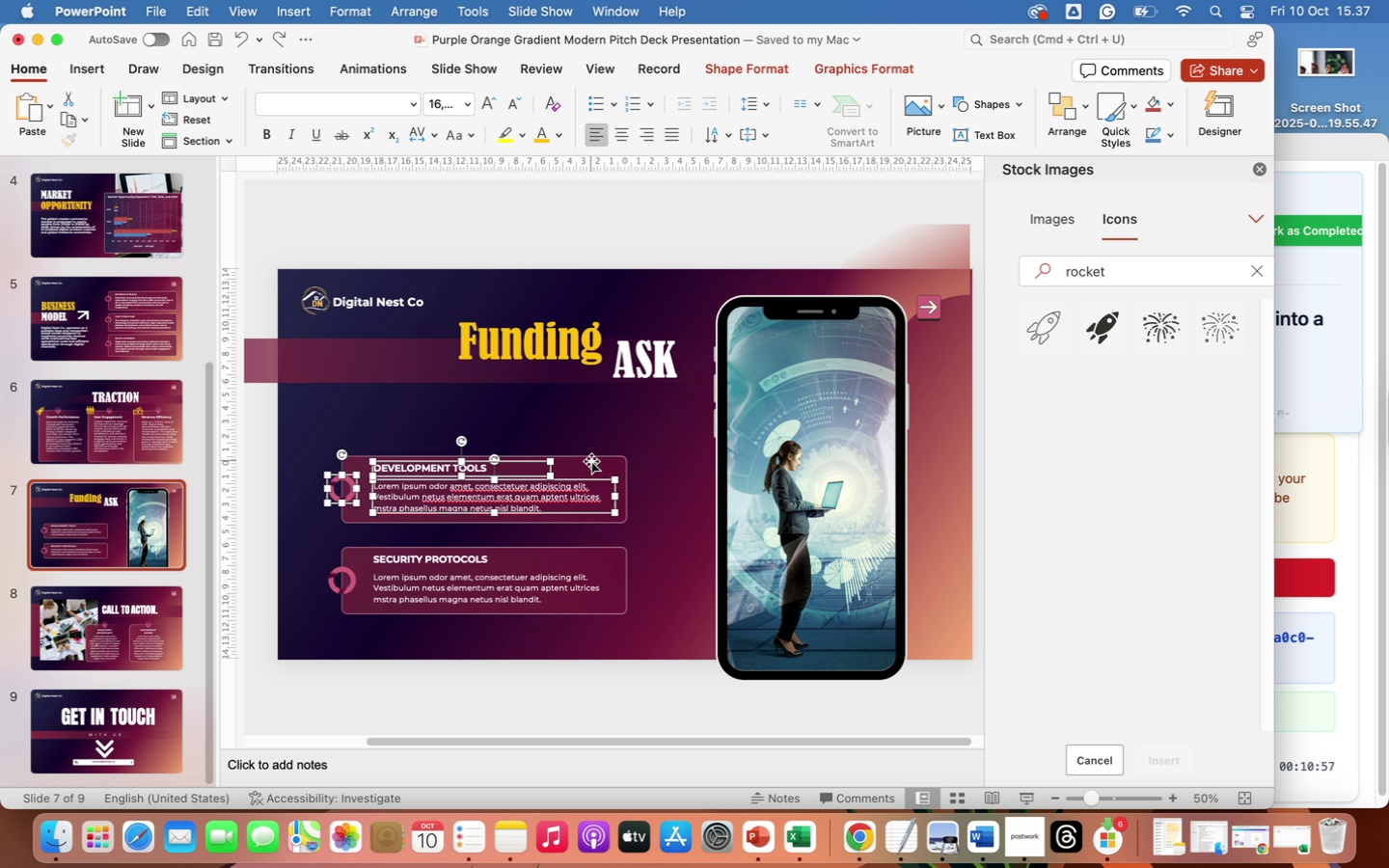 
left_click([588, 465])
 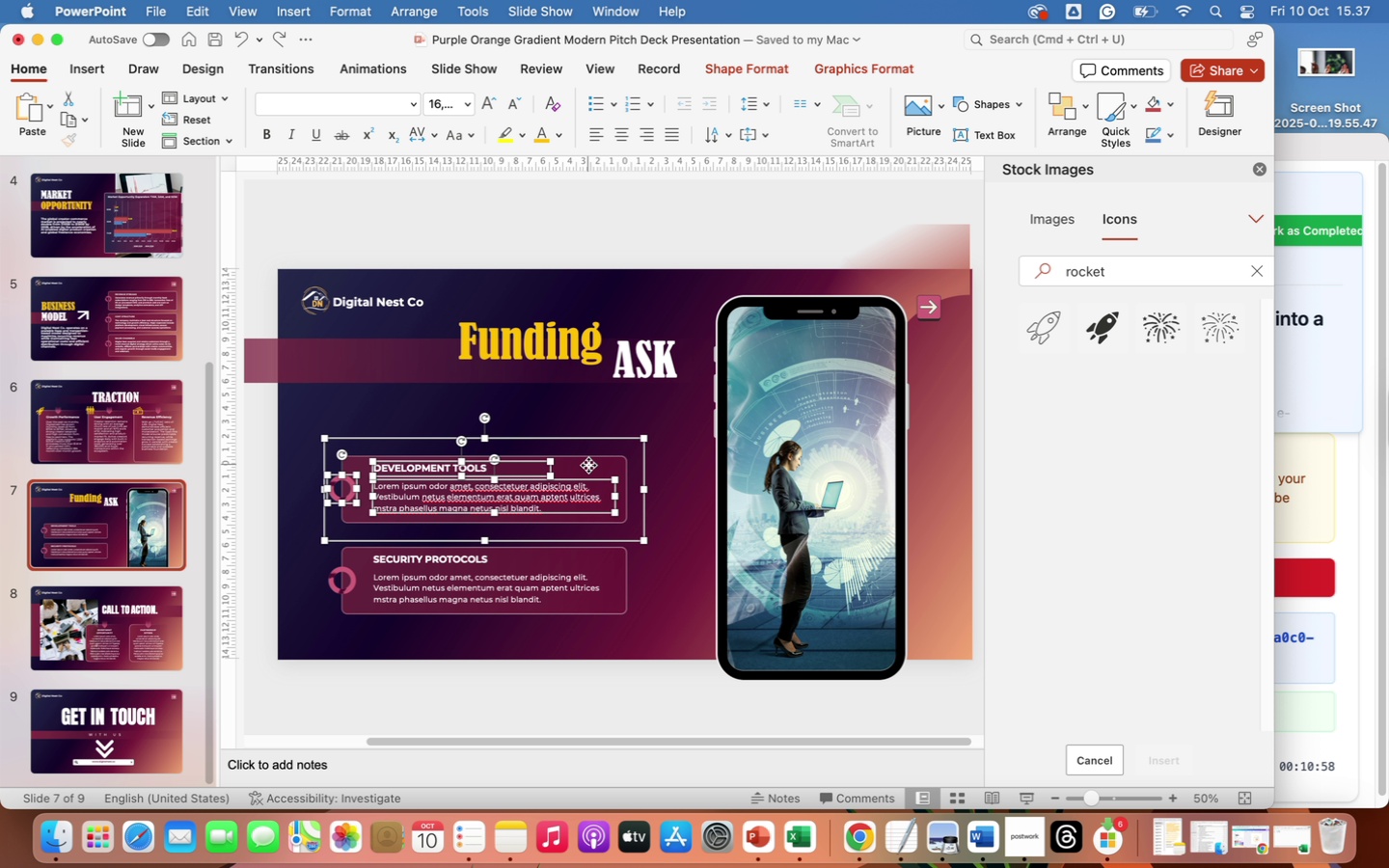 
right_click([588, 465])
 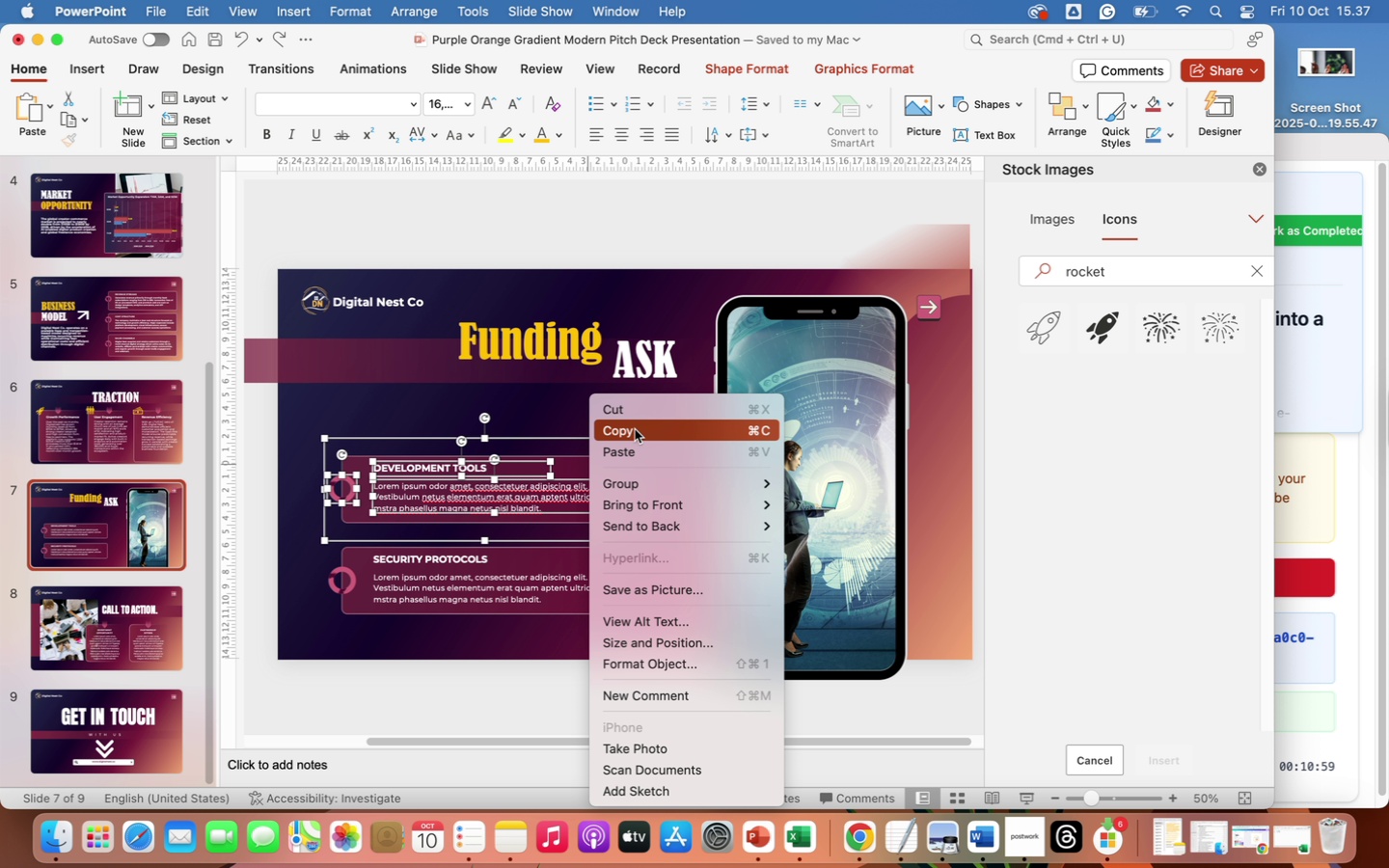 
left_click([635, 429])
 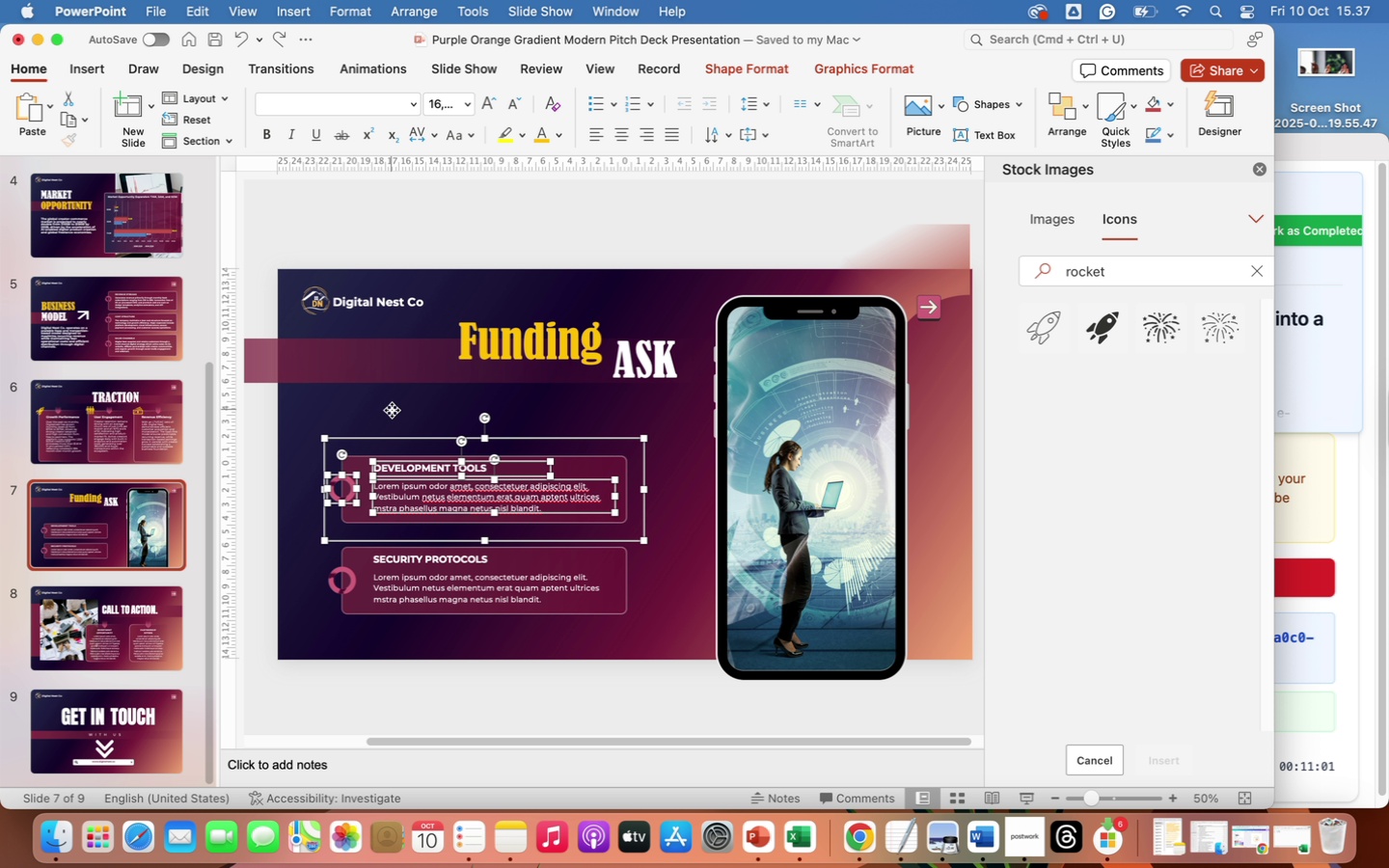 
left_click([392, 410])
 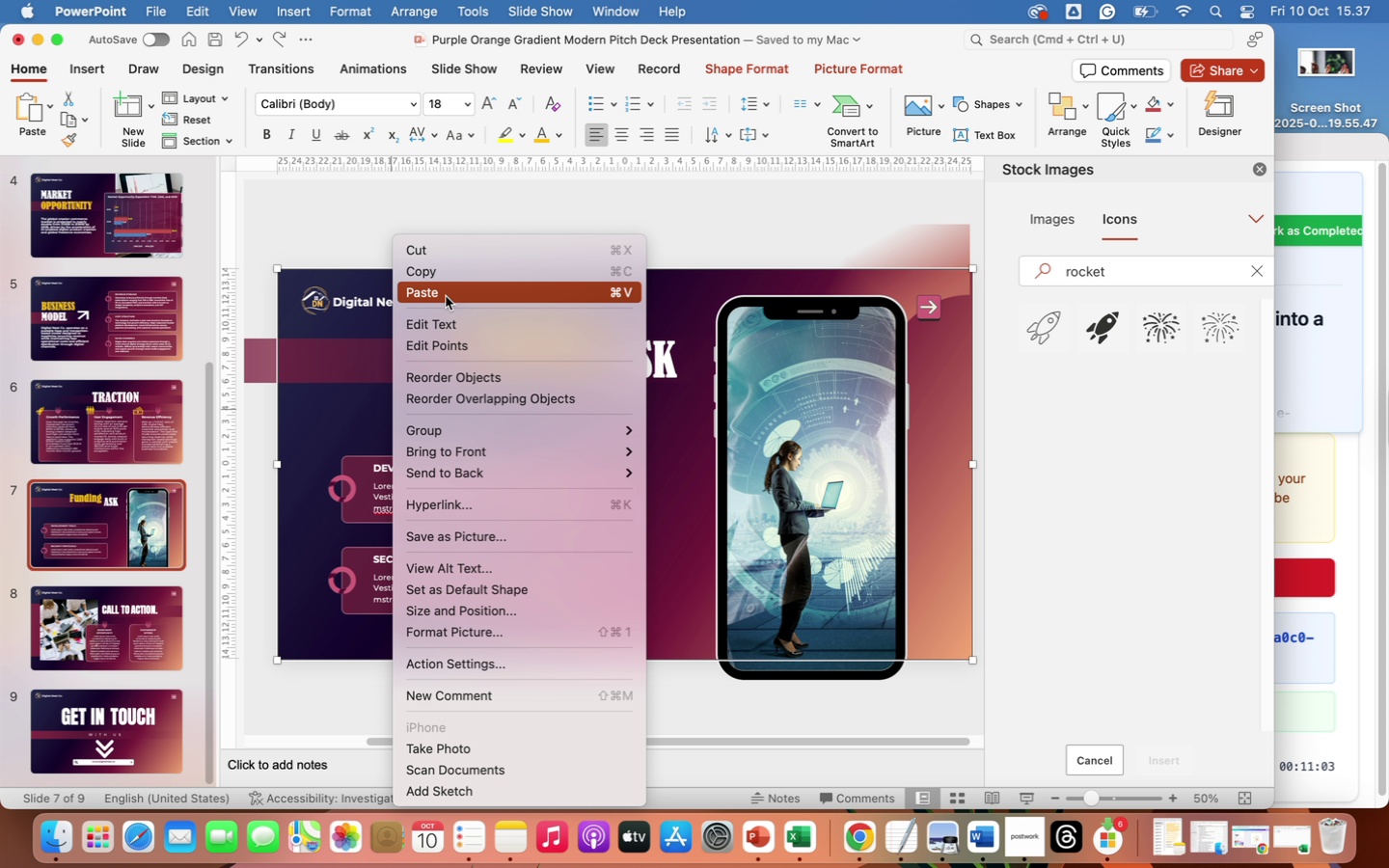 
left_click([445, 292])
 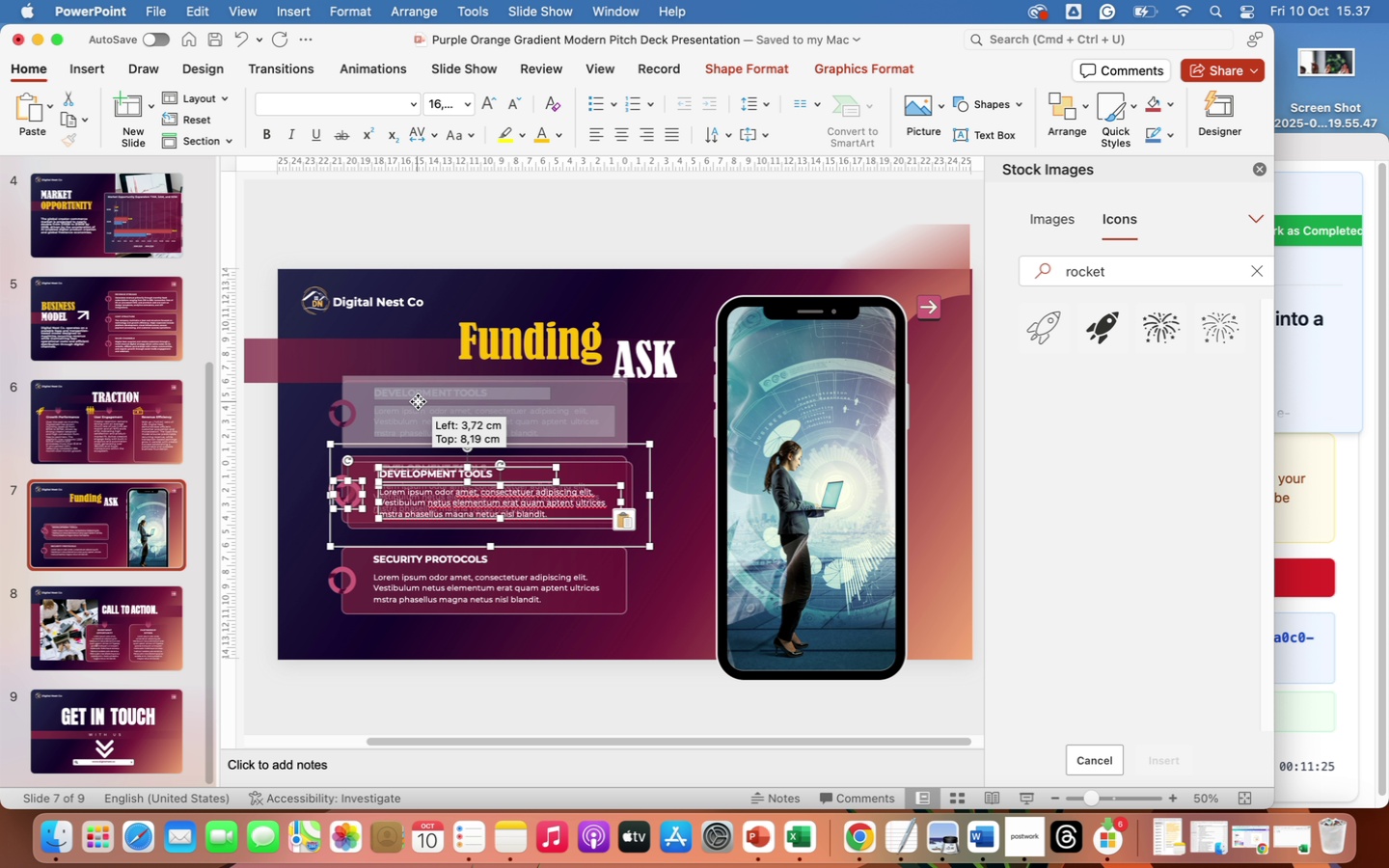 
wait(26.13)
 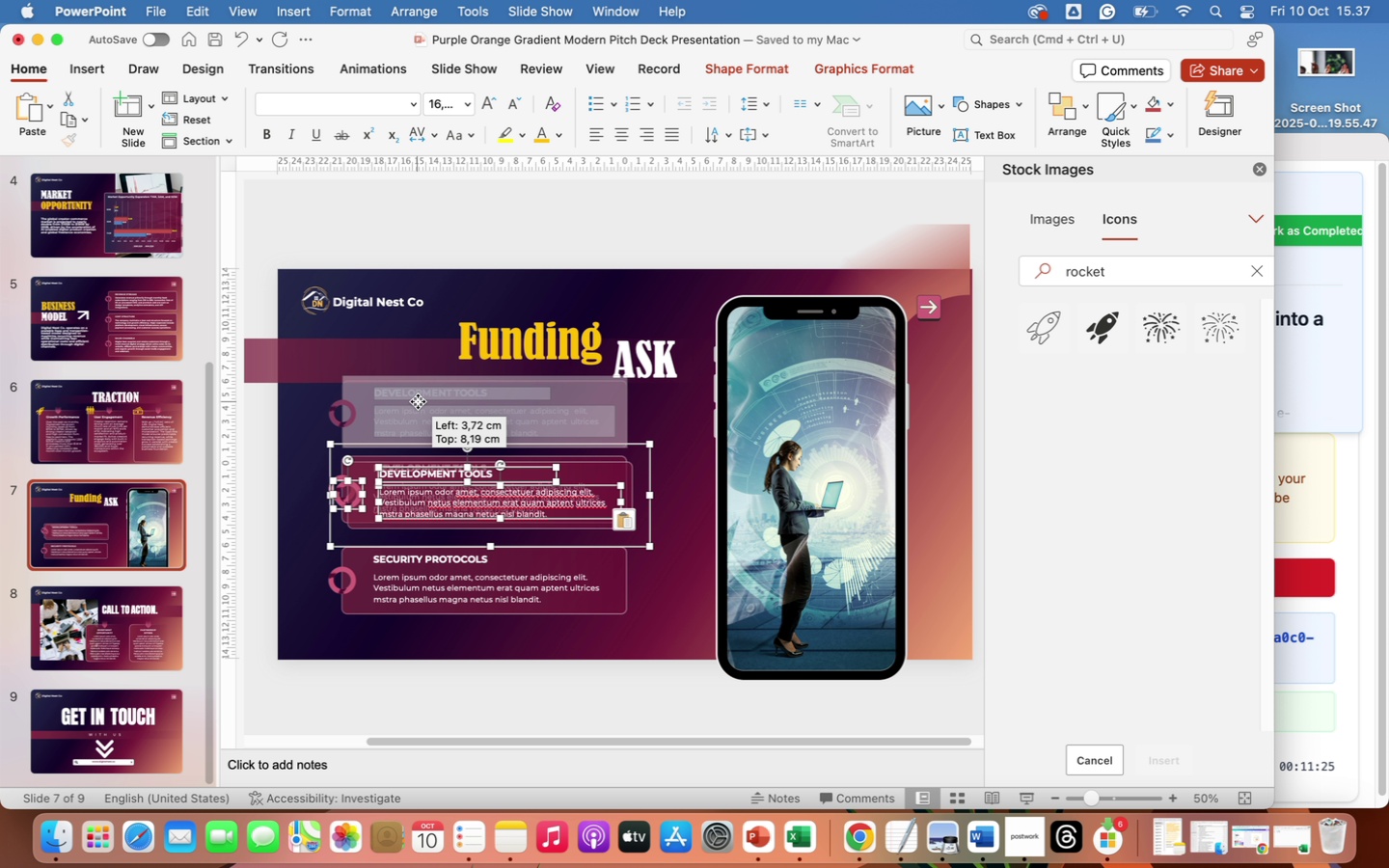 
left_click([701, 699])
 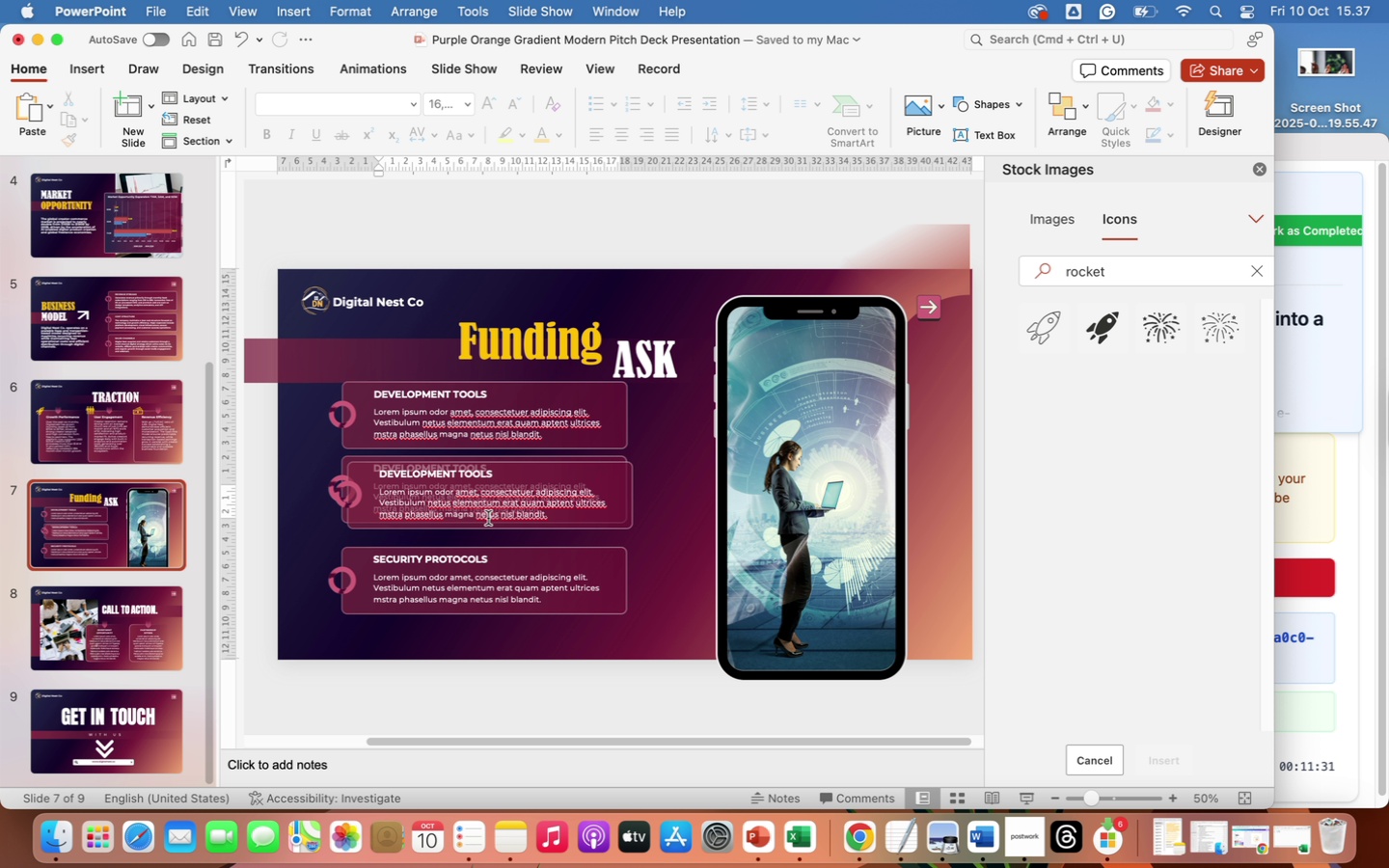 
left_click([488, 518])
 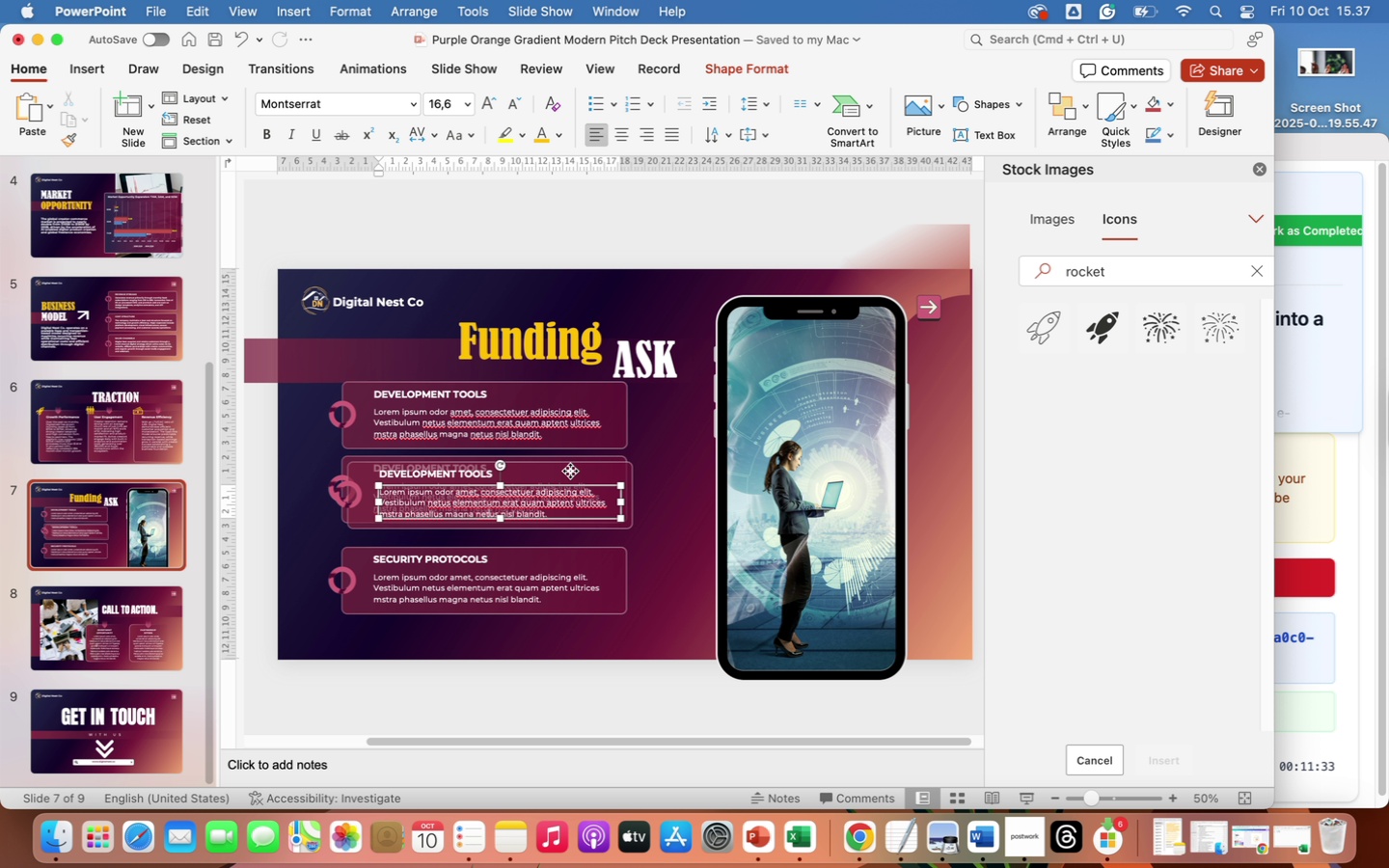 
left_click([570, 471])
 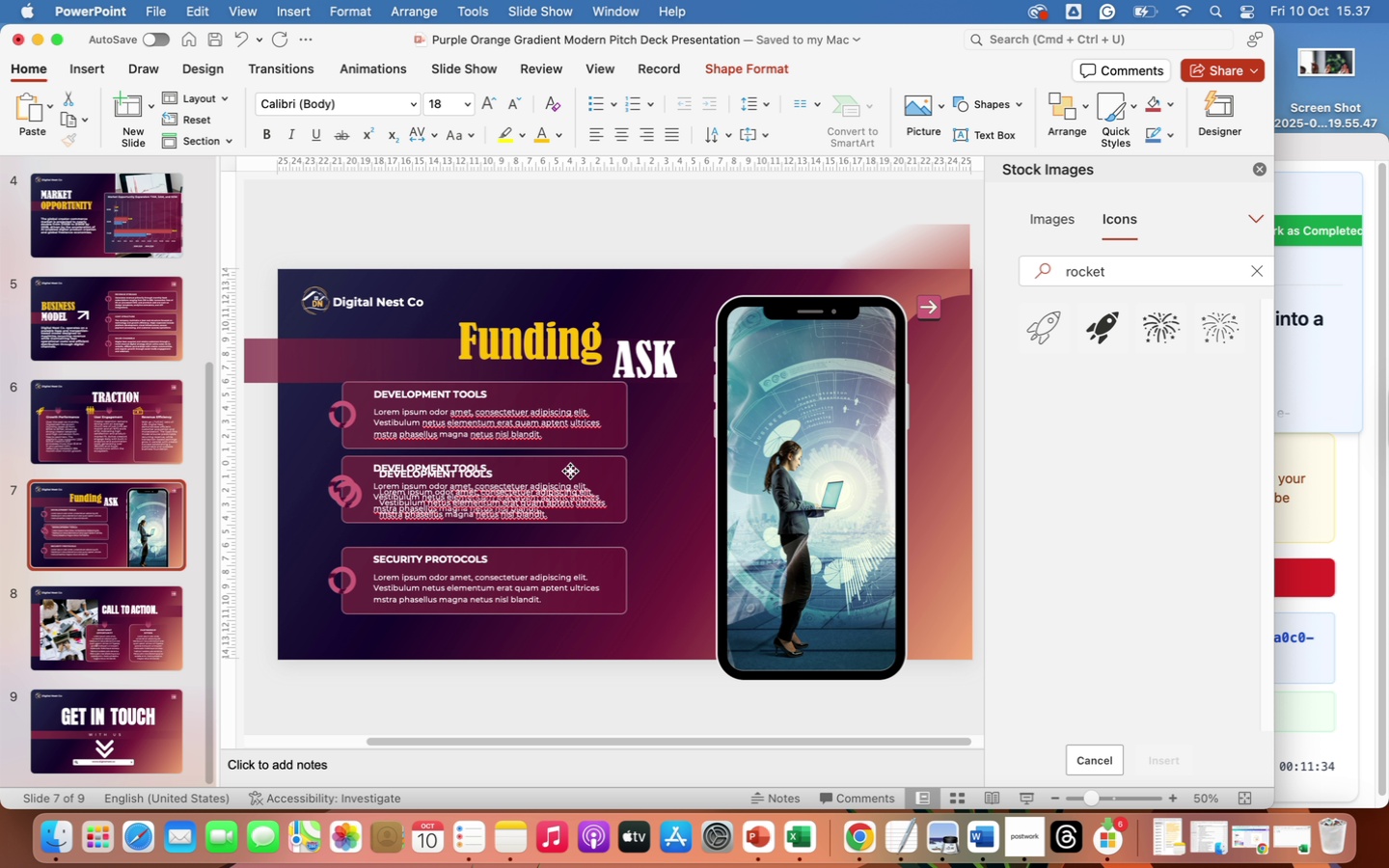 
key(Backspace)
 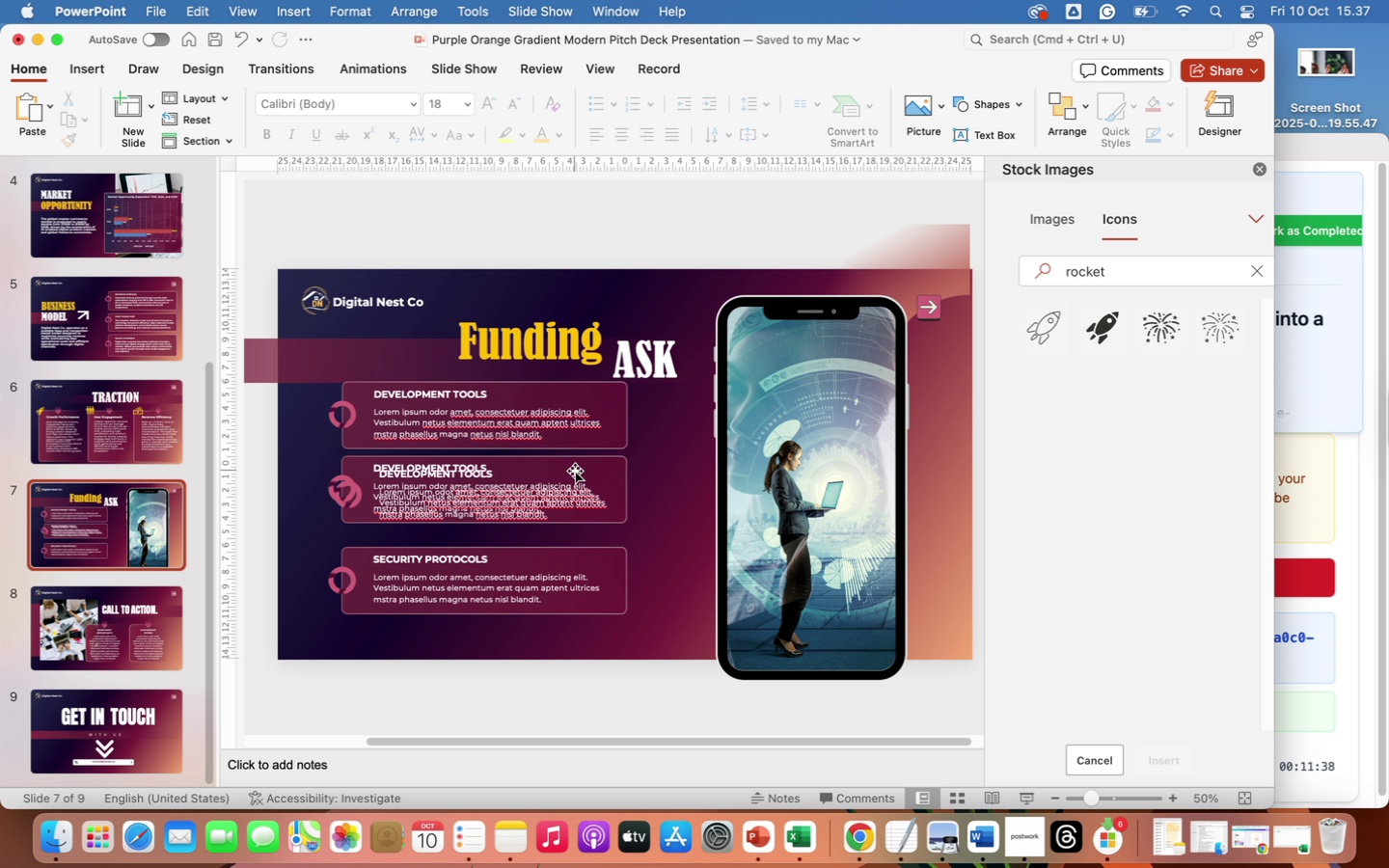 
wait(8.12)
 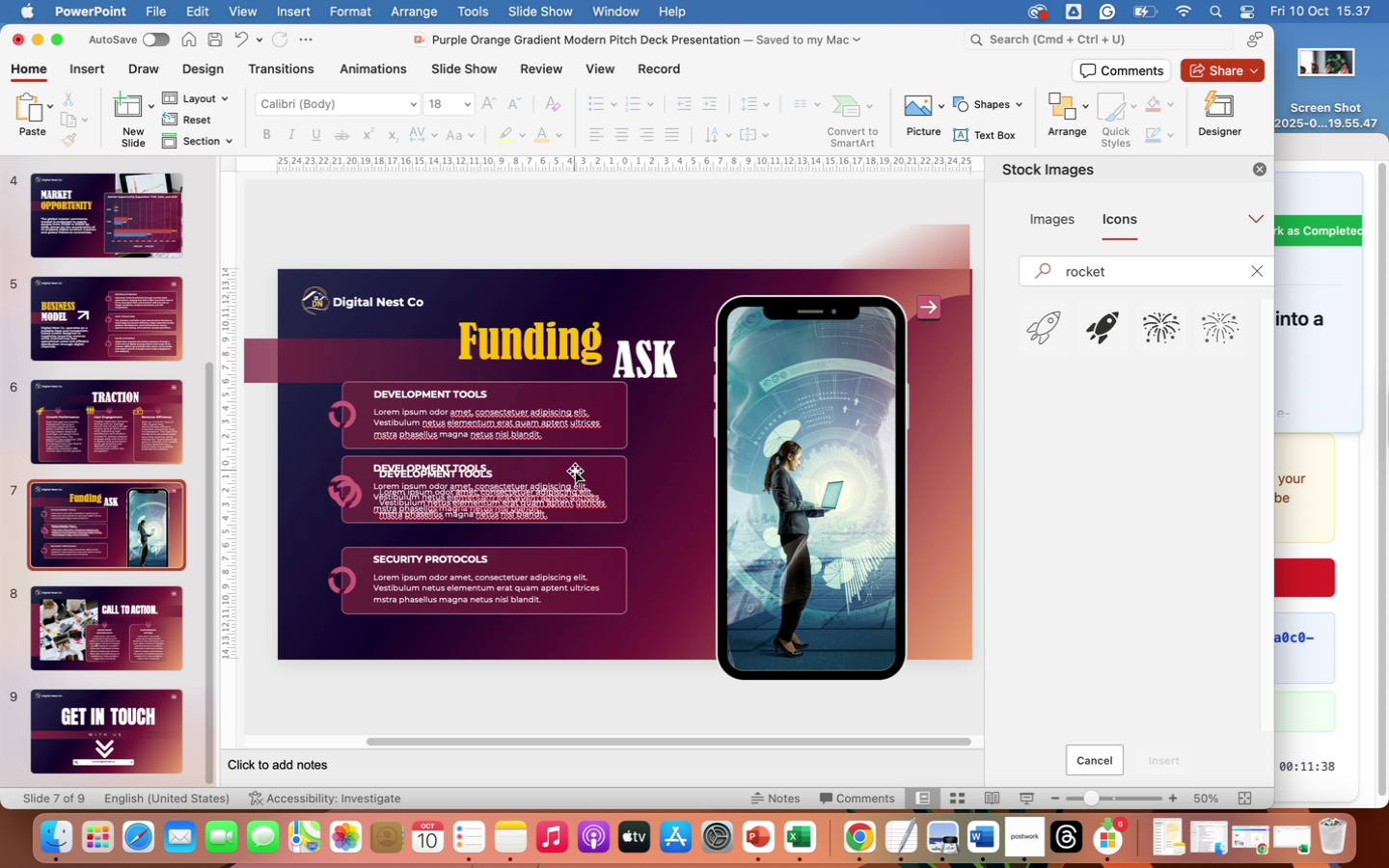 
left_click([664, 366])
 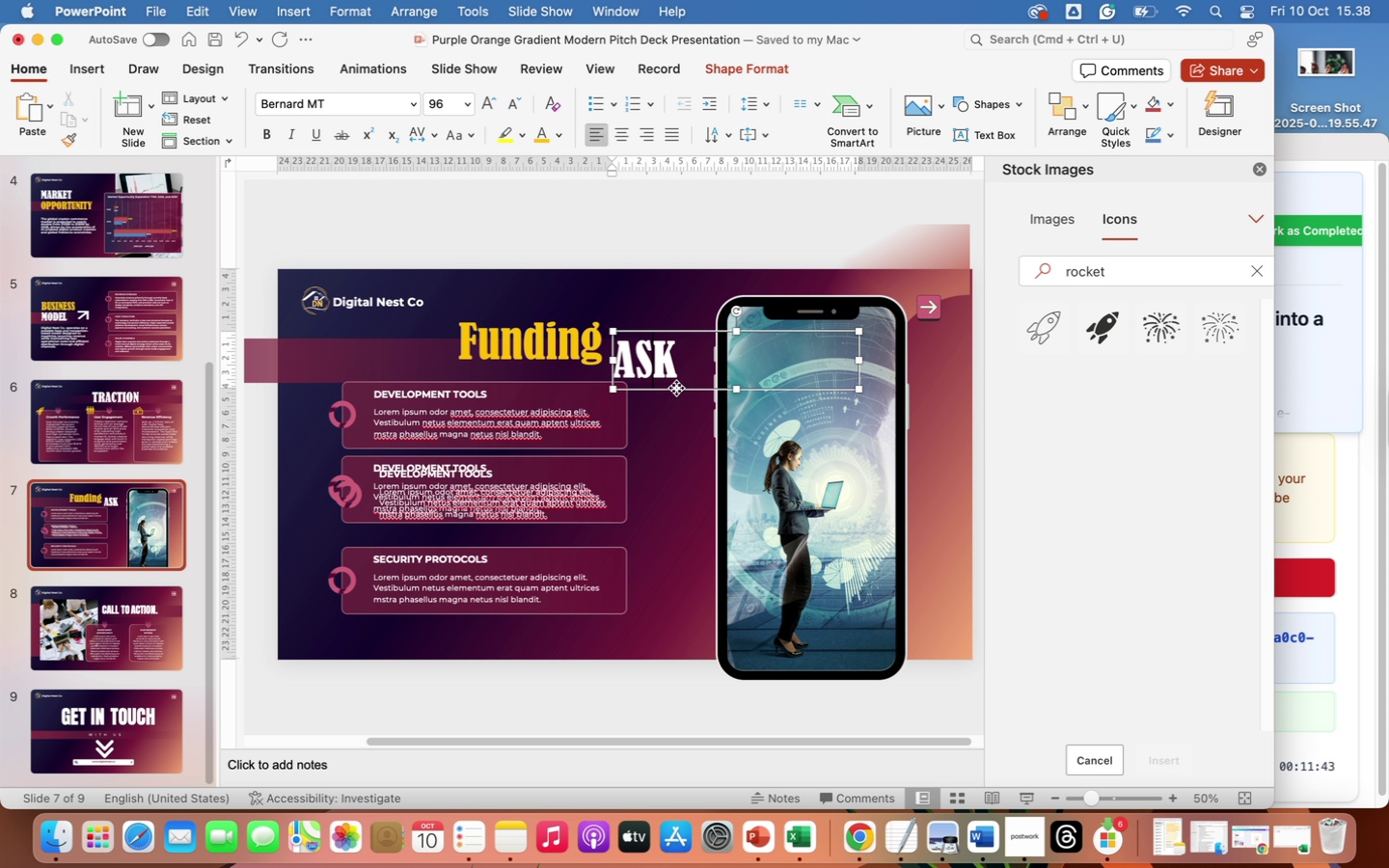 
left_click_drag(start_coordinate=[676, 388], to_coordinate=[675, 370])
 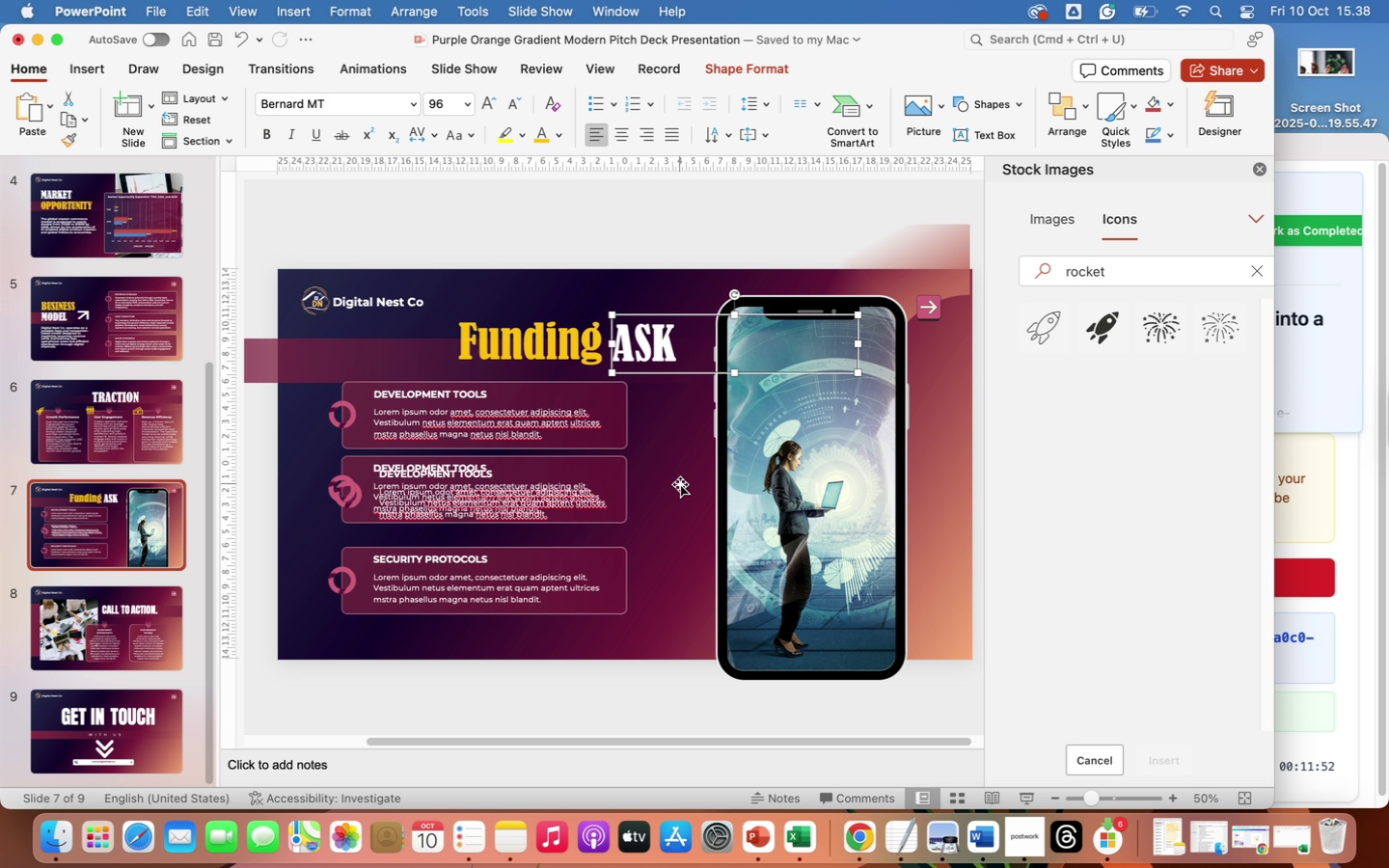 
left_click([680, 484])
 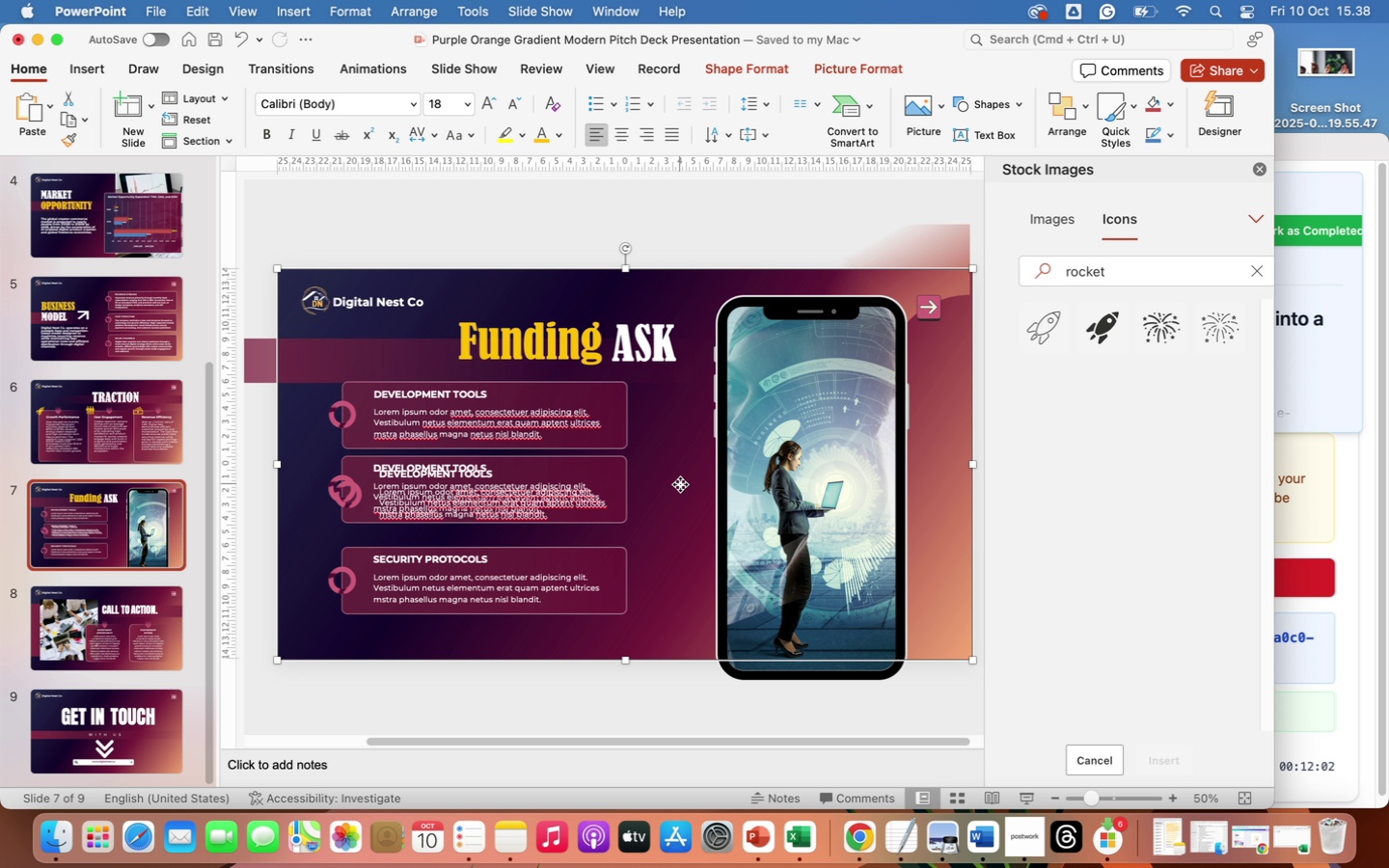 
wait(14.66)
 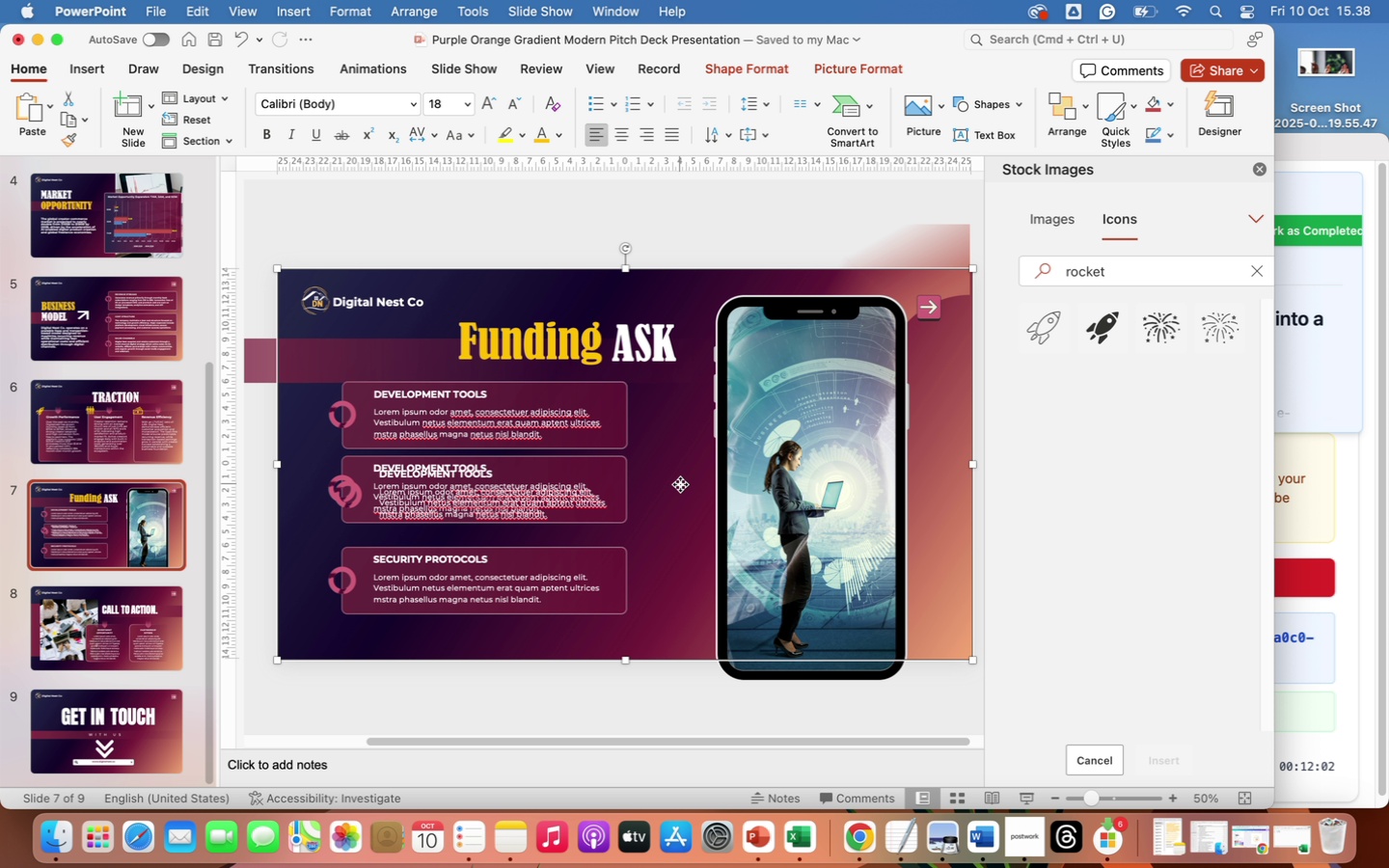 
left_click([485, 396])
 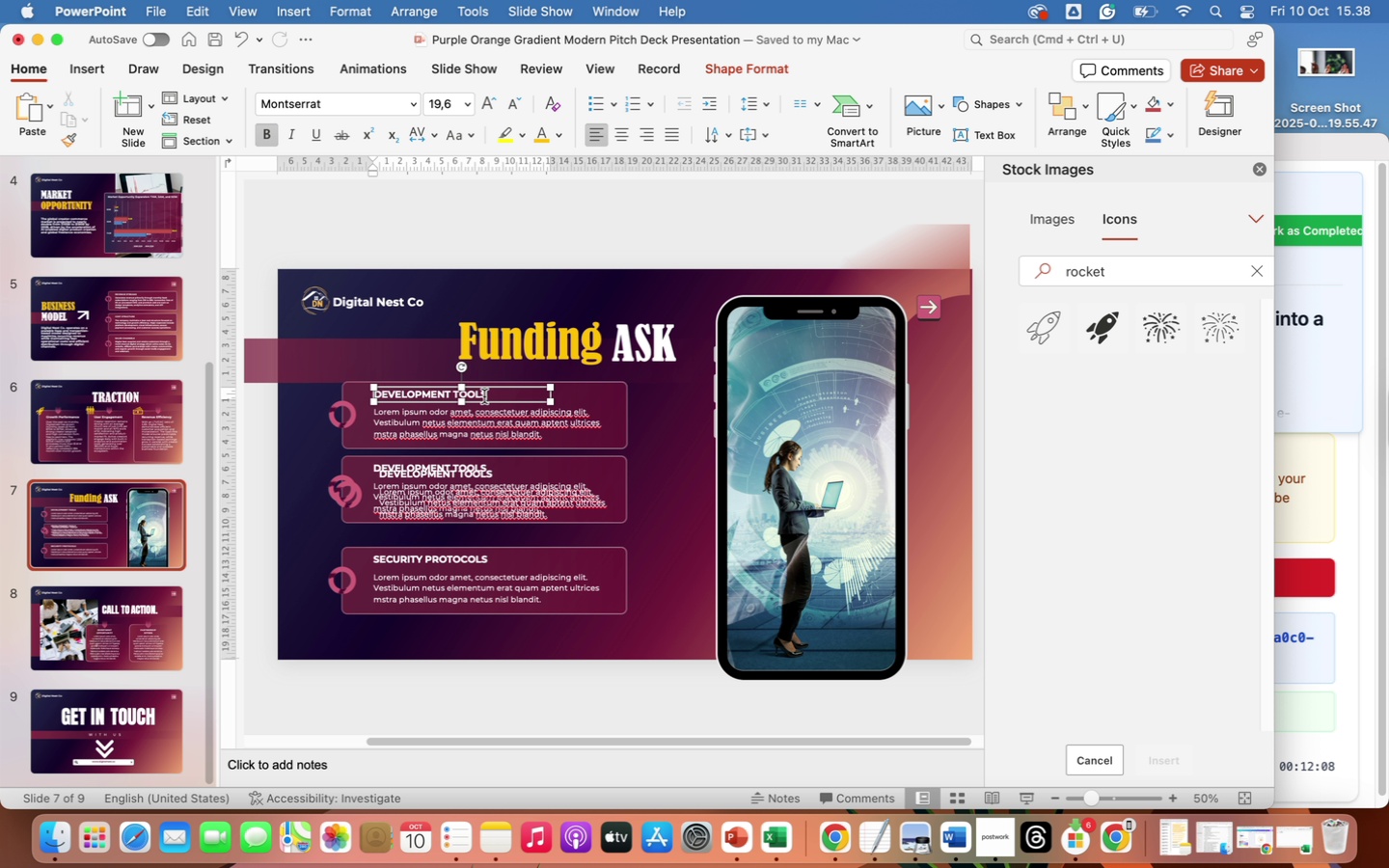 
left_click_drag(start_coordinate=[484, 396], to_coordinate=[325, 380])
 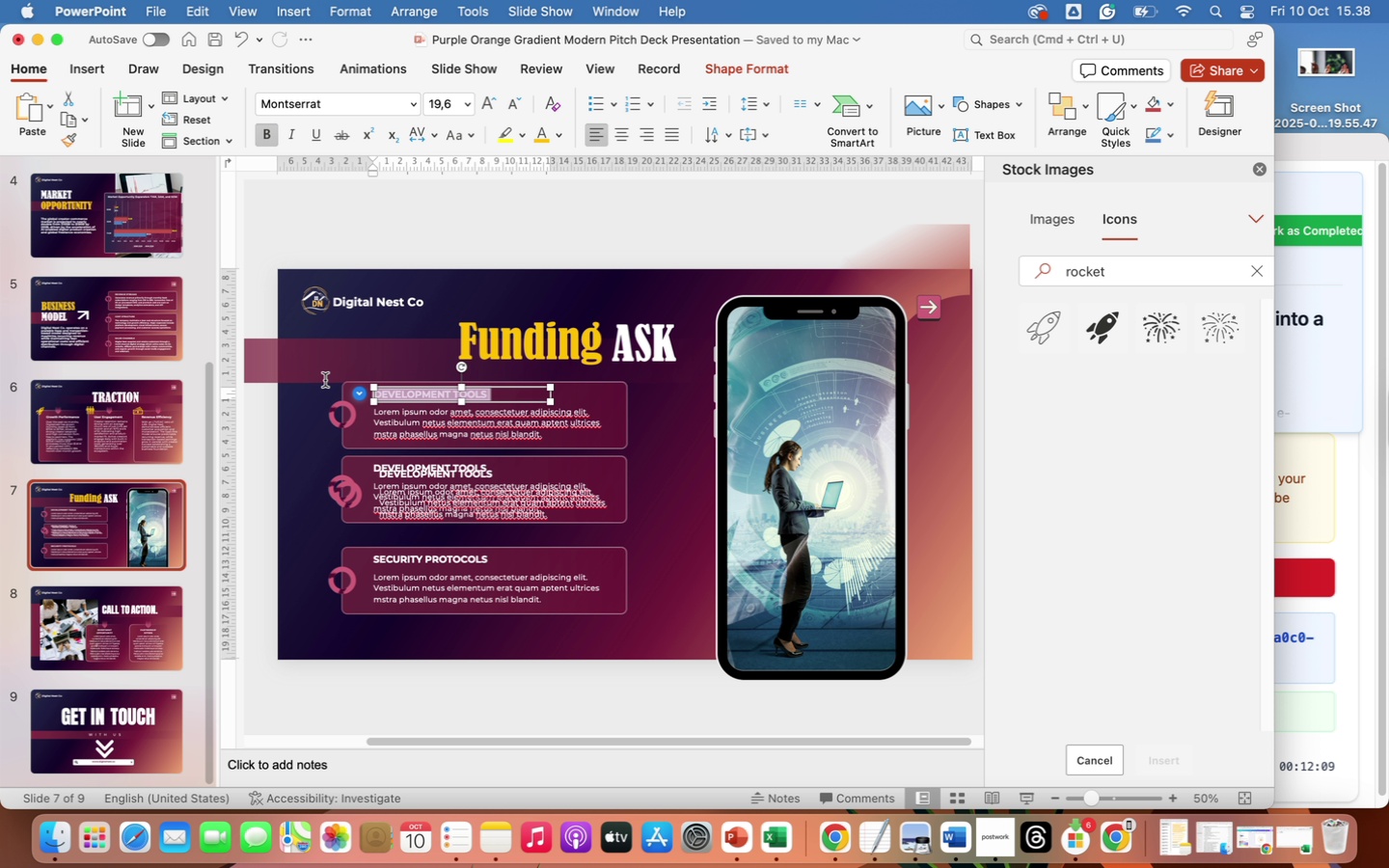 
type(Funding Amount)
 